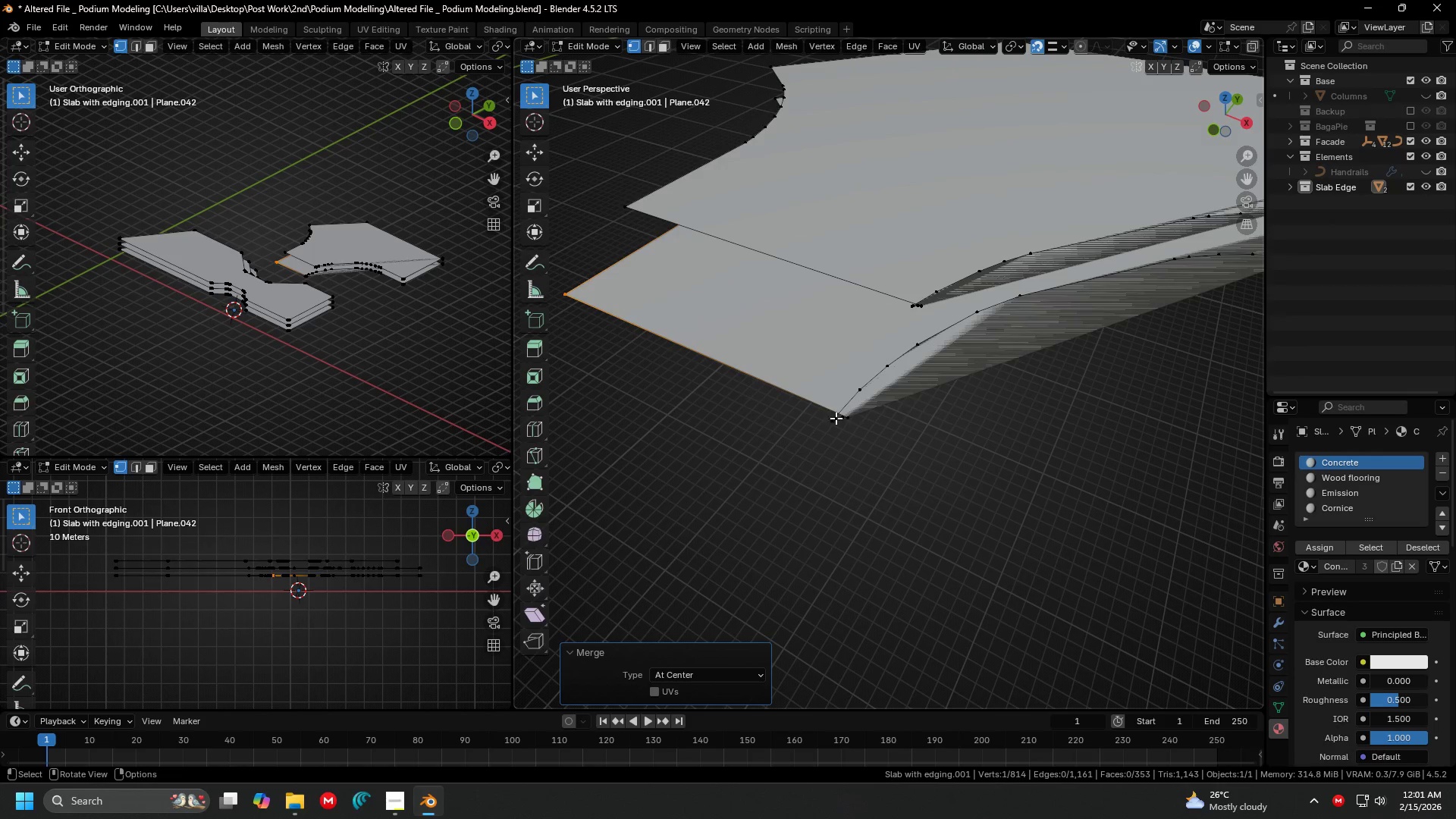 
left_click_drag(start_coordinate=[821, 406], to_coordinate=[863, 431])
 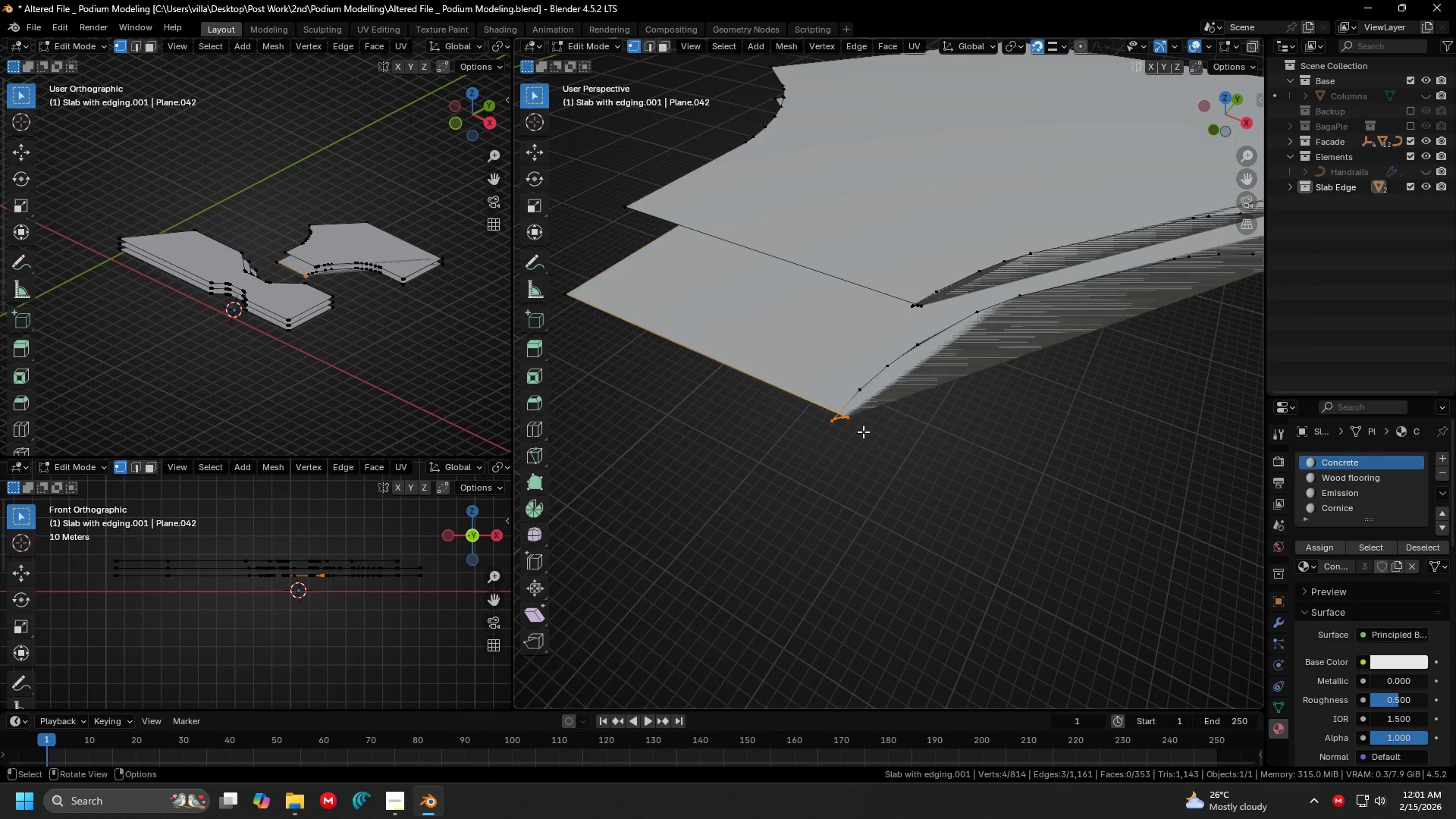 
key(M)
 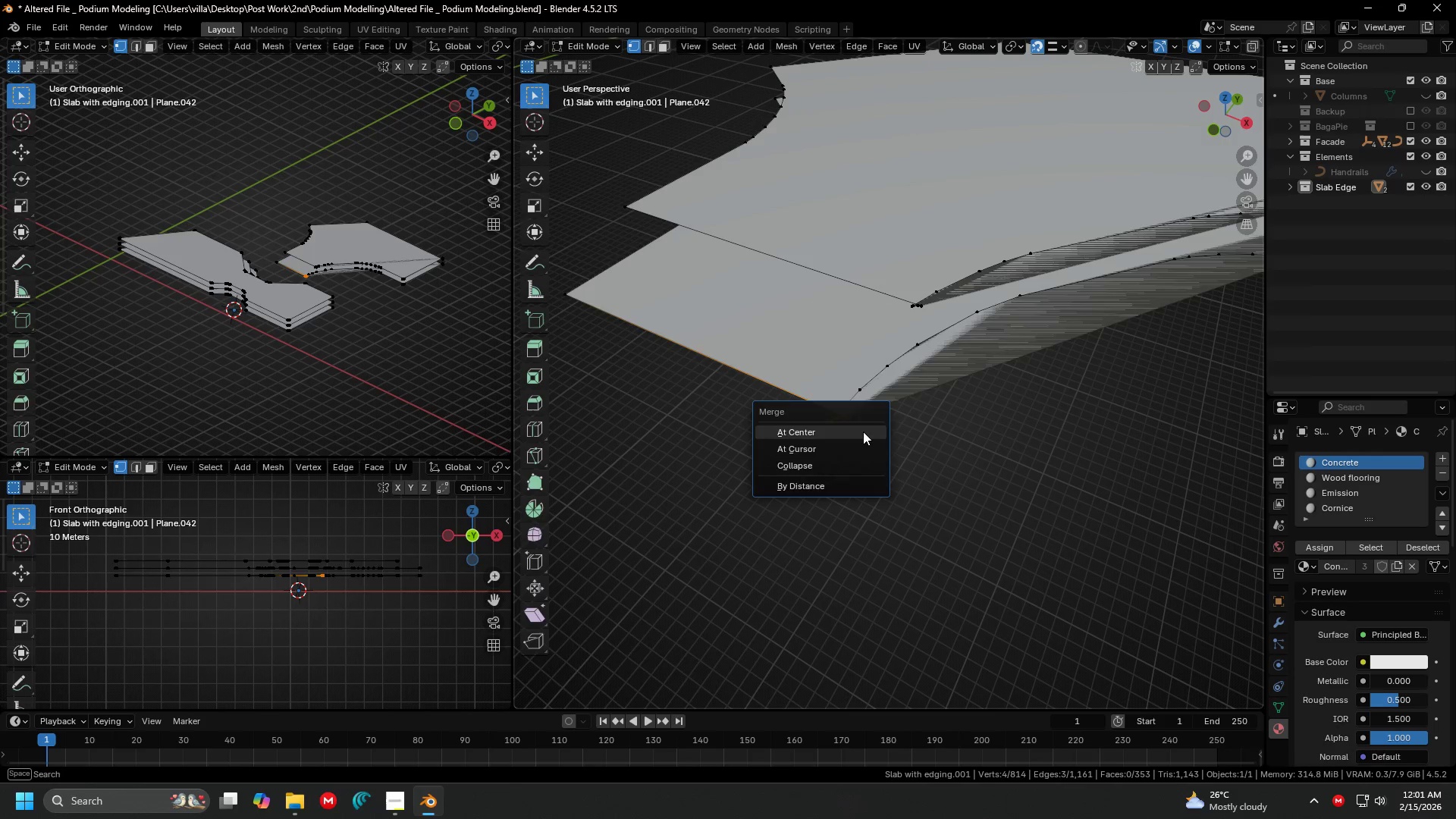 
left_click([863, 431])
 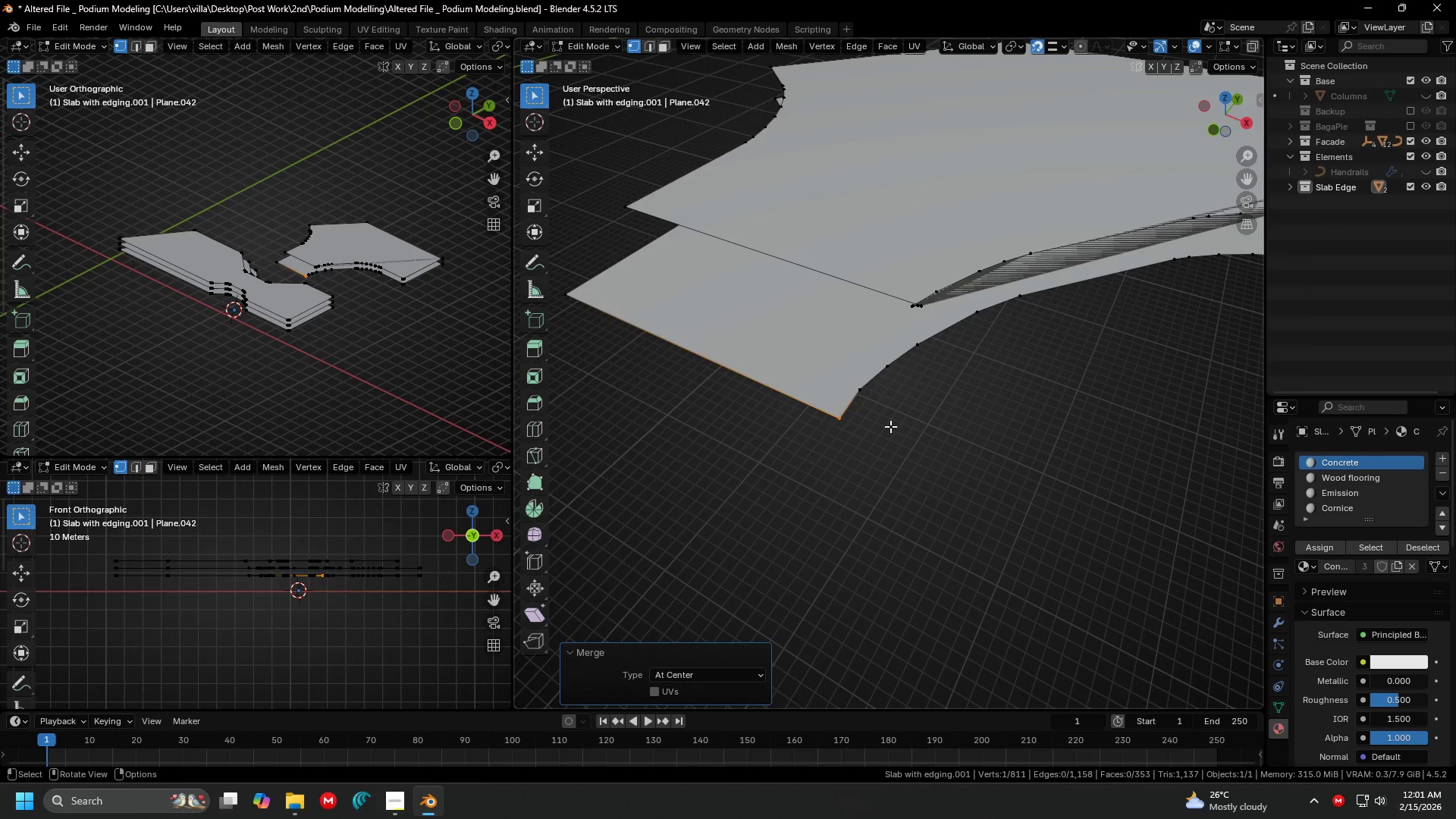 
hold_key(key=ShiftLeft, duration=0.33)
 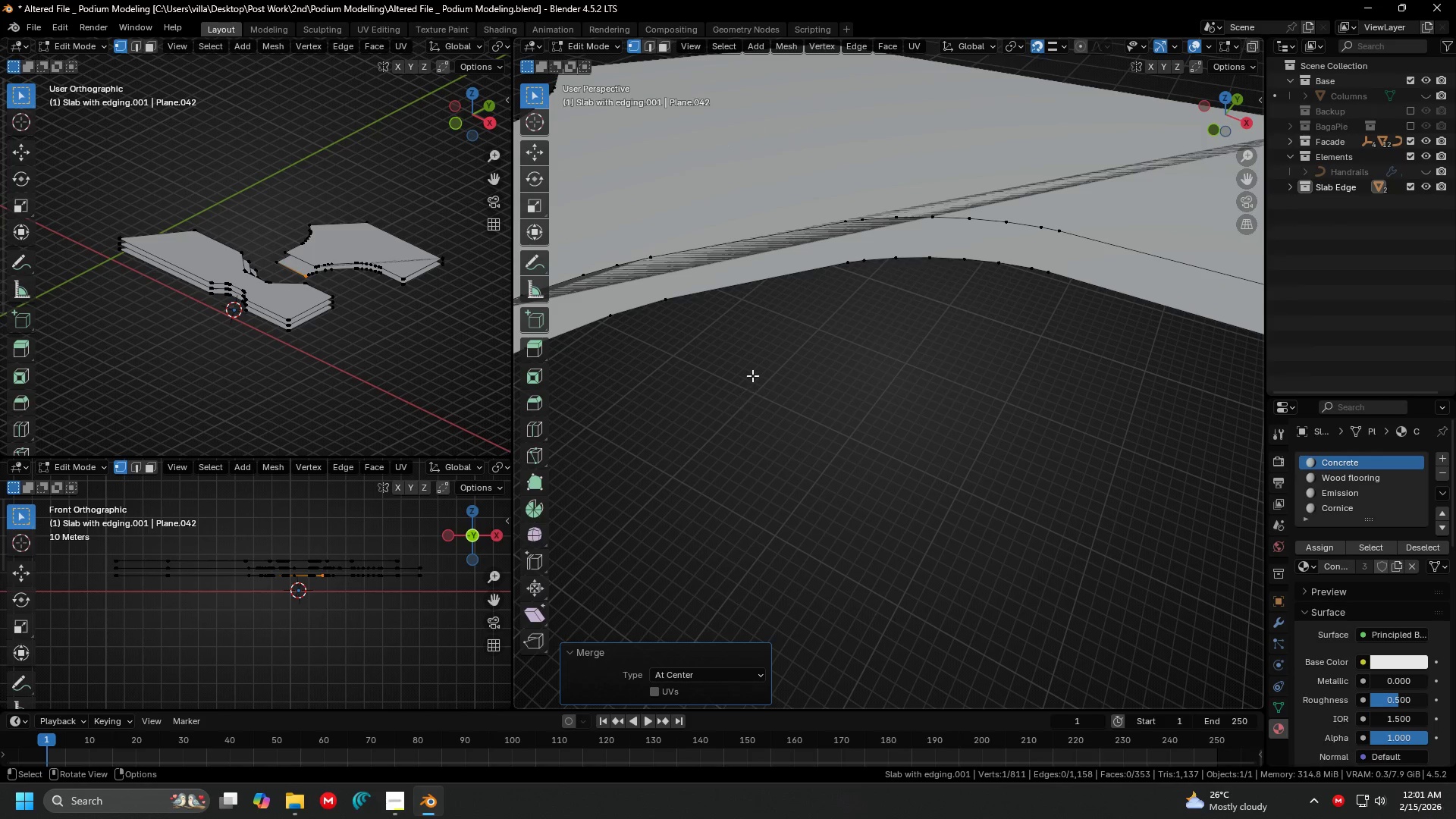 
scroll: coordinate [753, 375], scroll_direction: down, amount: 1.0
 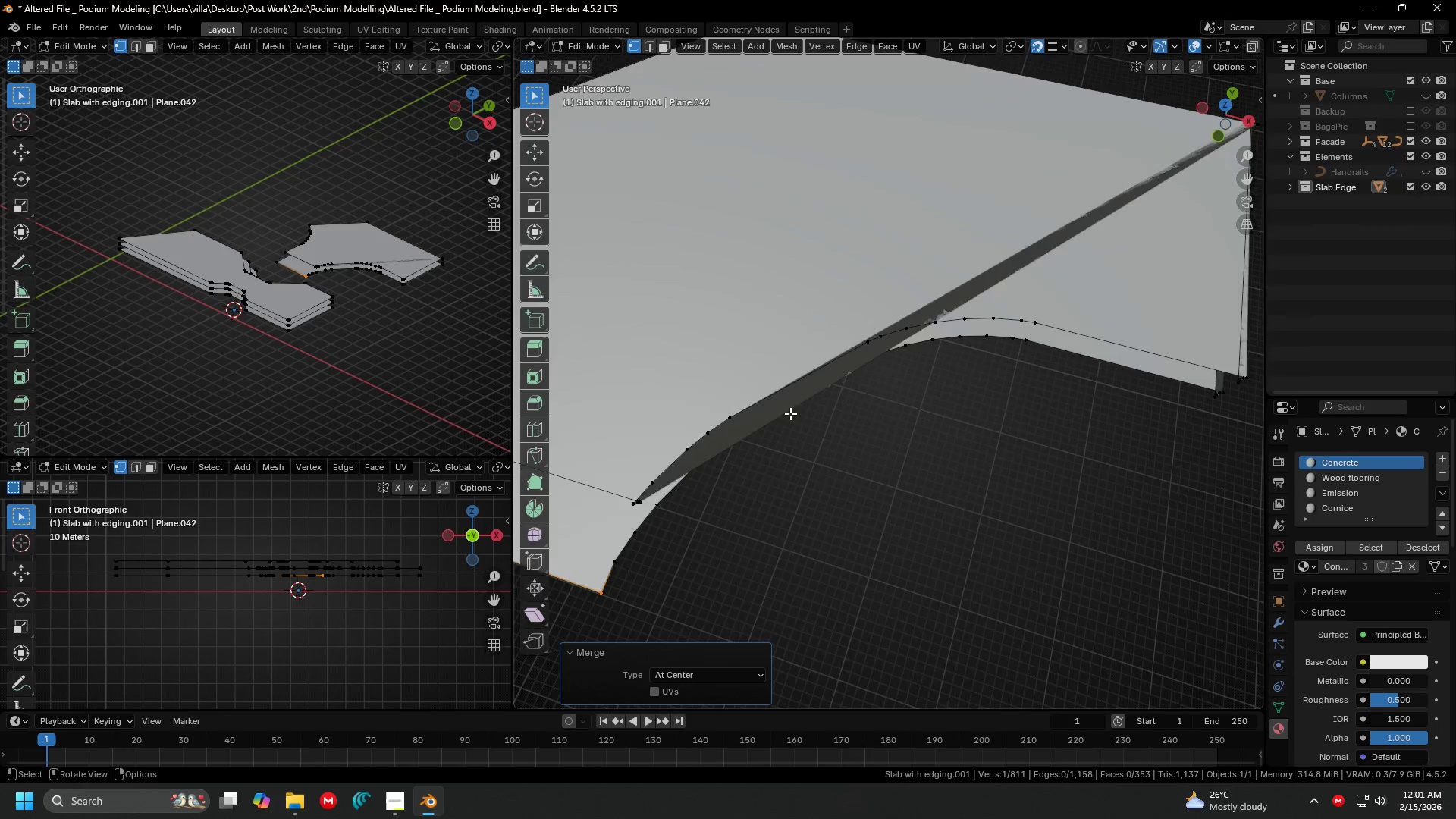 
hold_key(key=ShiftLeft, duration=0.33)
 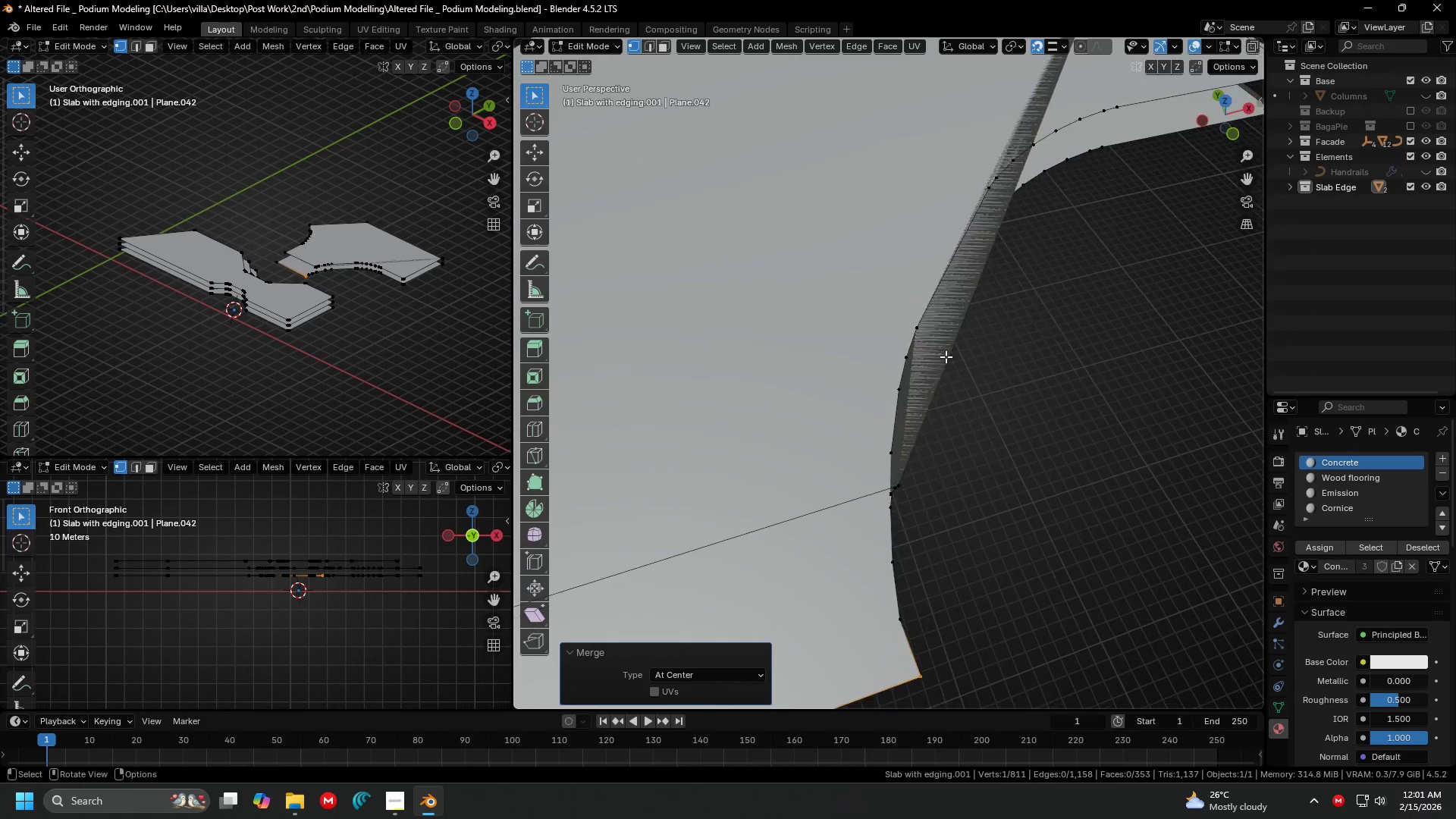 
scroll: coordinate [889, 381], scroll_direction: up, amount: 2.0
 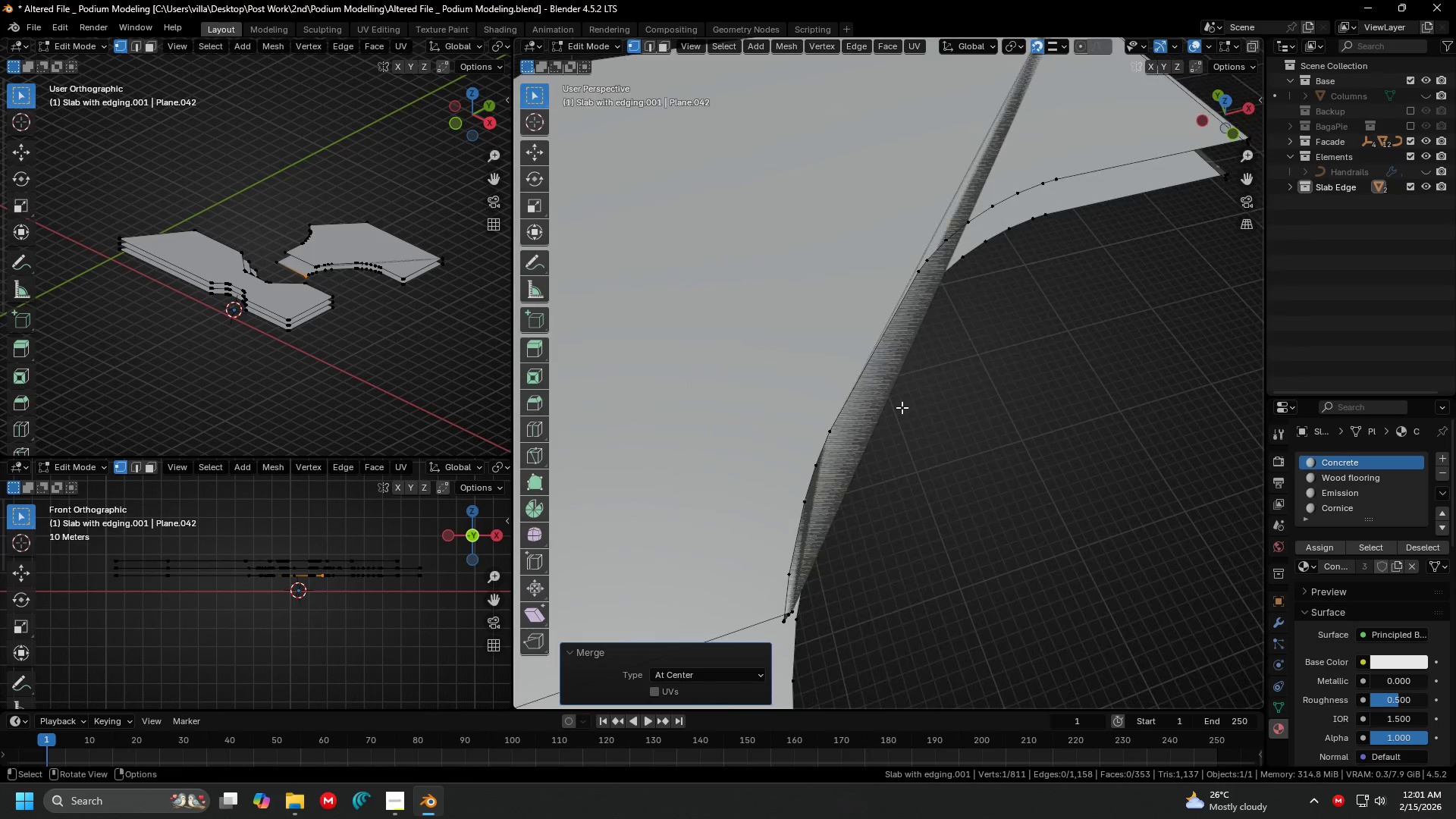 
hold_key(key=ShiftLeft, duration=0.66)
 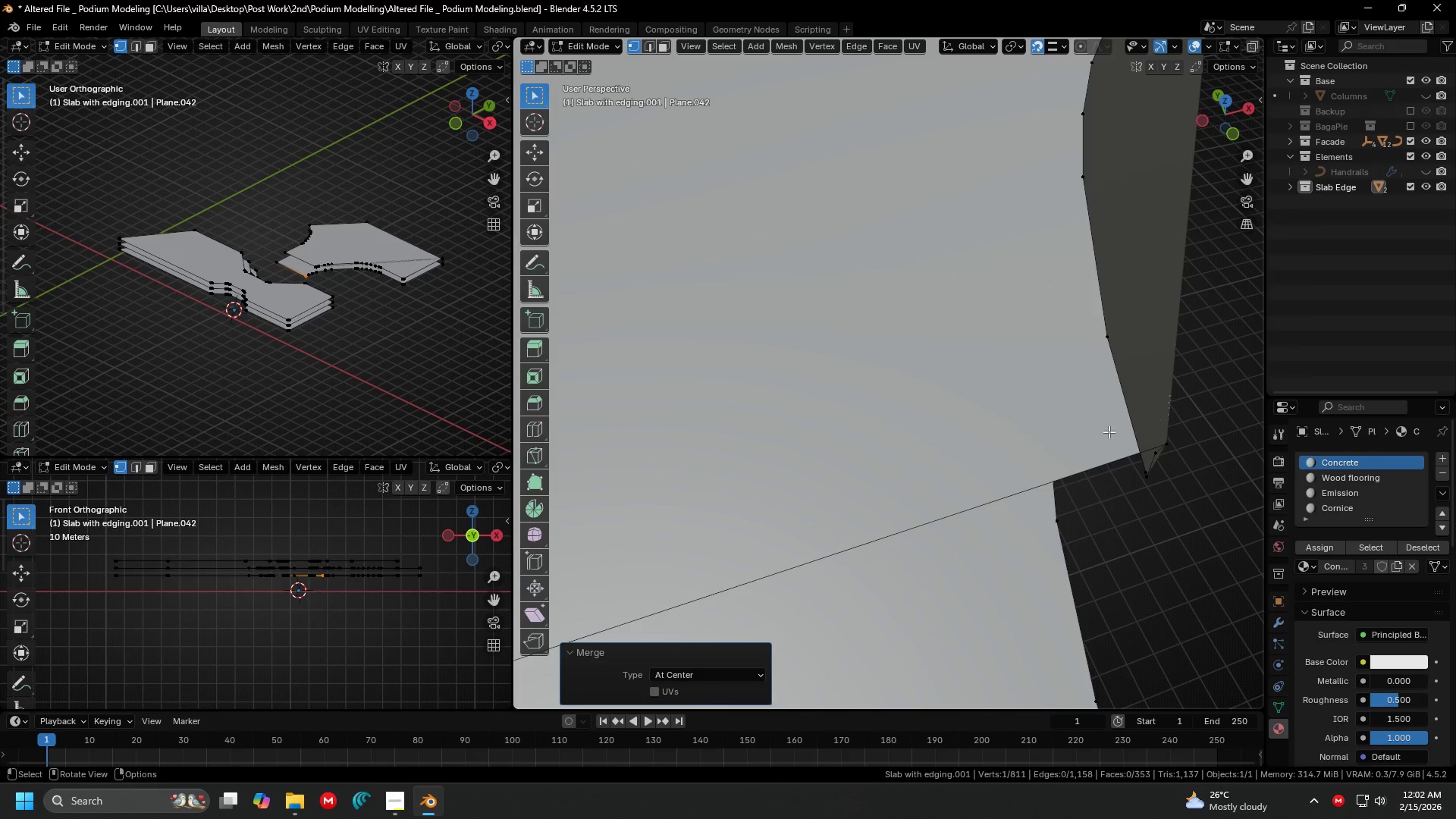 
scroll: coordinate [935, 430], scroll_direction: up, amount: 2.0
 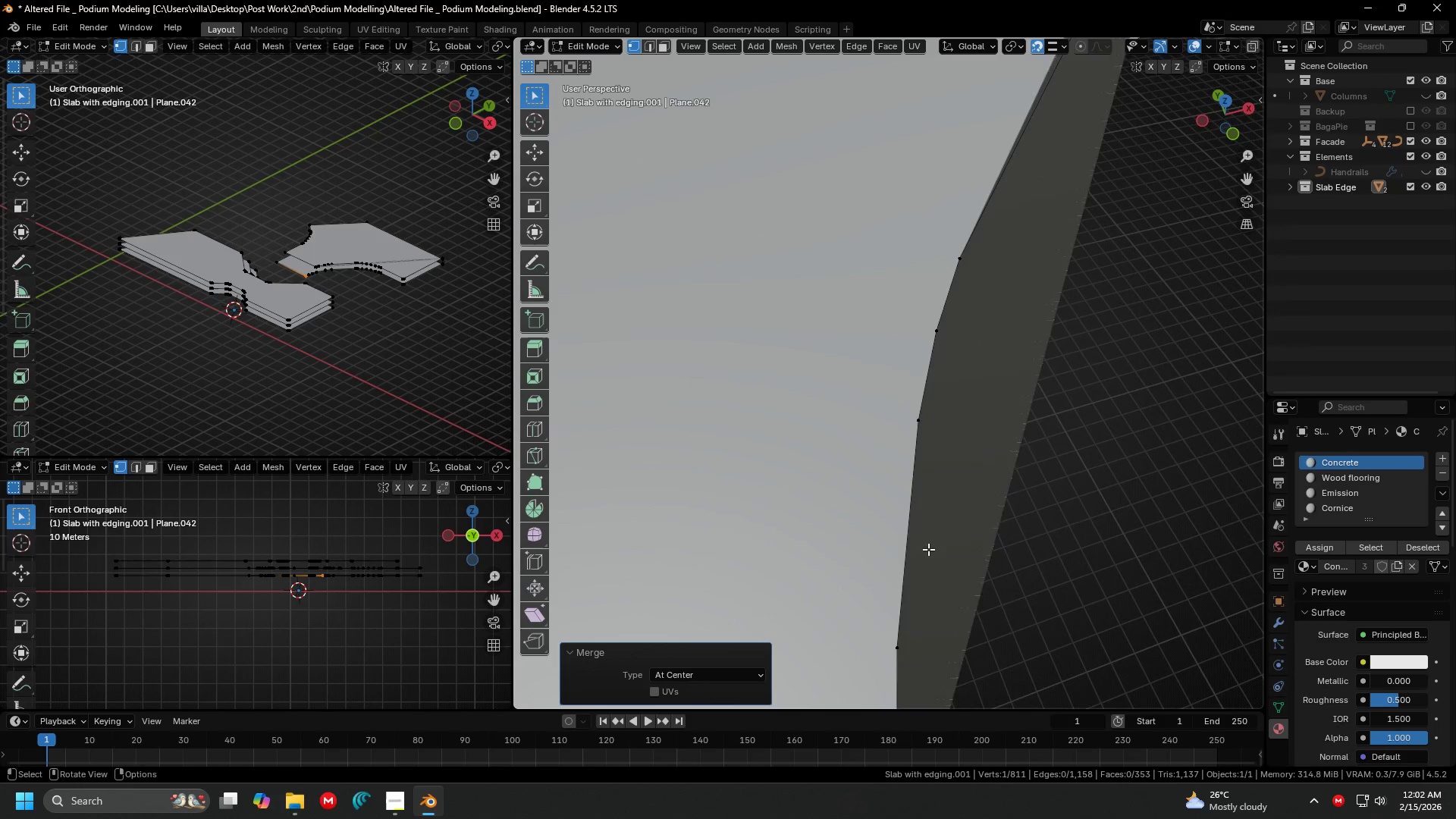 
left_click_drag(start_coordinate=[1109, 431], to_coordinate=[1238, 502])
 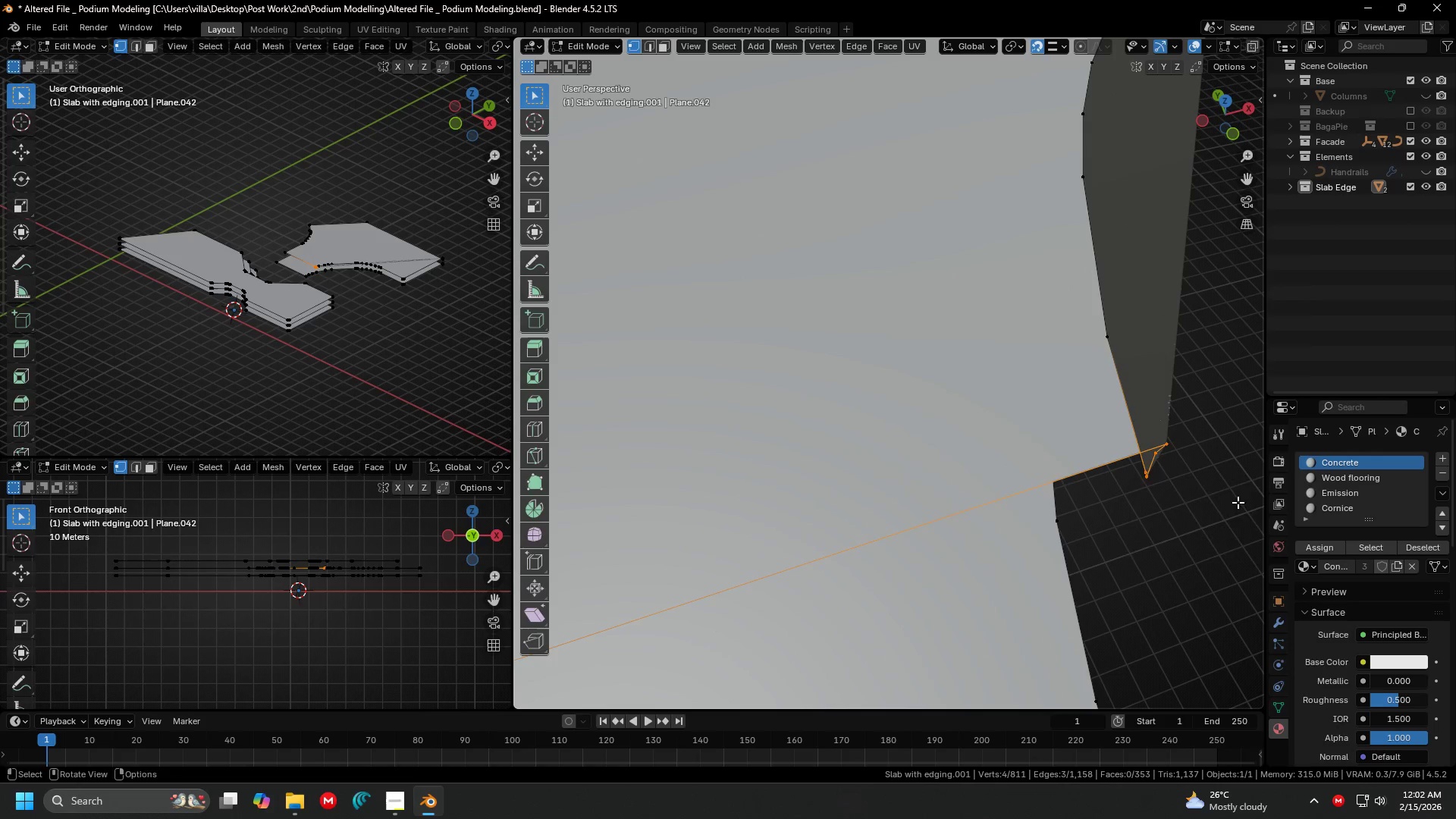 
key(M)
 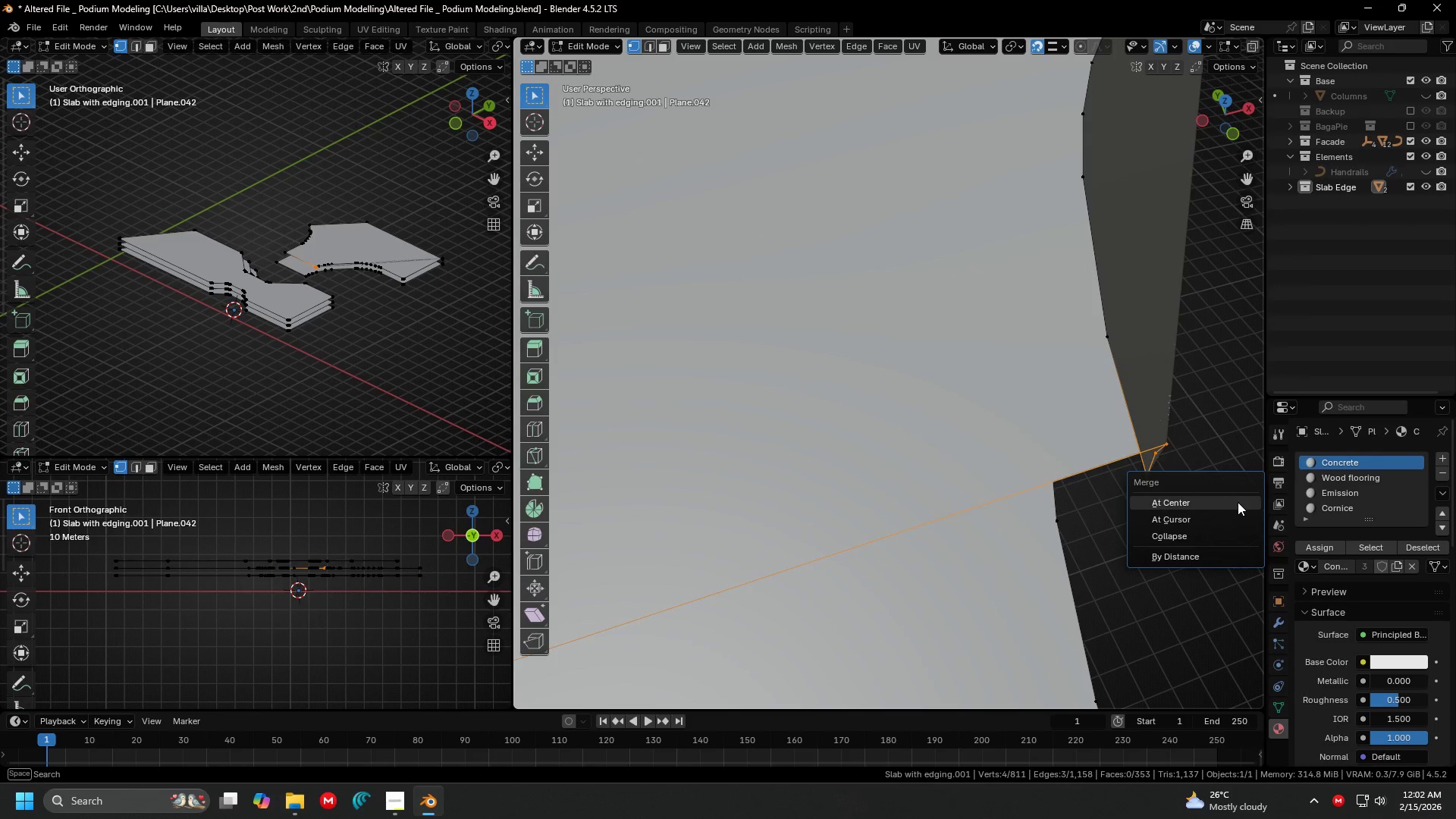 
left_click([1238, 502])
 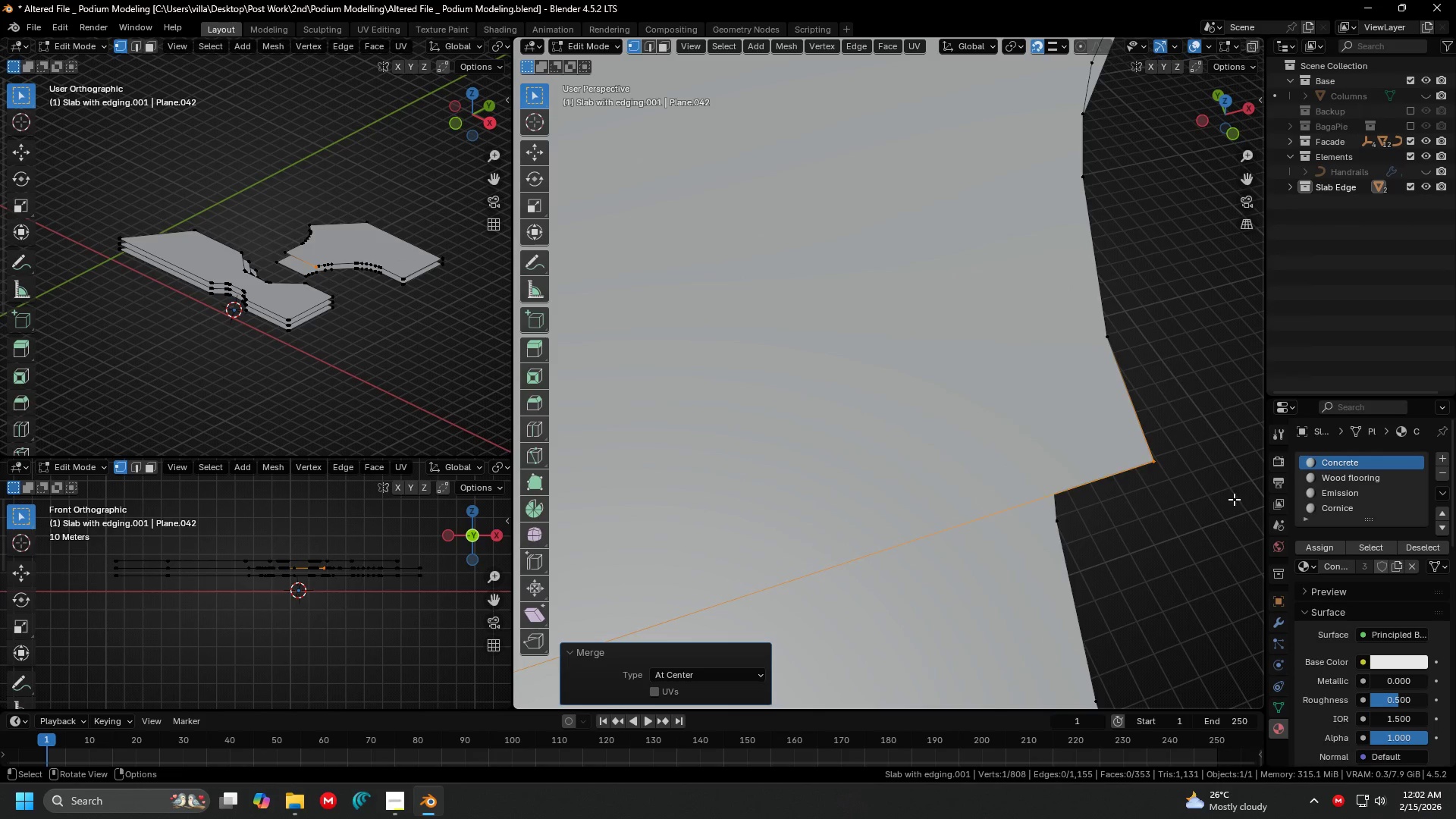 
key(Shift+ShiftLeft)
 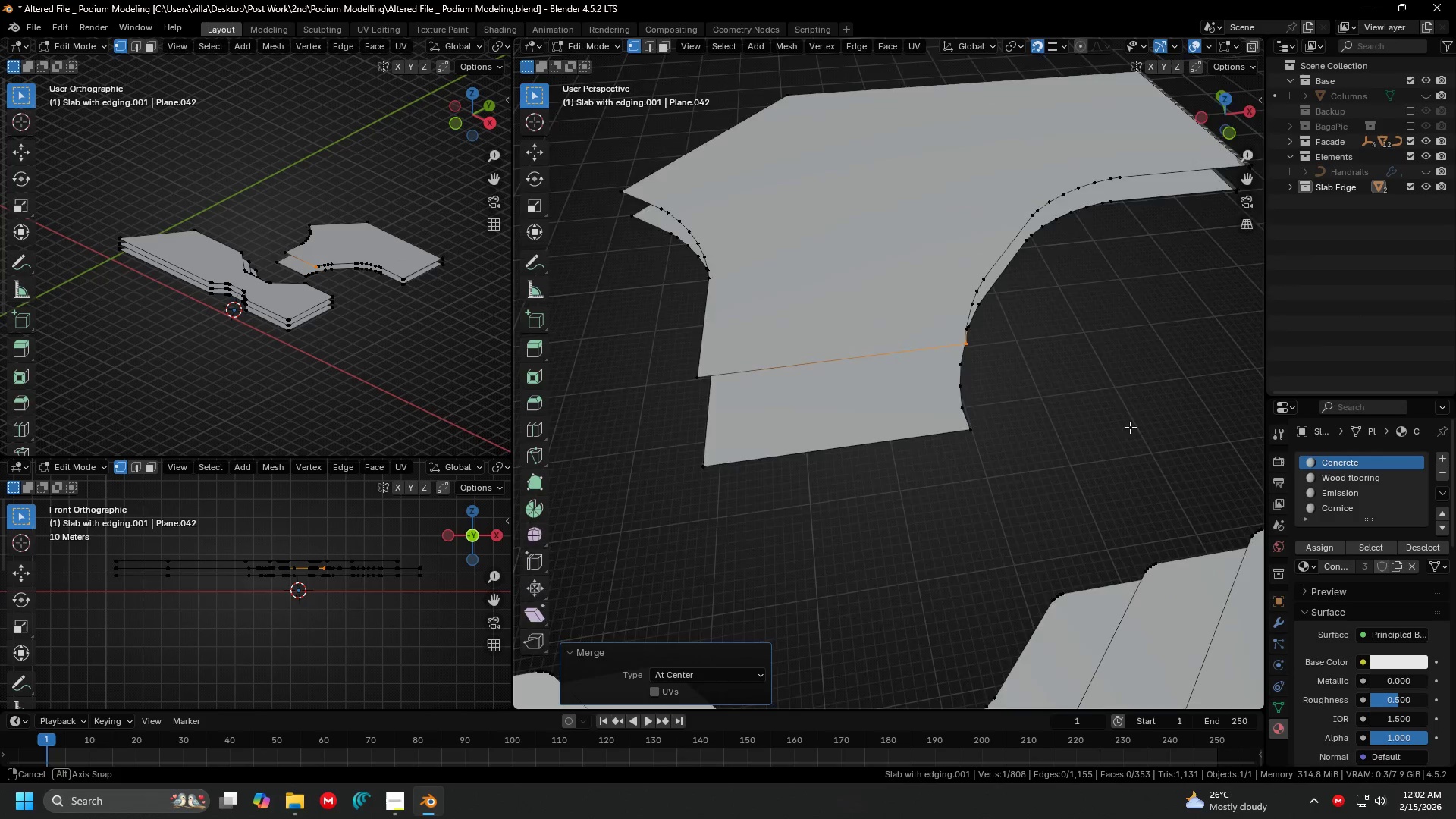 
scroll: coordinate [1131, 463], scroll_direction: down, amount: 4.0
 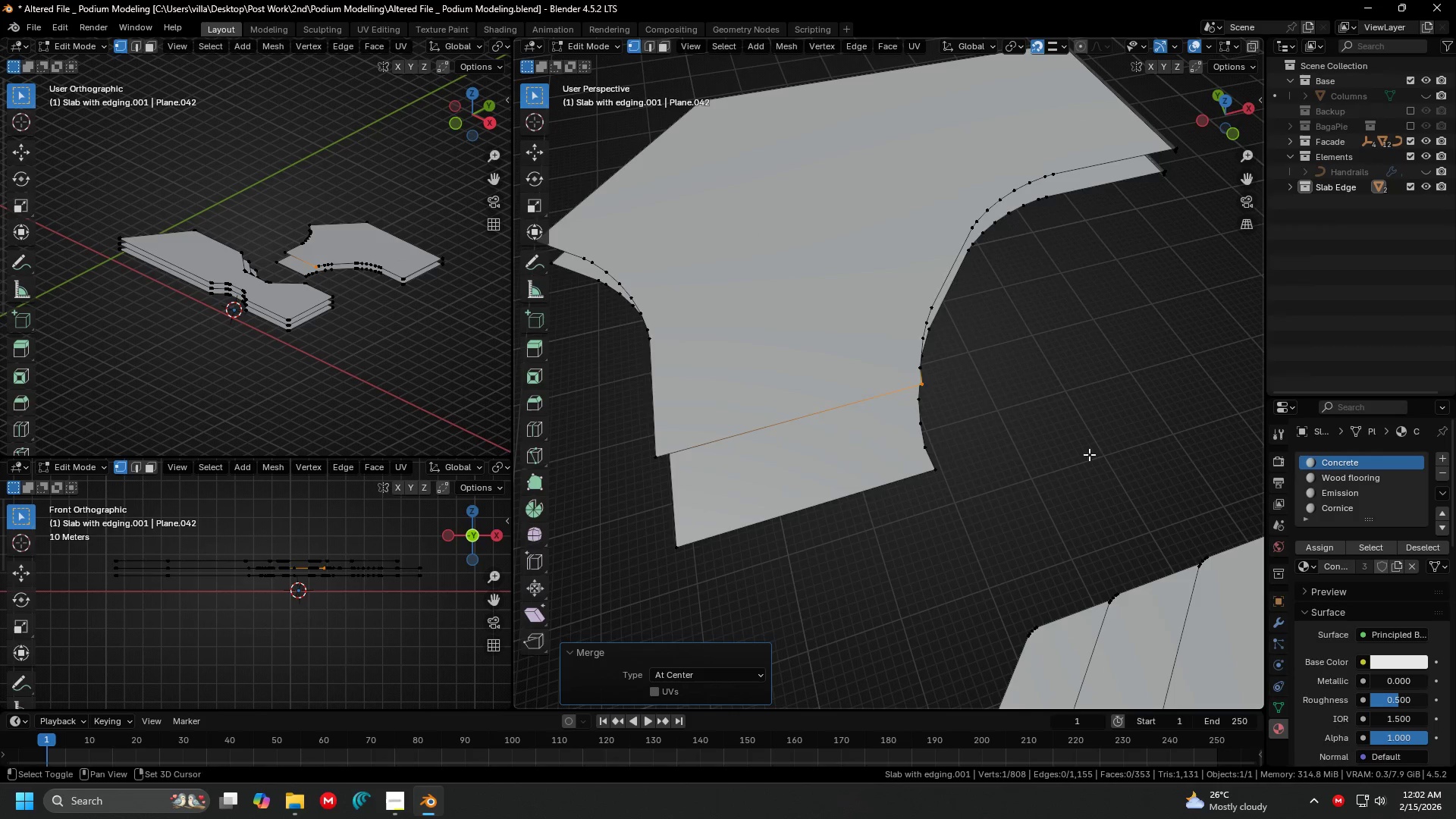 
key(Tab)
 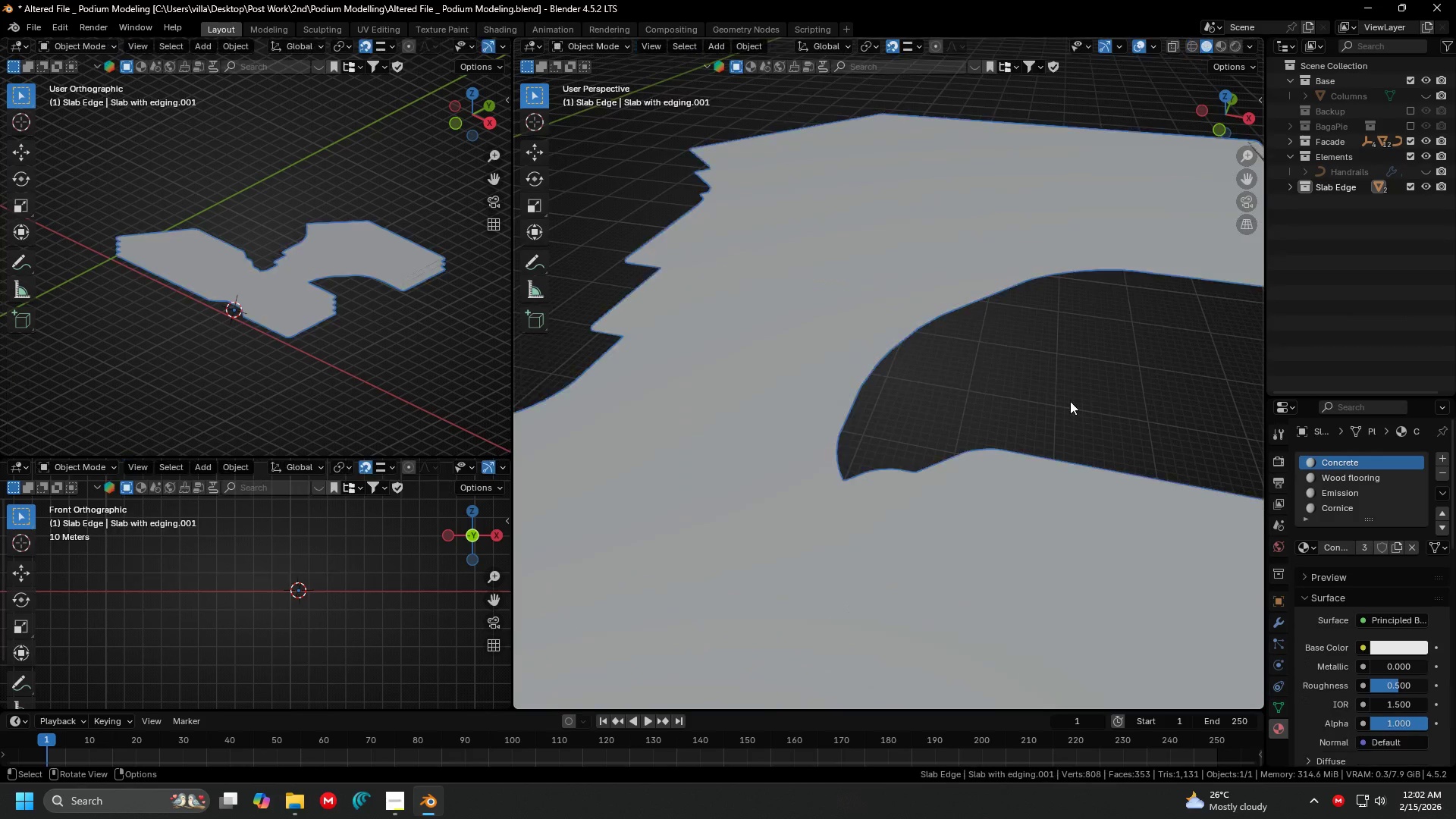 
key(Shift+ShiftLeft)
 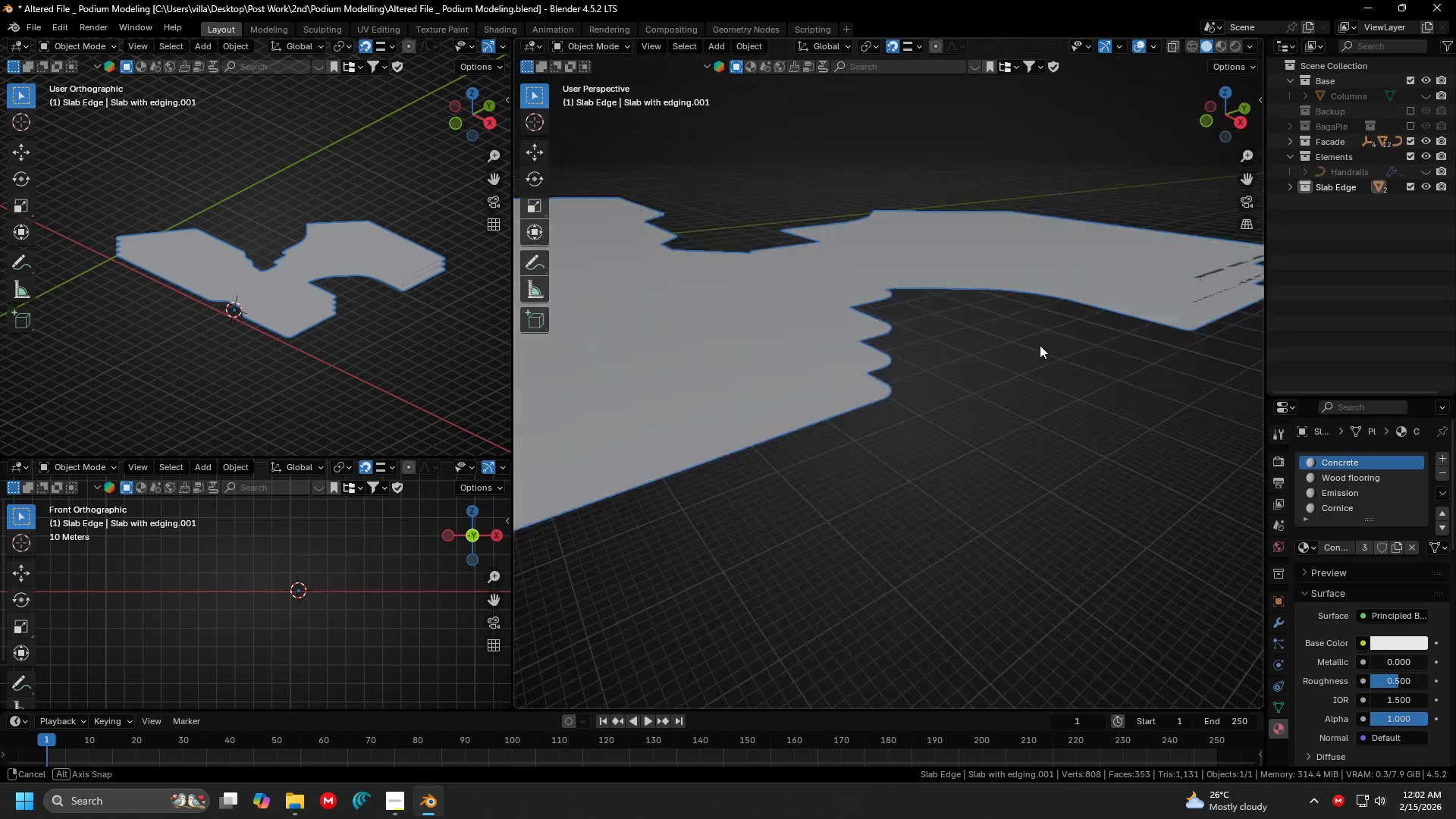 
scroll: coordinate [1070, 401], scroll_direction: down, amount: 2.0
 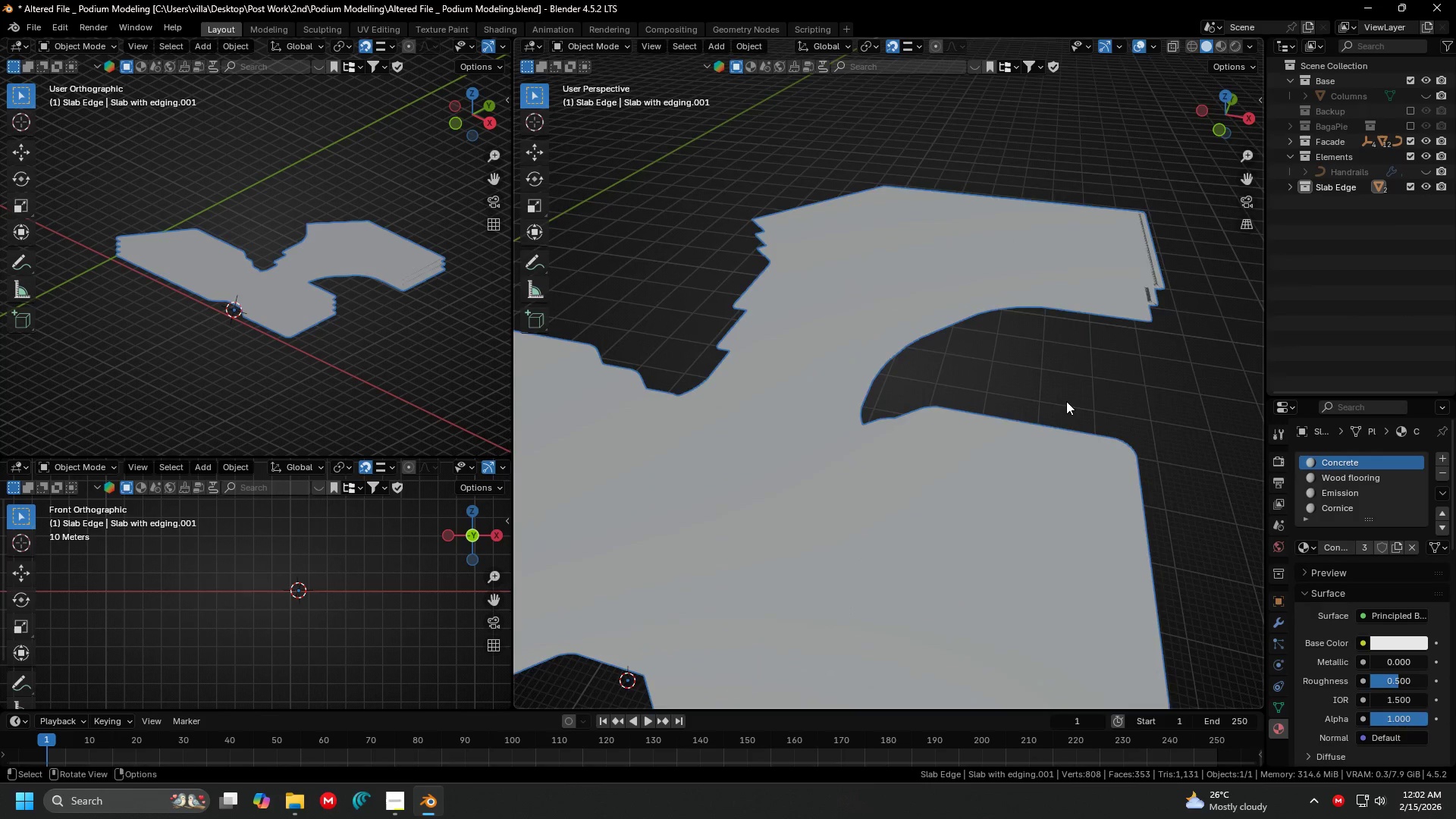 
hold_key(key=ShiftLeft, duration=0.36)
 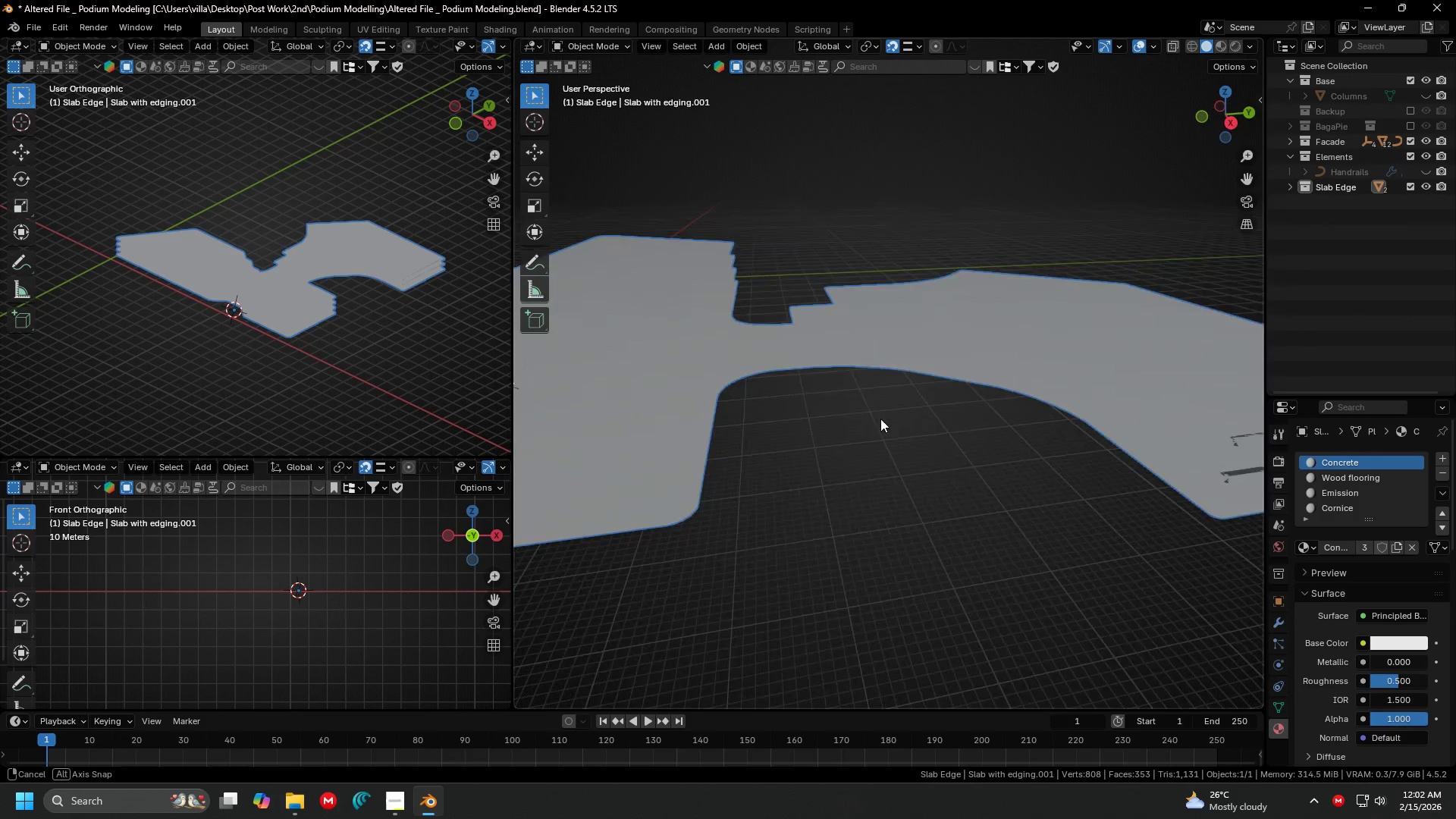 
scroll: coordinate [894, 405], scroll_direction: up, amount: 2.0
 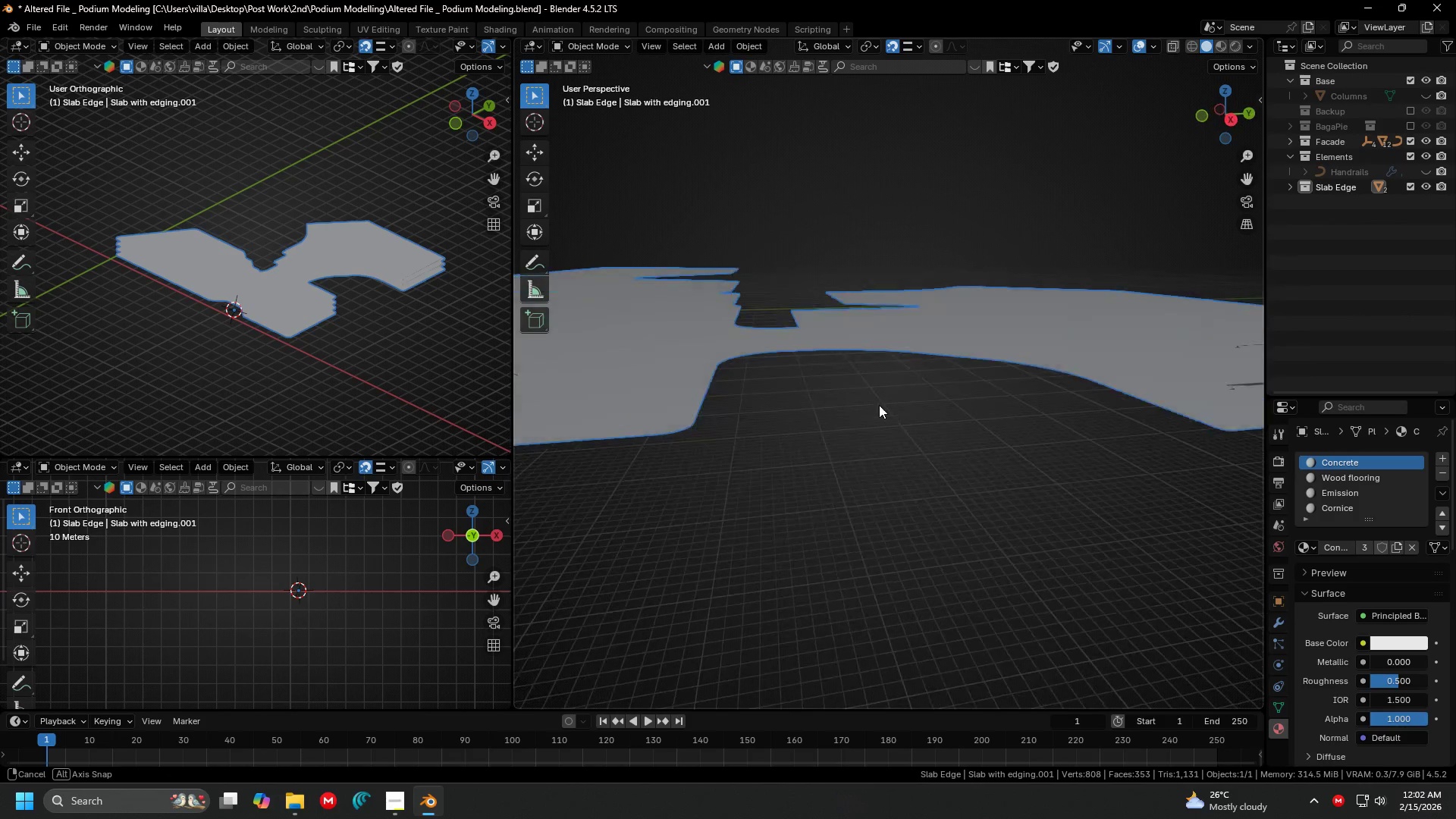 
key(Tab)
 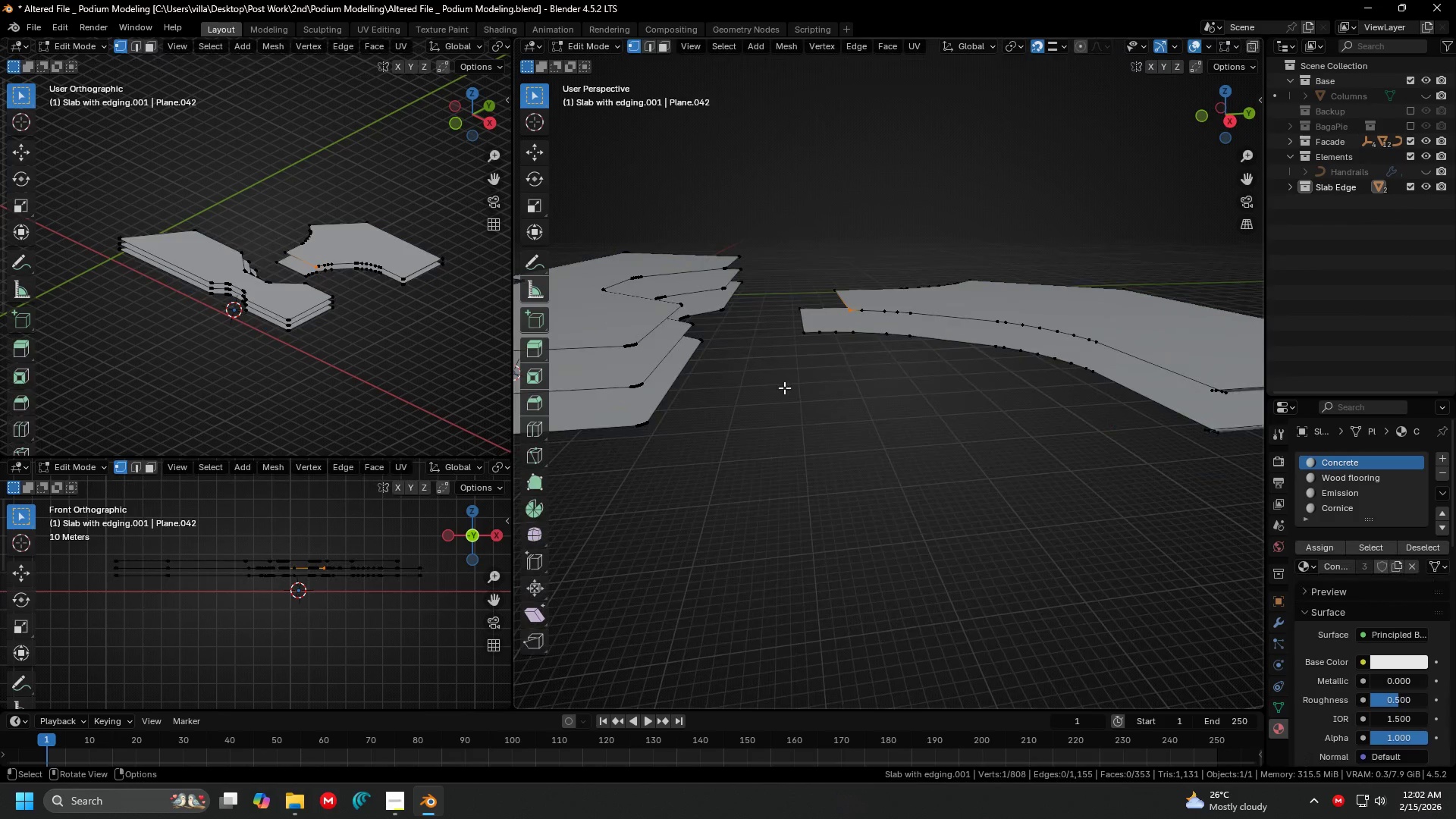 
key(Shift+ShiftLeft)
 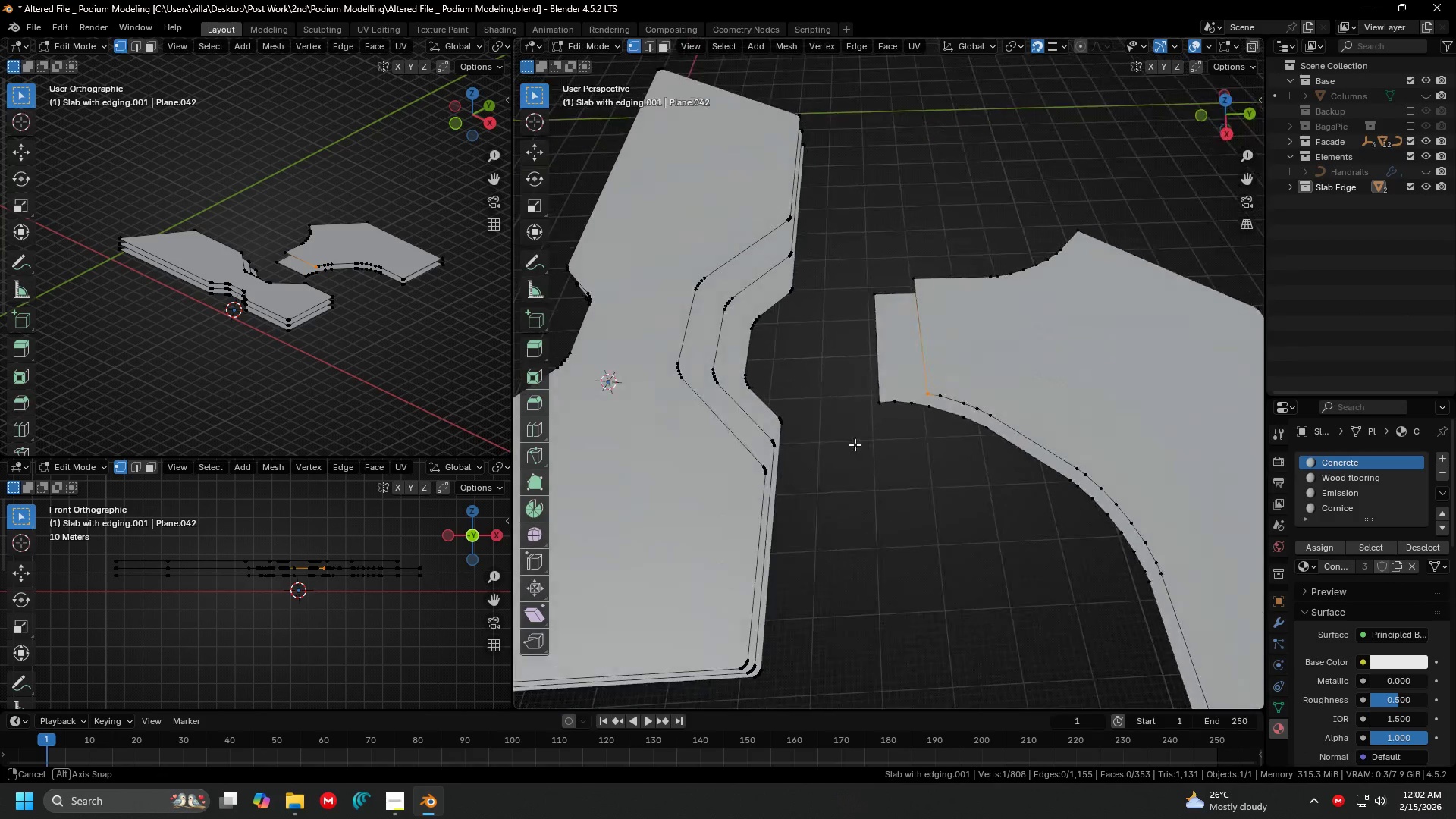 
hold_key(key=ShiftLeft, duration=0.42)
 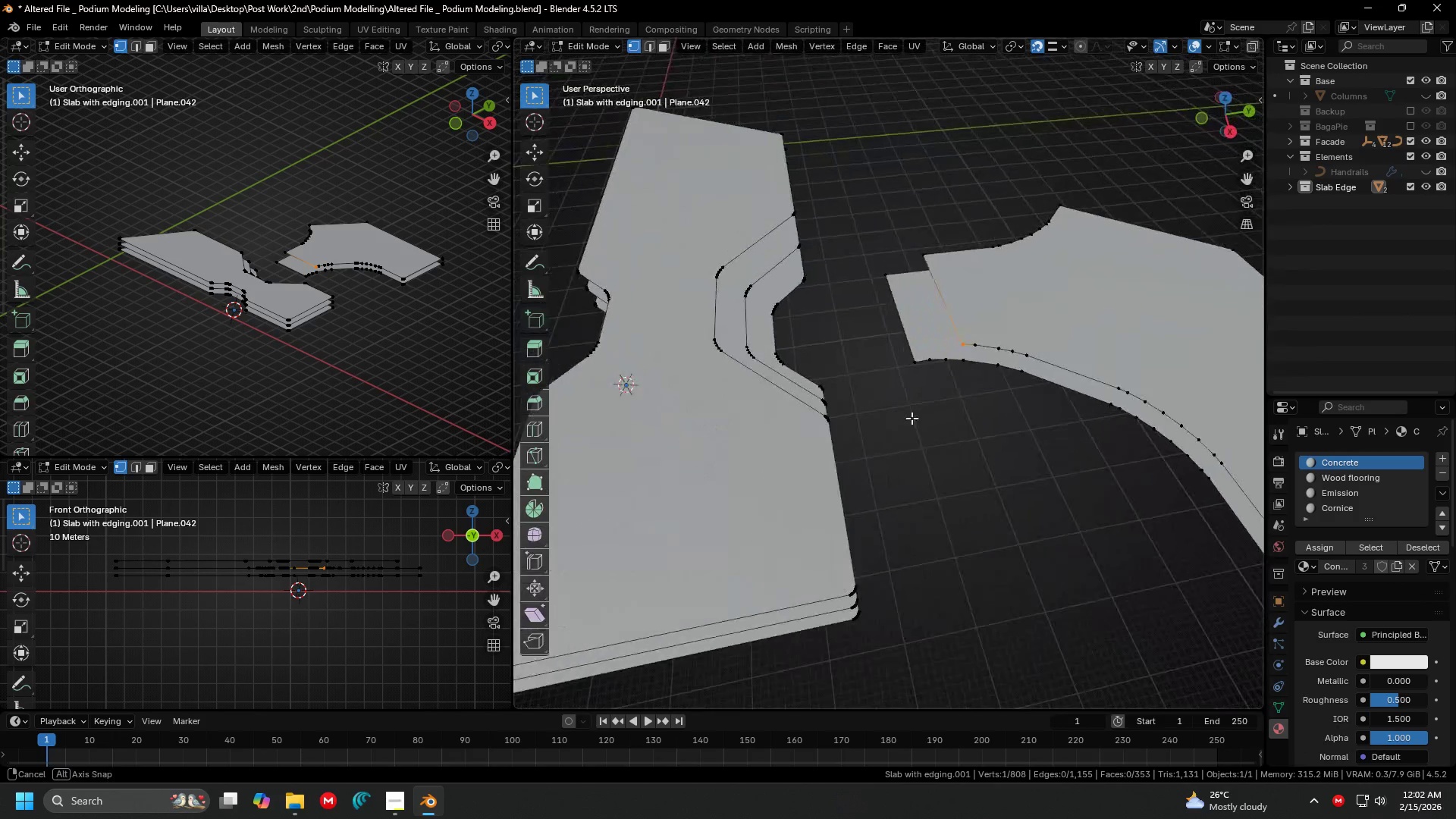 
hold_key(key=ShiftLeft, duration=0.7)
 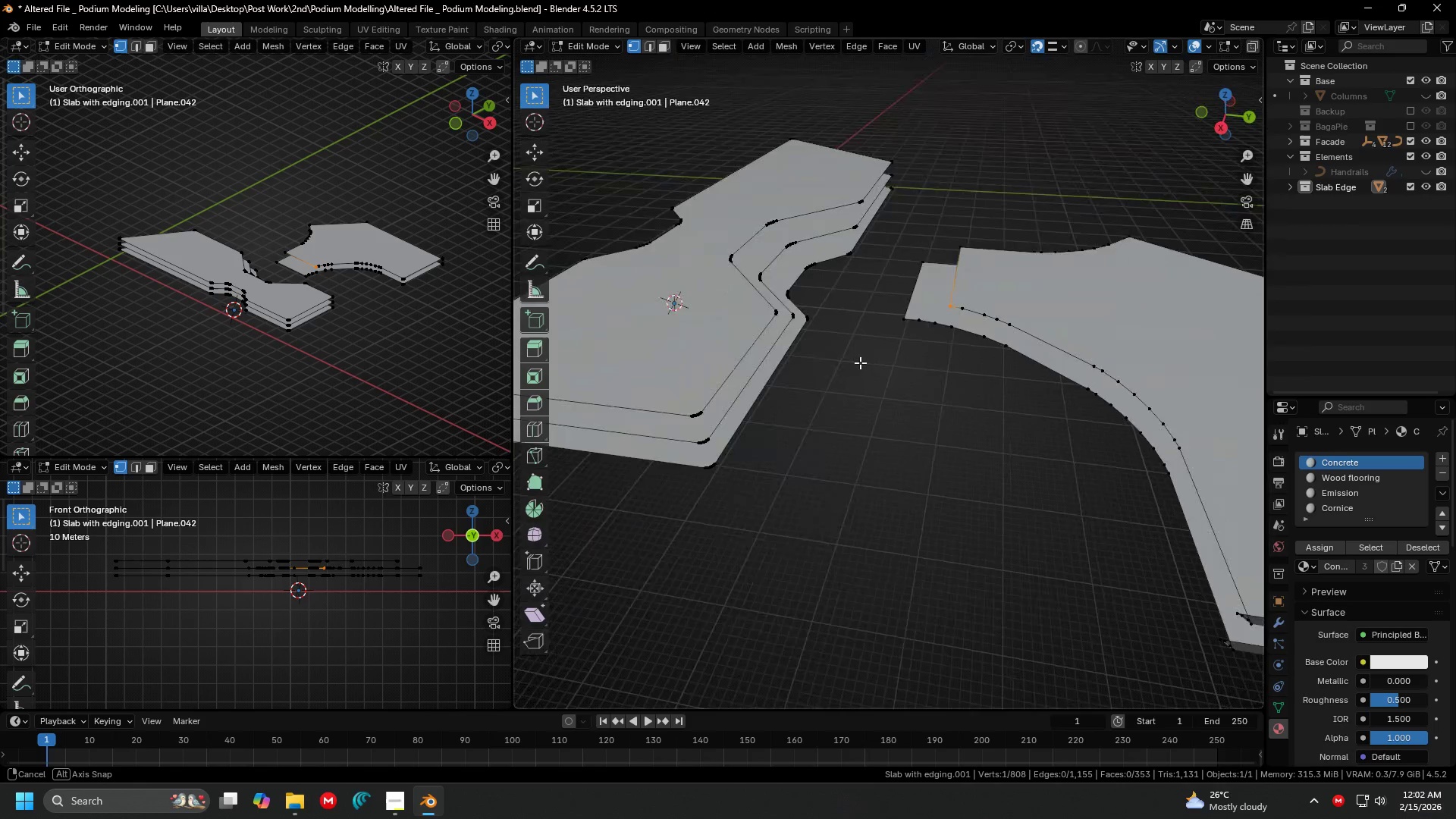 
key(Alt+H)
 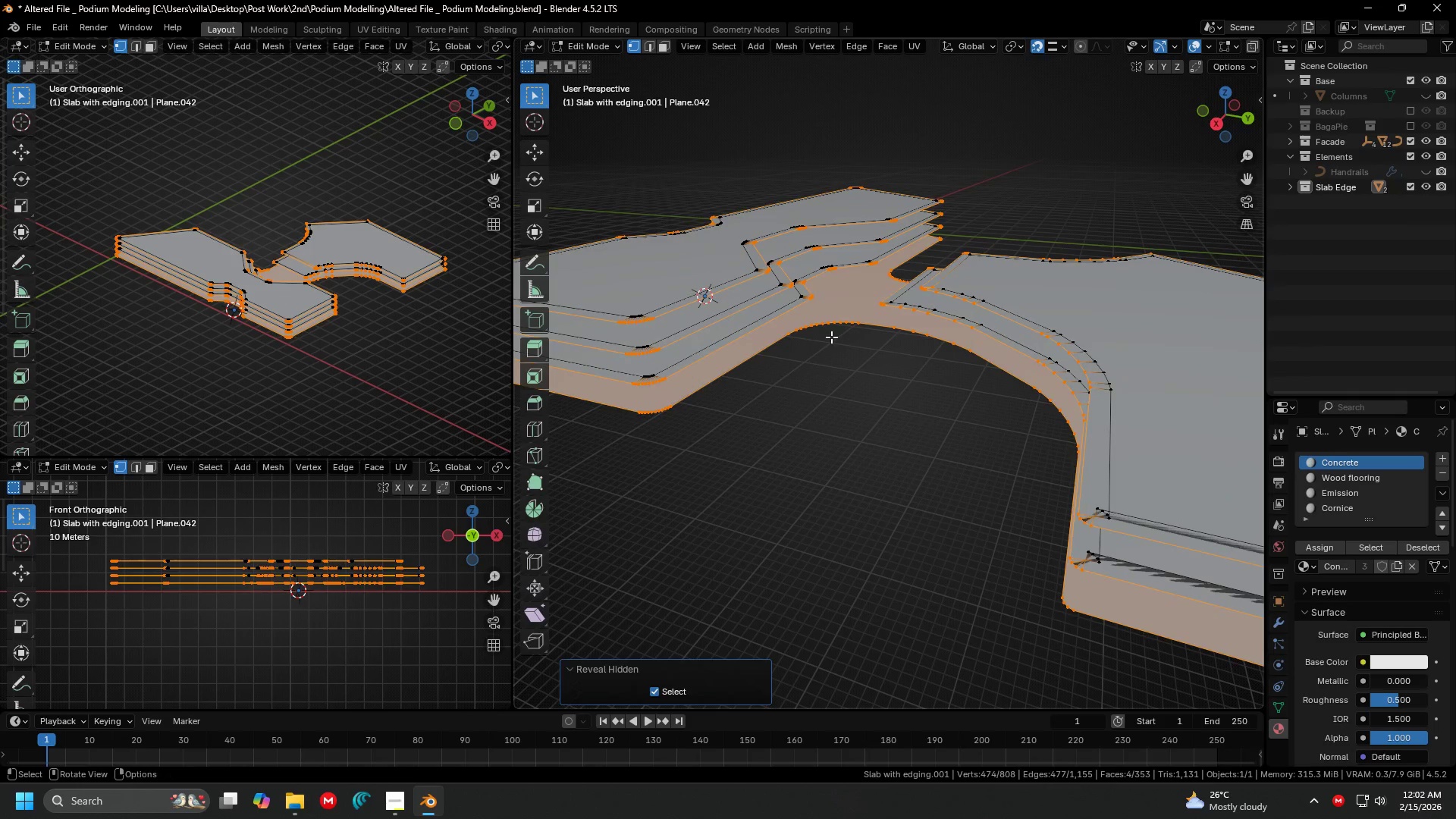 
key(Shift+ShiftLeft)
 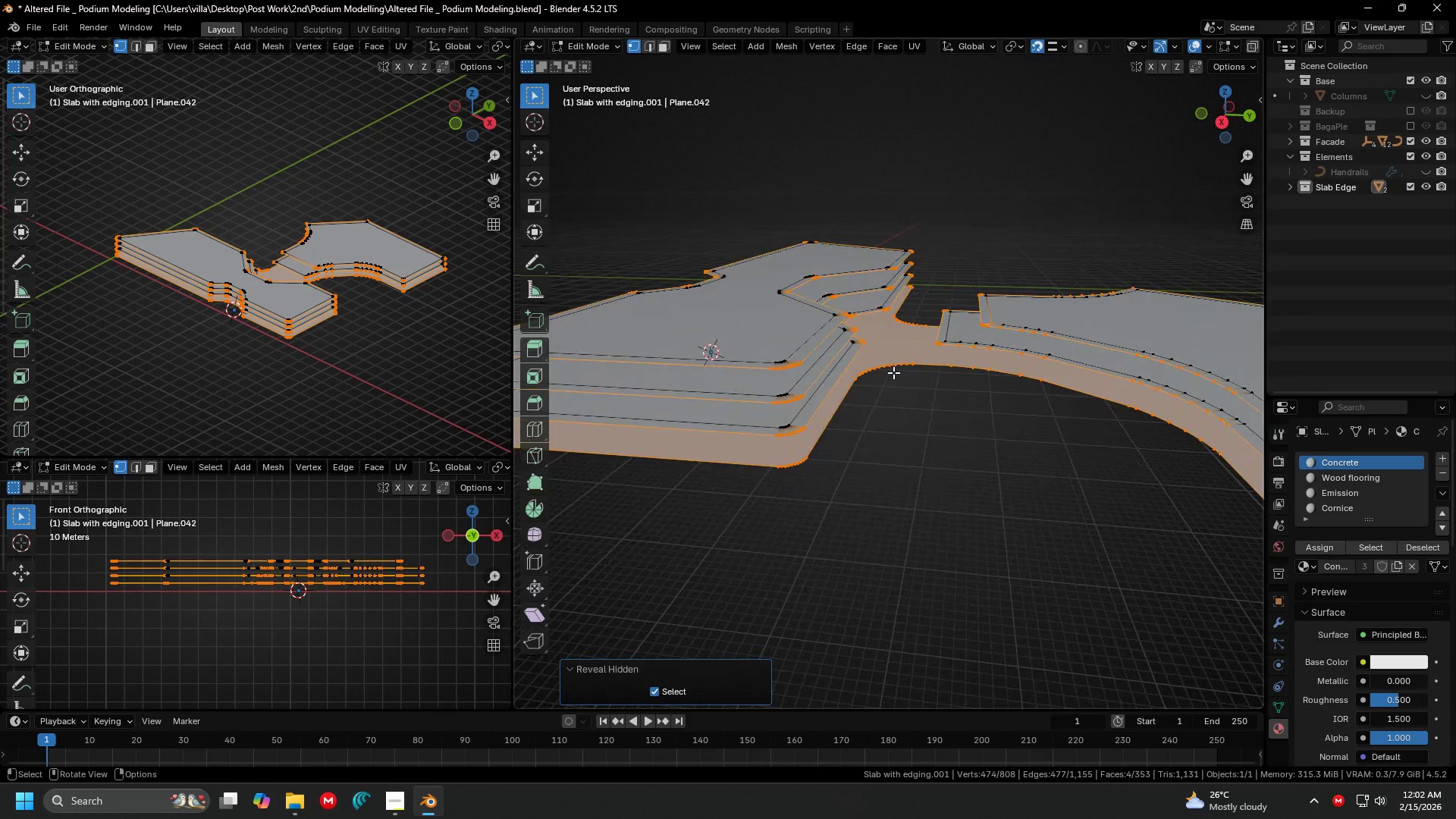 
type(Lx)
 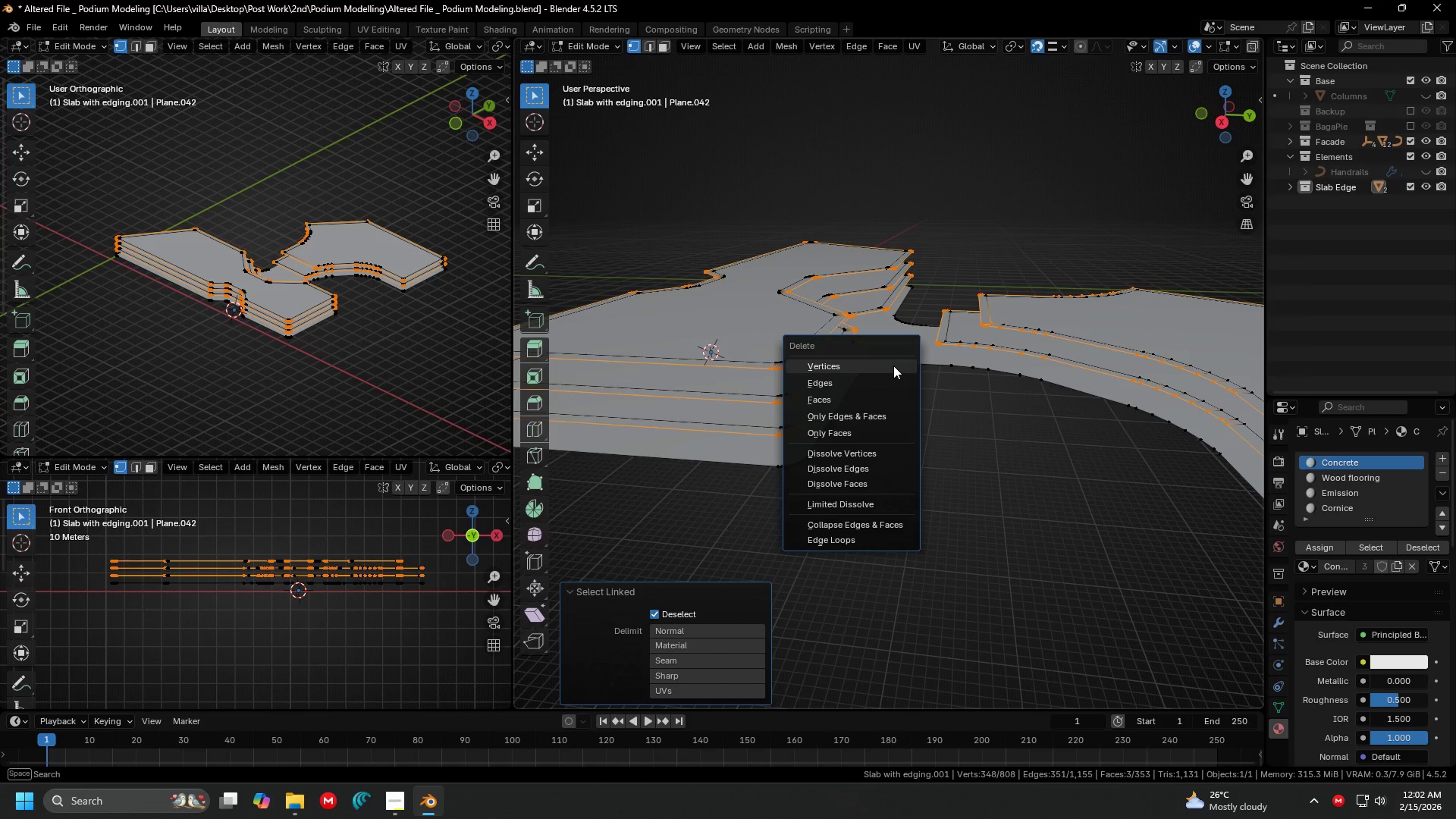 
left_click([893, 366])
 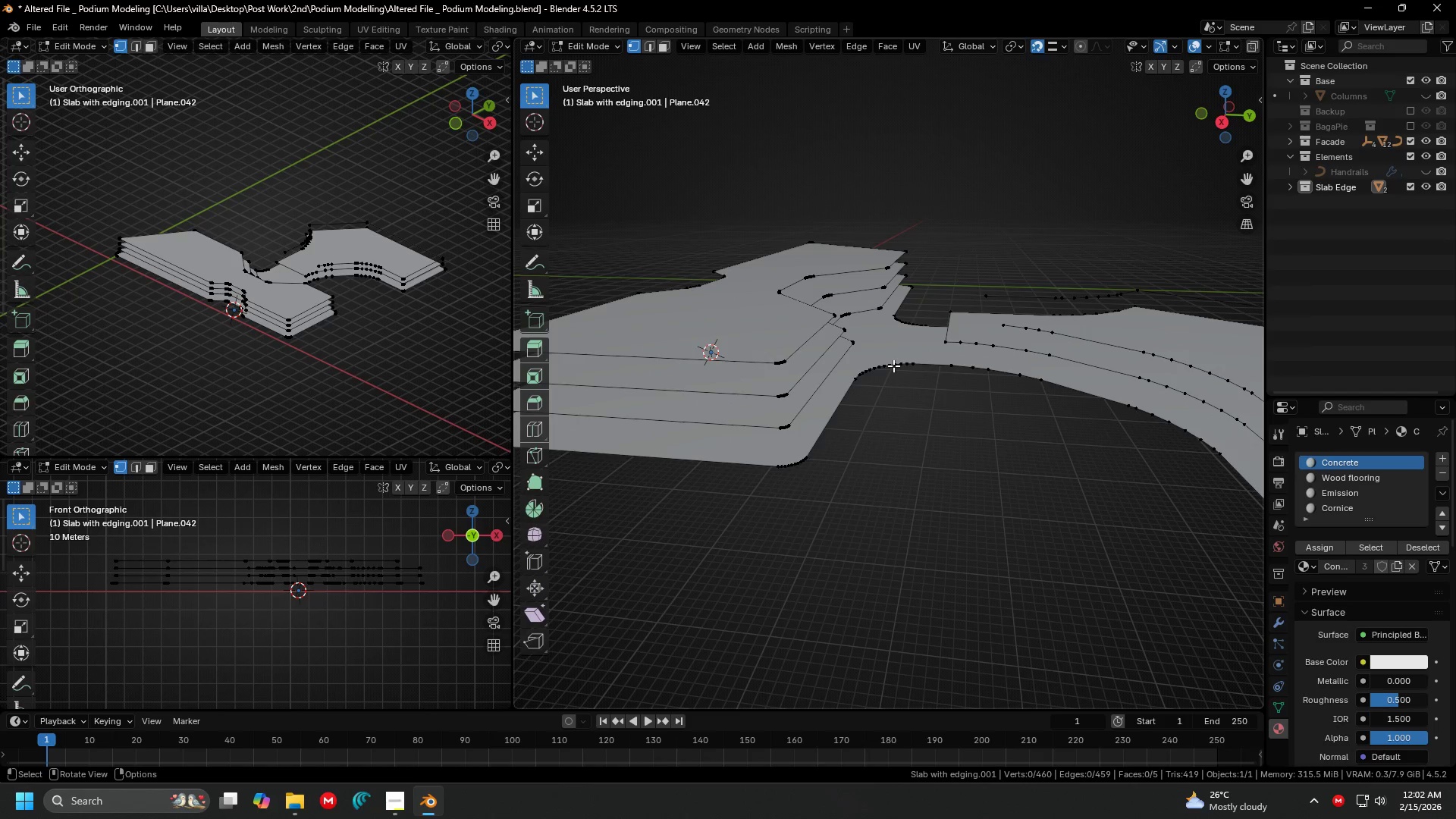 
key(Shift+ShiftLeft)
 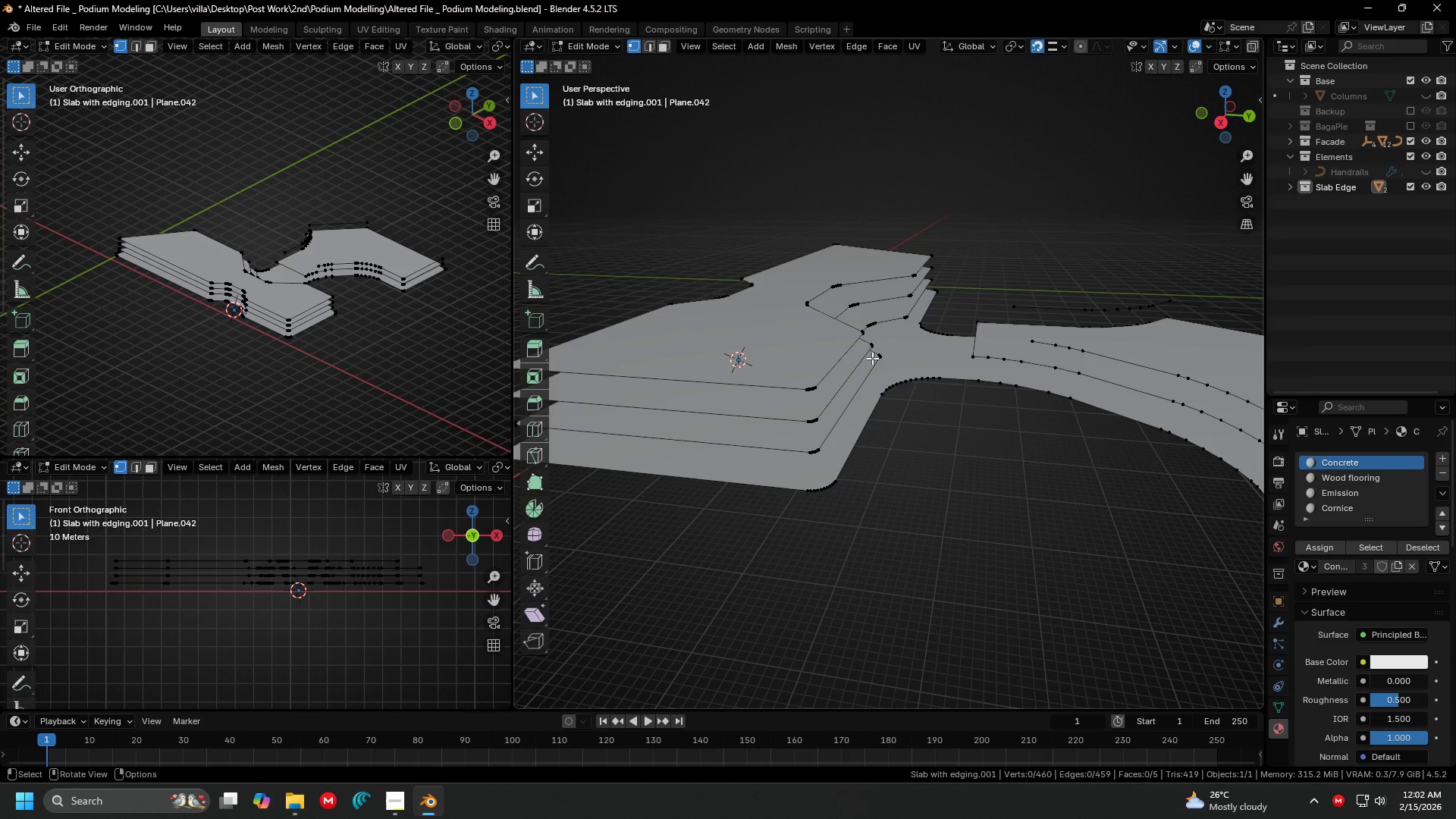 
type(ll)
 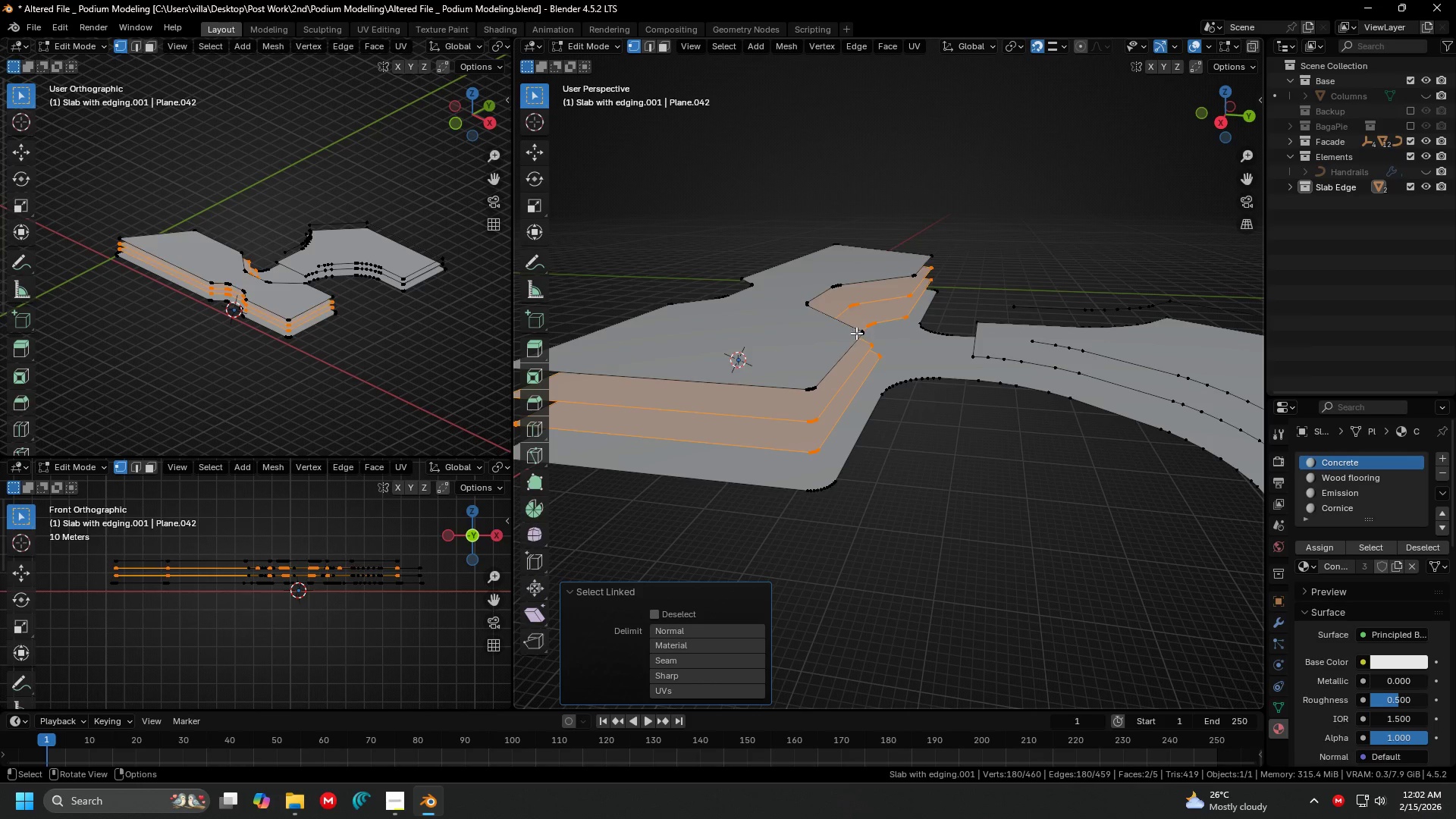 
type(ll)
 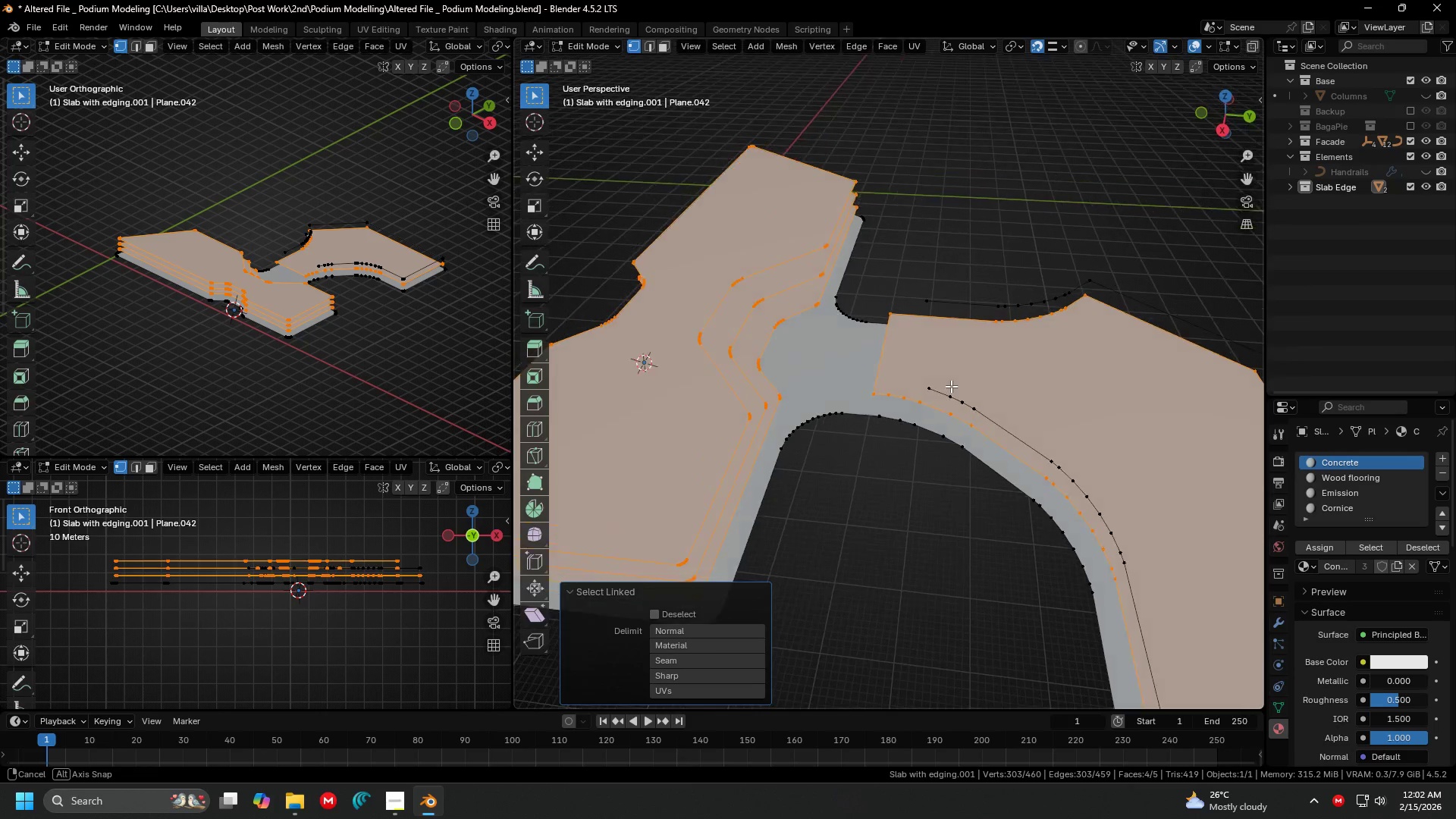 
key(Control+Z)
 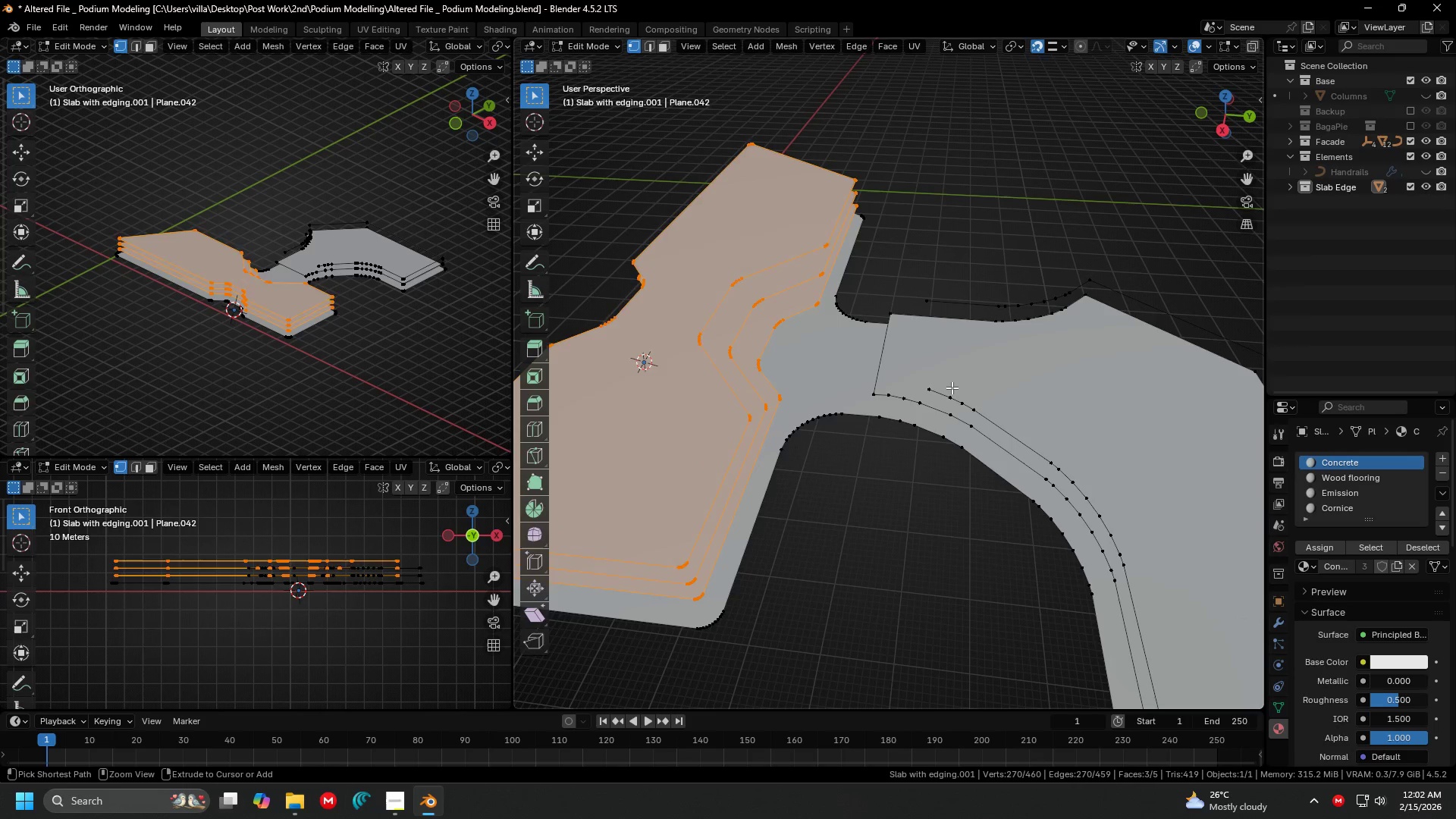 
key(Control+Z)
 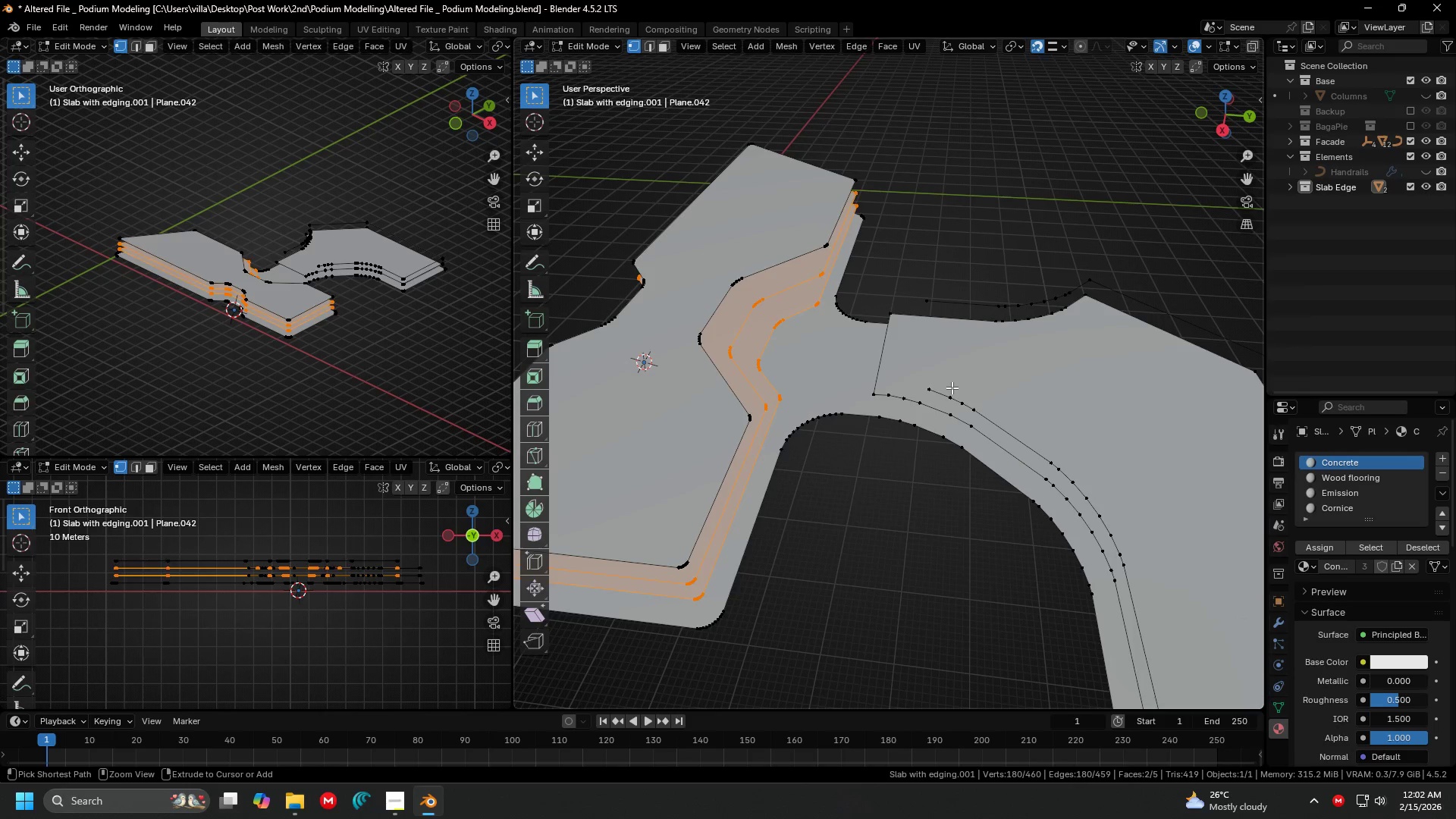 
key(Control+Z)
 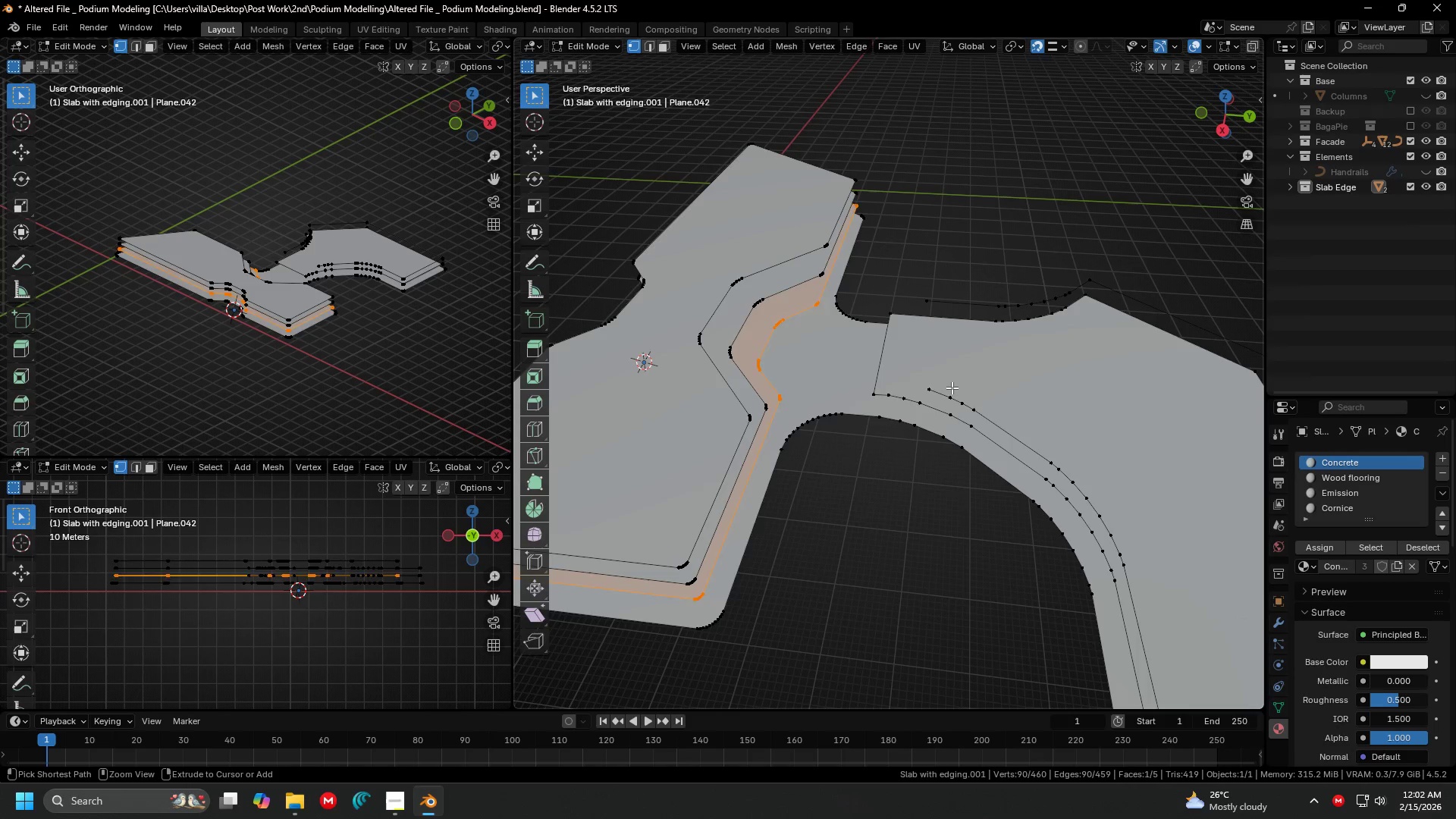 
key(Control+Z)
 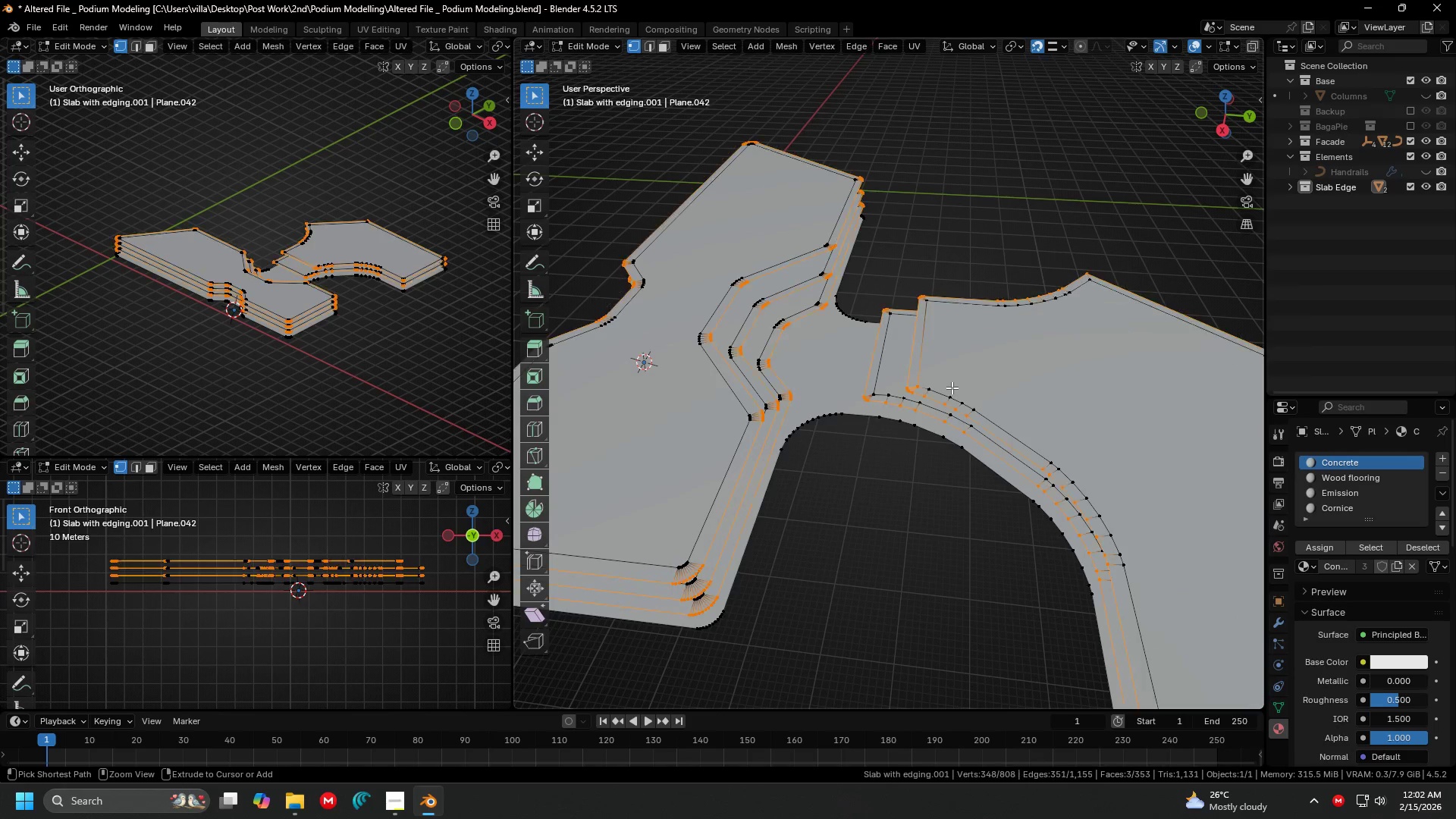 
key(Control+Z)
 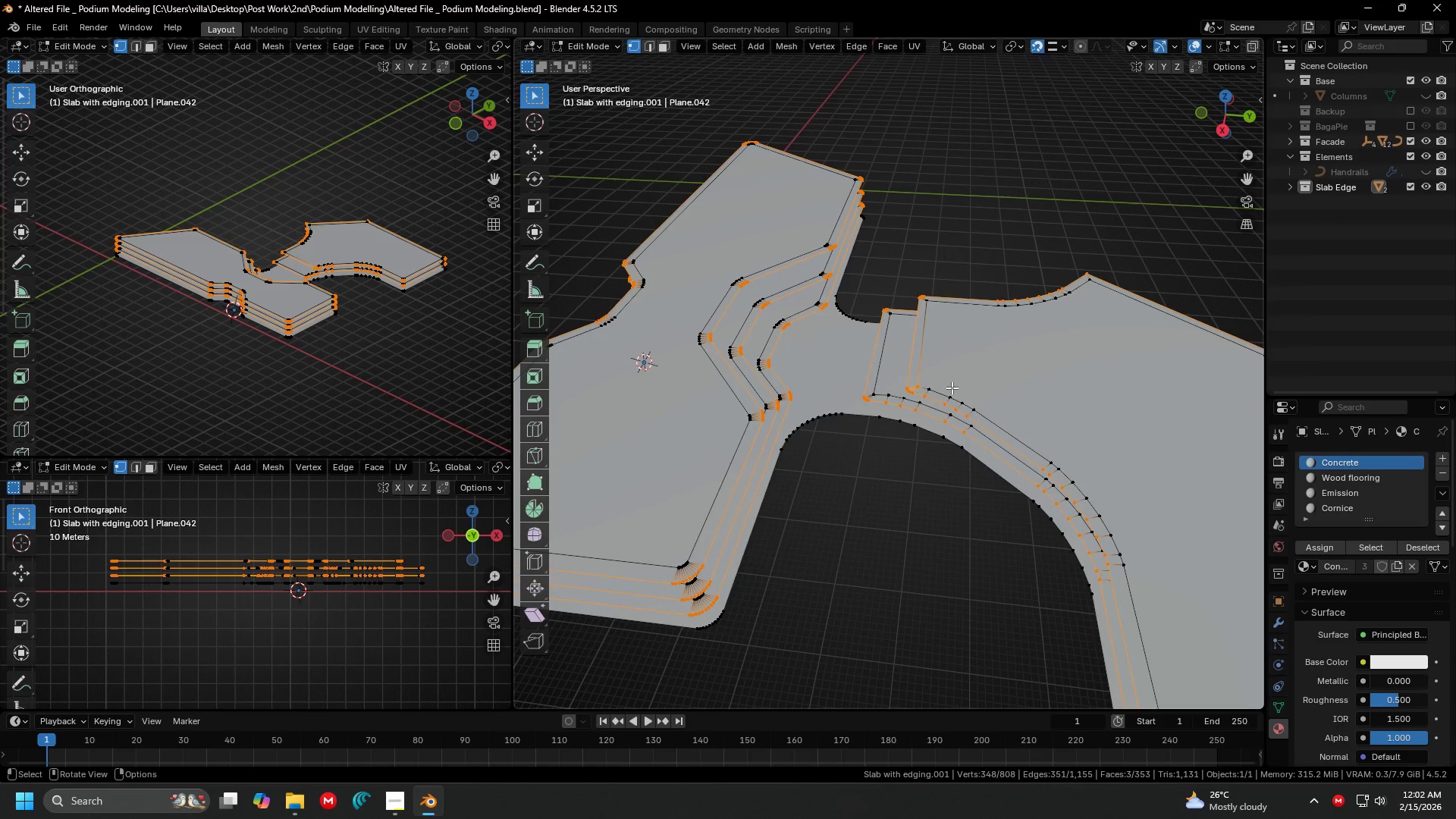 
hold_key(key=ShiftLeft, duration=0.31)
 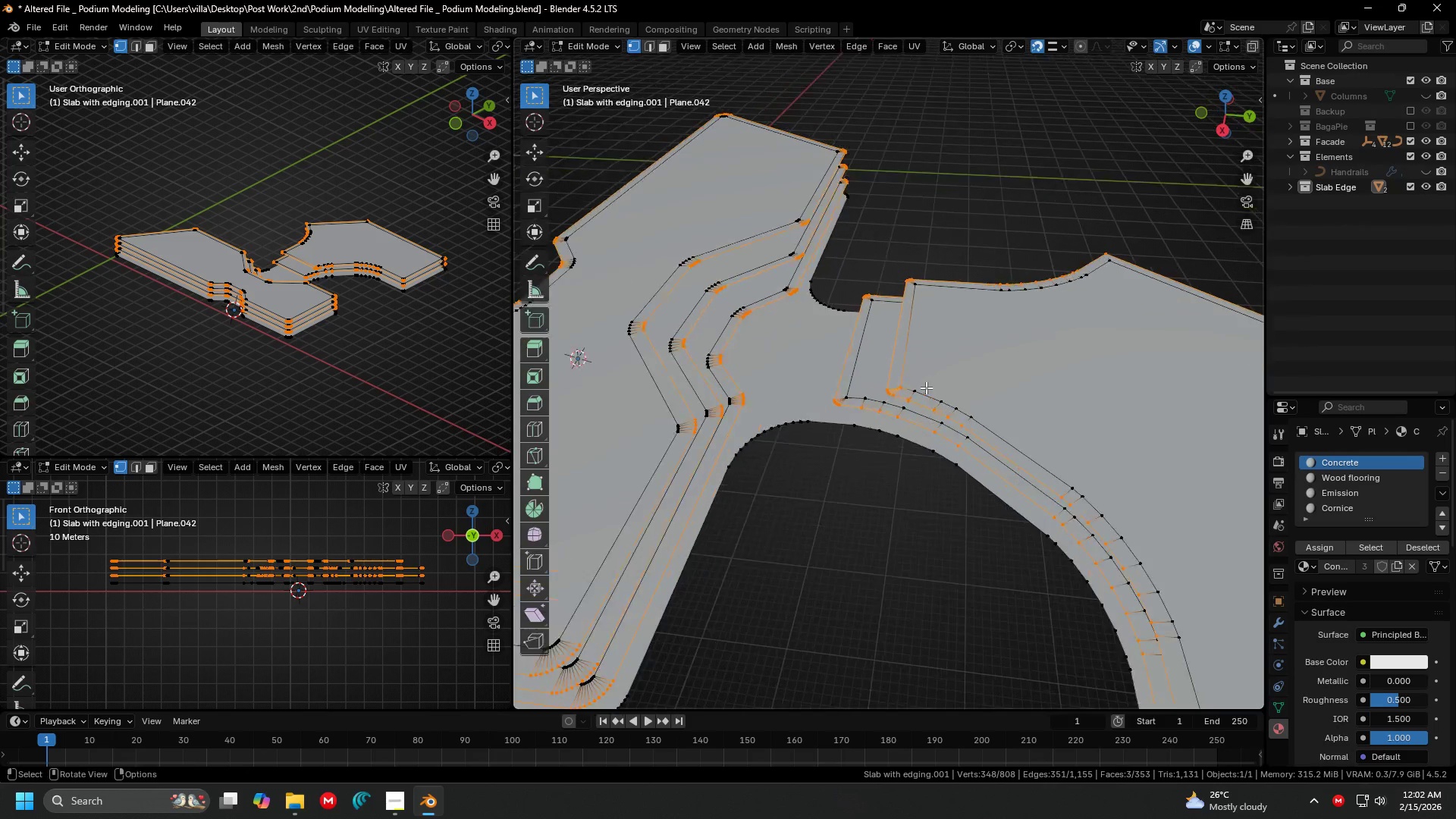 
scroll: coordinate [926, 388], scroll_direction: up, amount: 2.0
 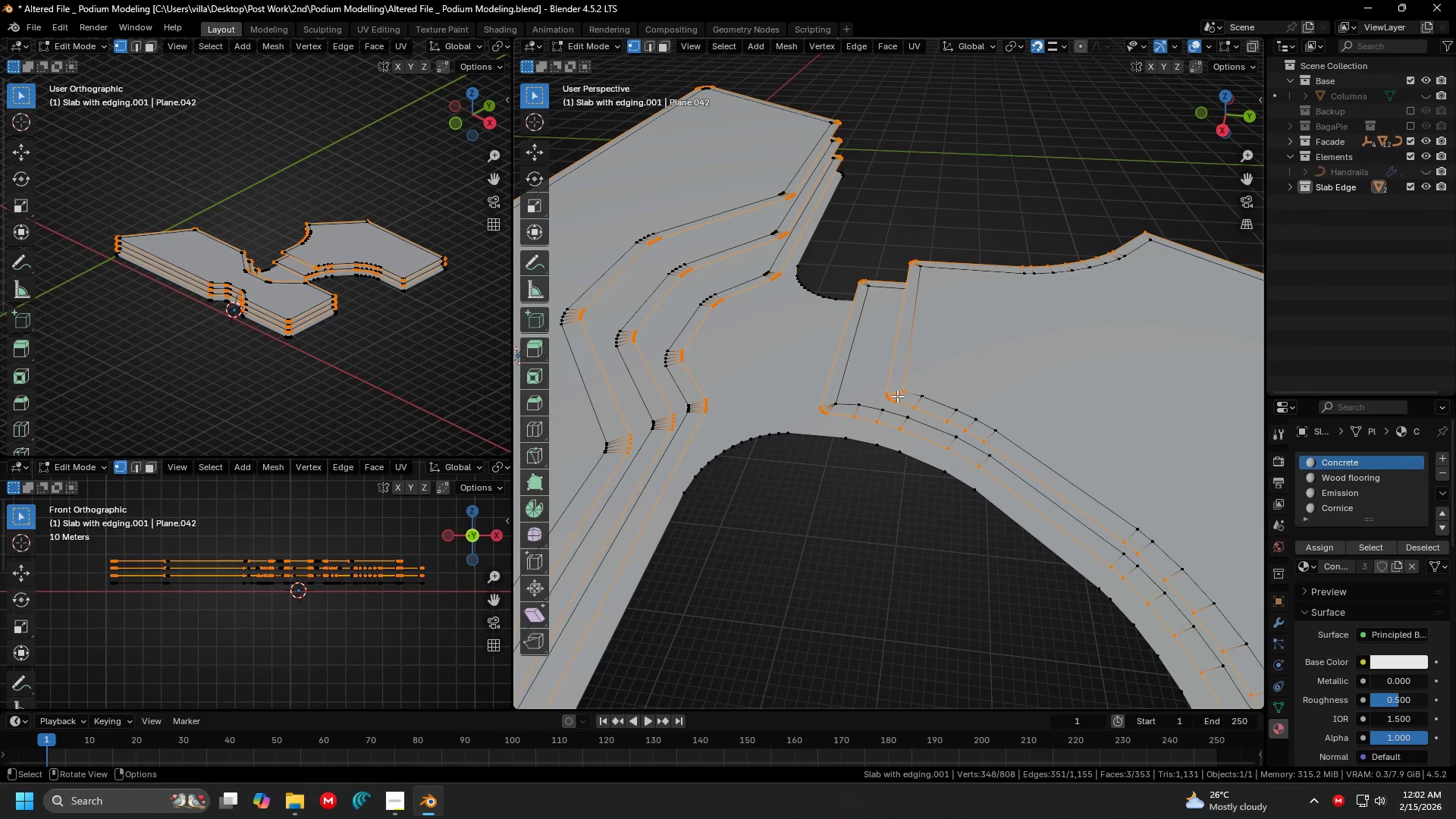 
hold_key(key=ControlLeft, duration=0.78)
 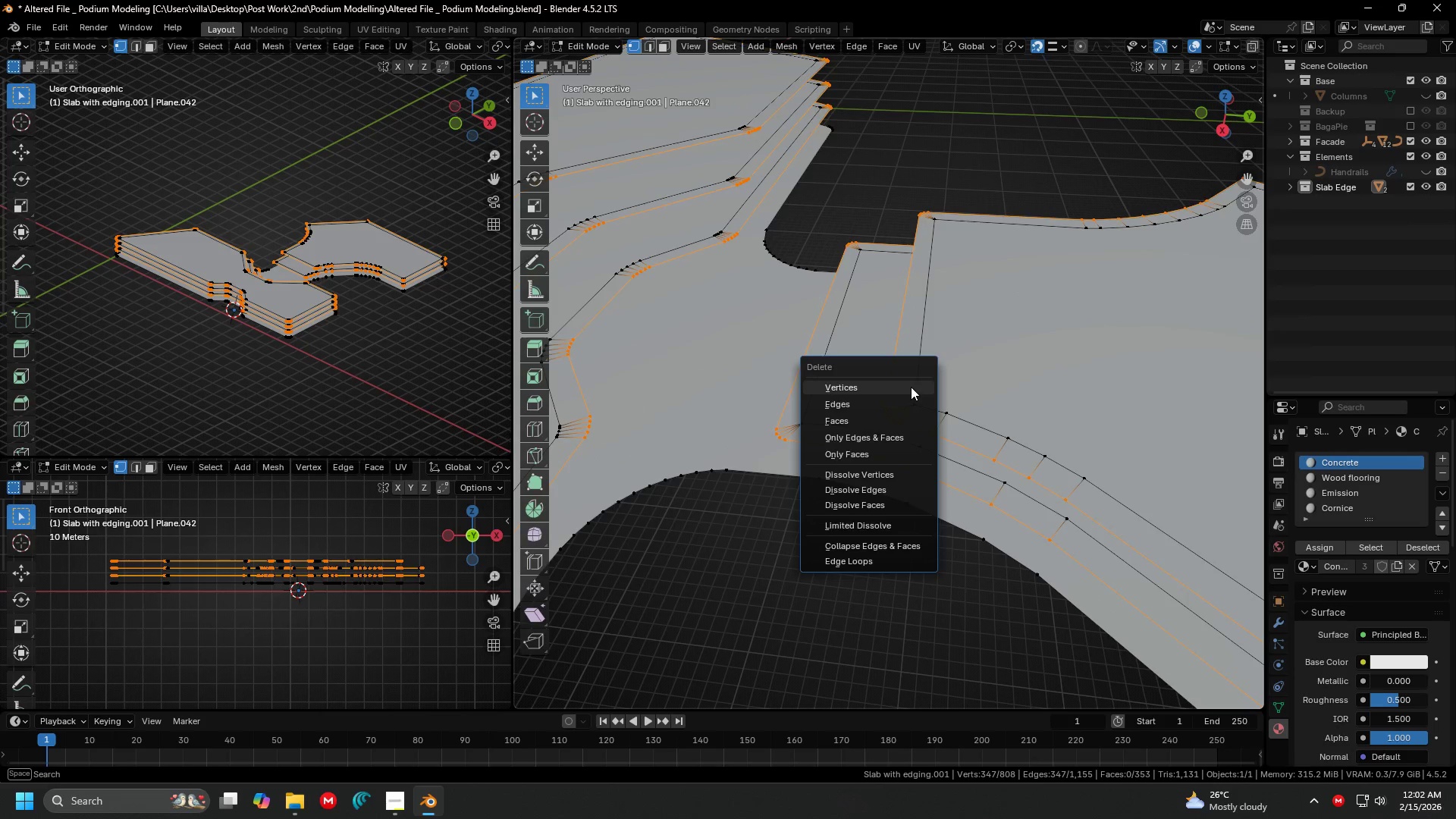 
scroll: coordinate [902, 394], scroll_direction: up, amount: 2.0
 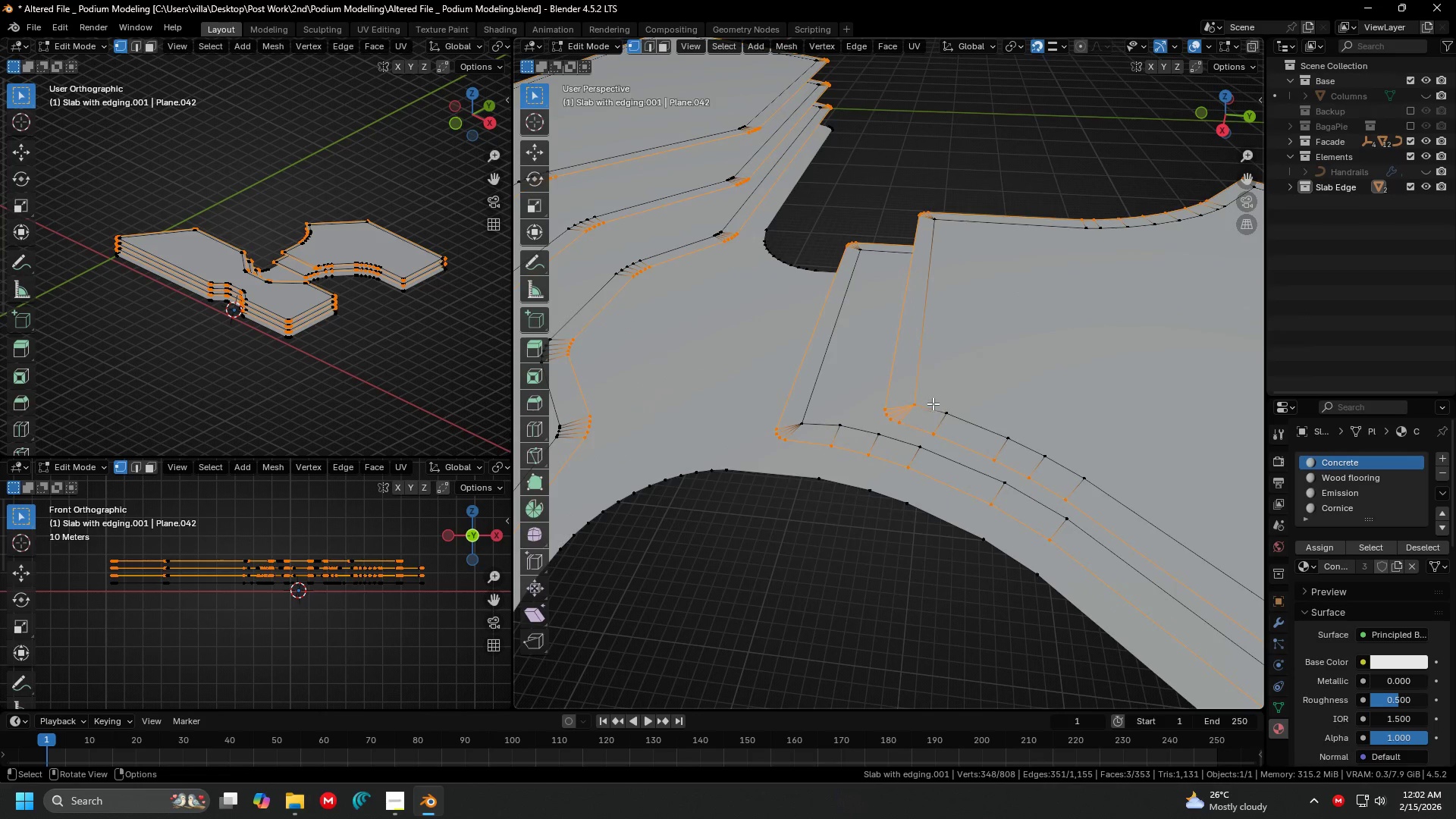 
left_click_drag(start_coordinate=[929, 410], to_coordinate=[911, 388])
 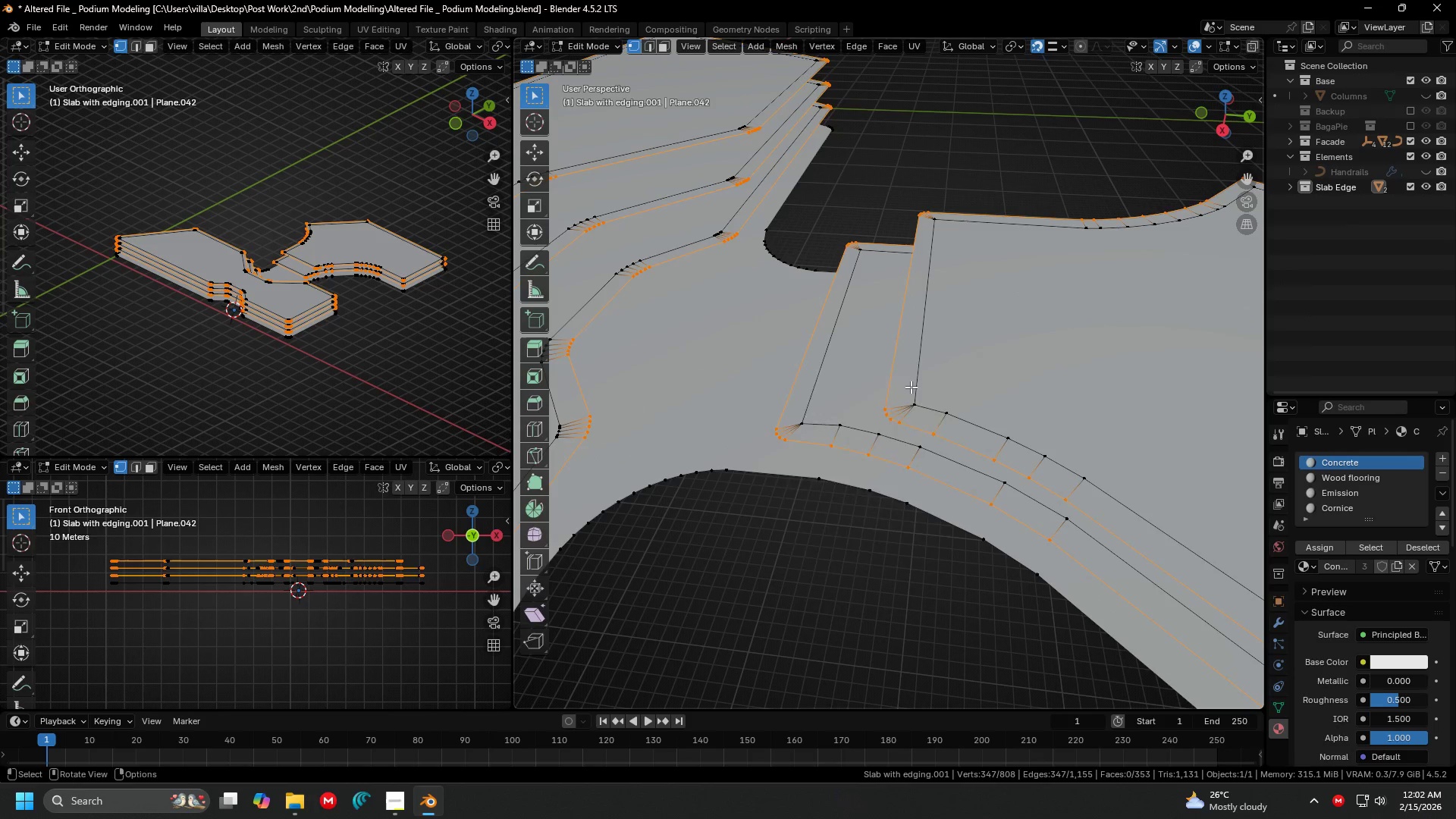 
key(X)
 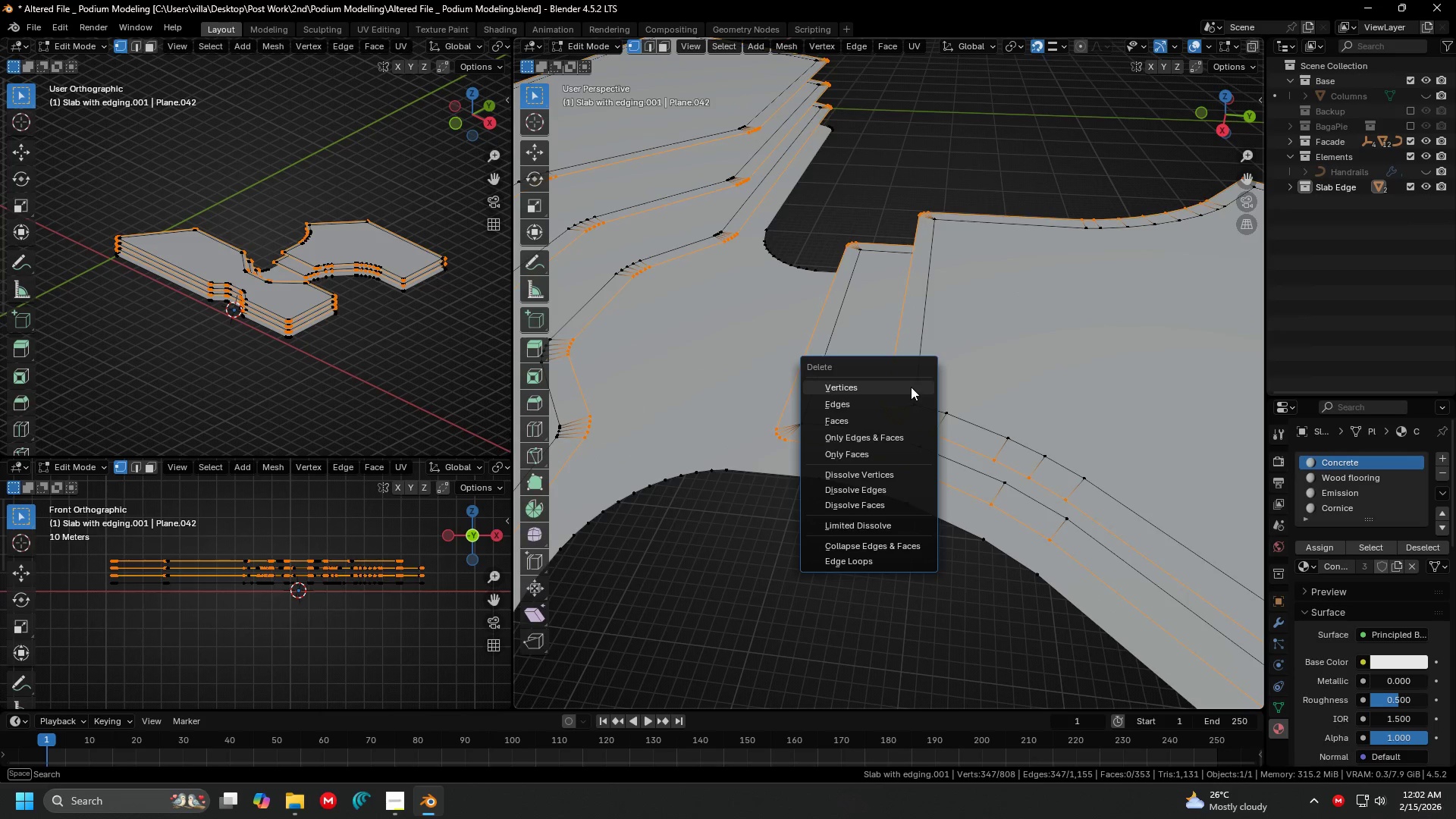 
left_click([911, 387])
 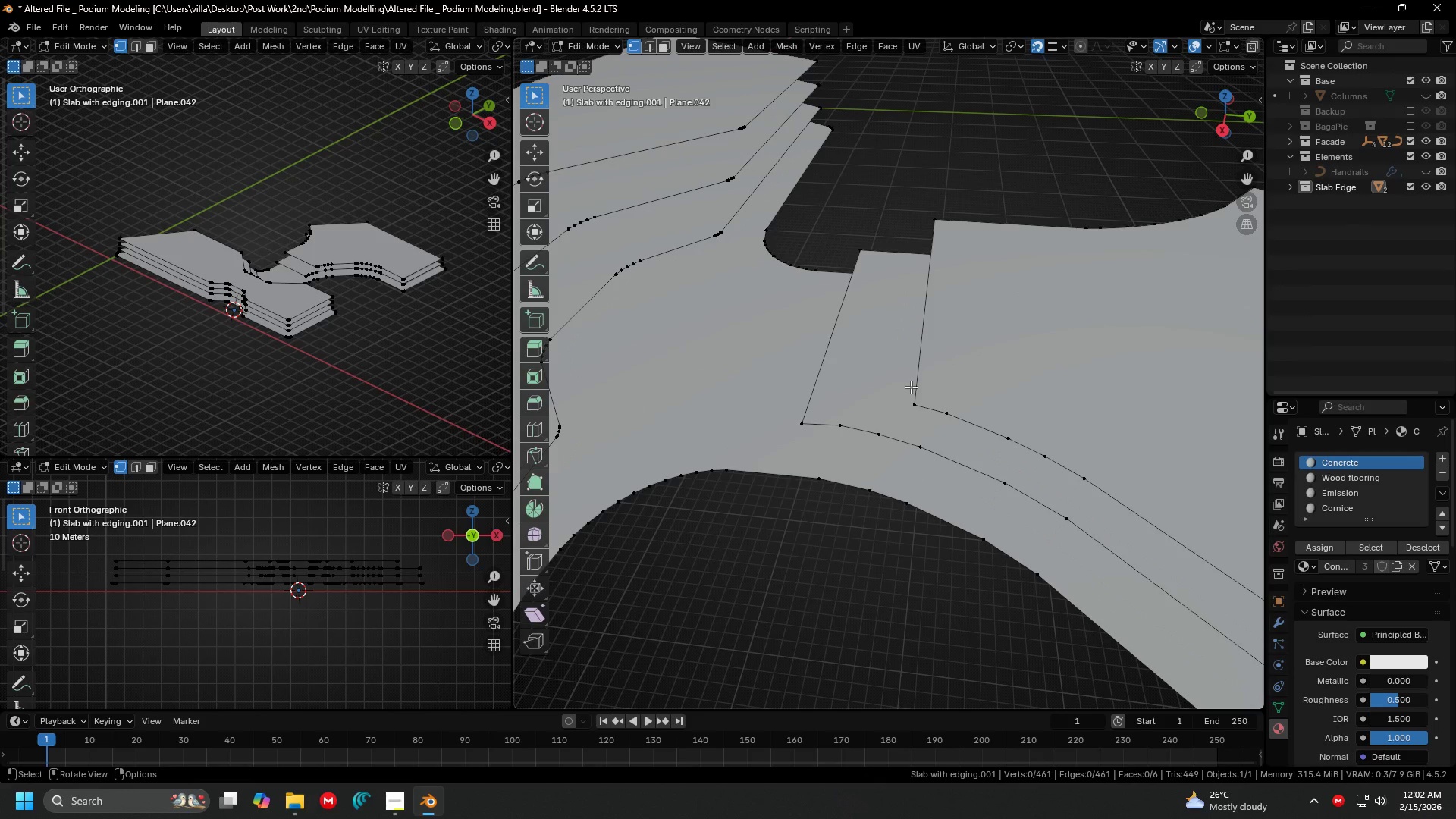 
key(Shift+ShiftLeft)
 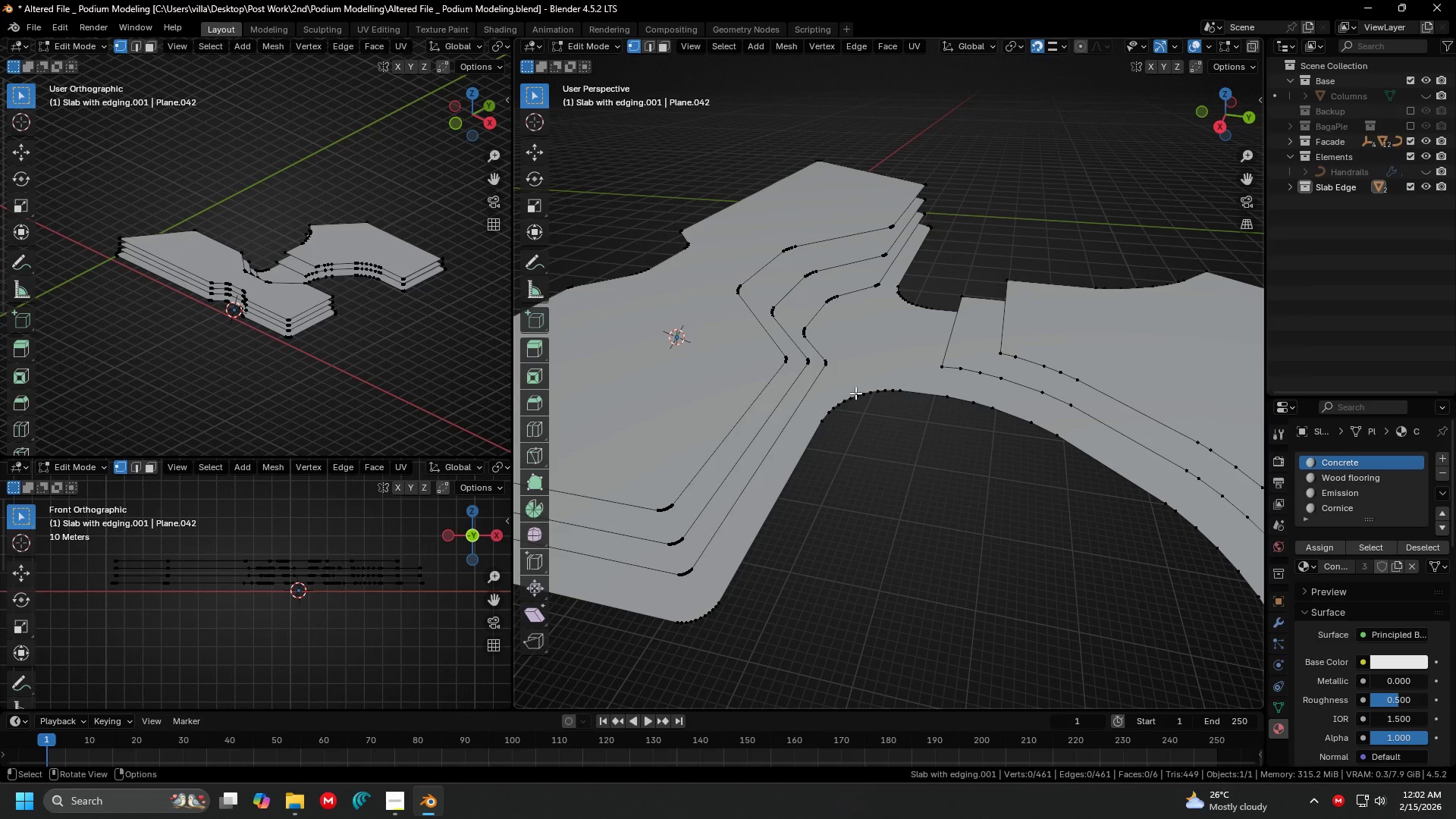 
scroll: coordinate [911, 387], scroll_direction: down, amount: 3.0
 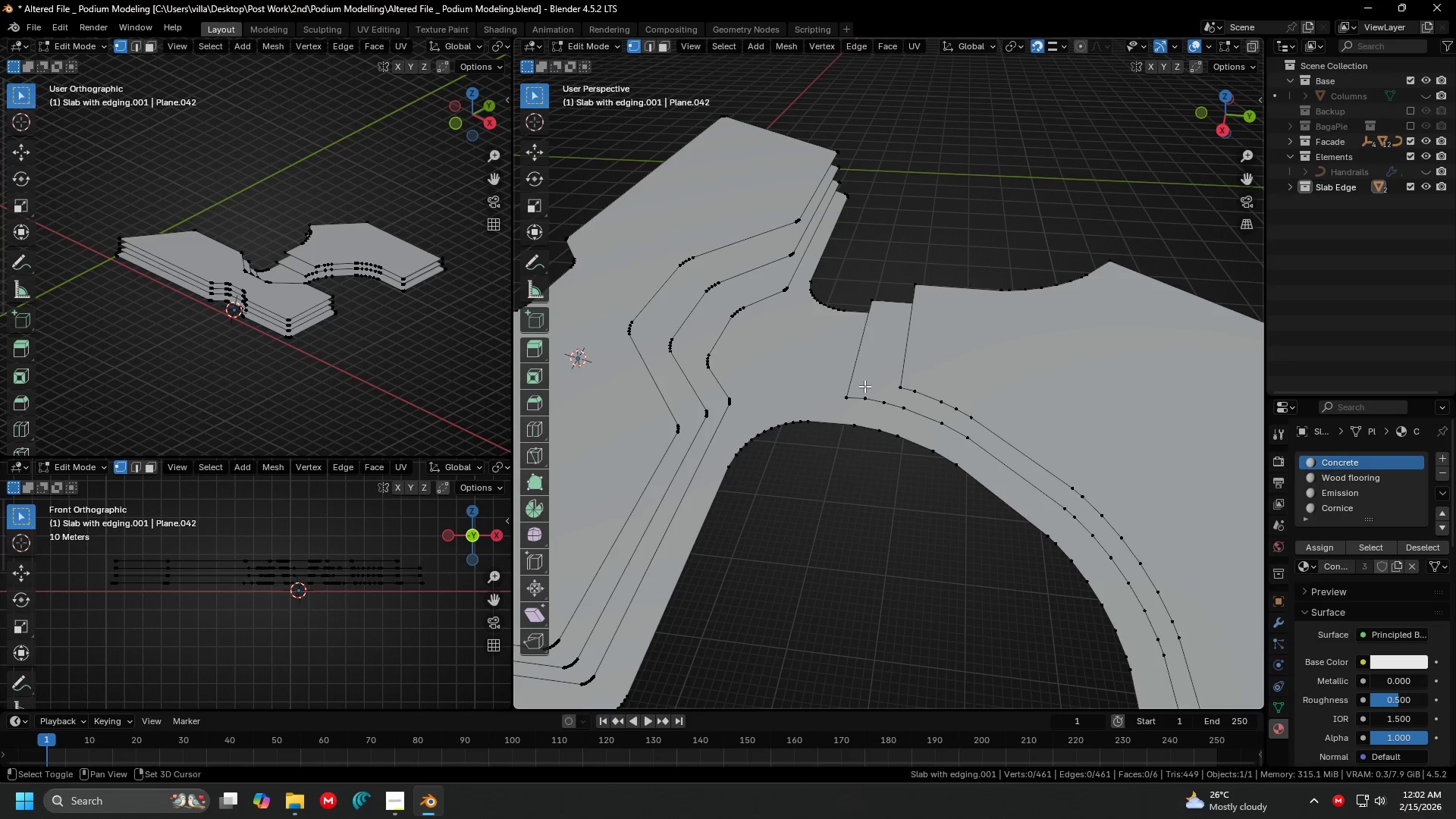 
key(Control+Z)
 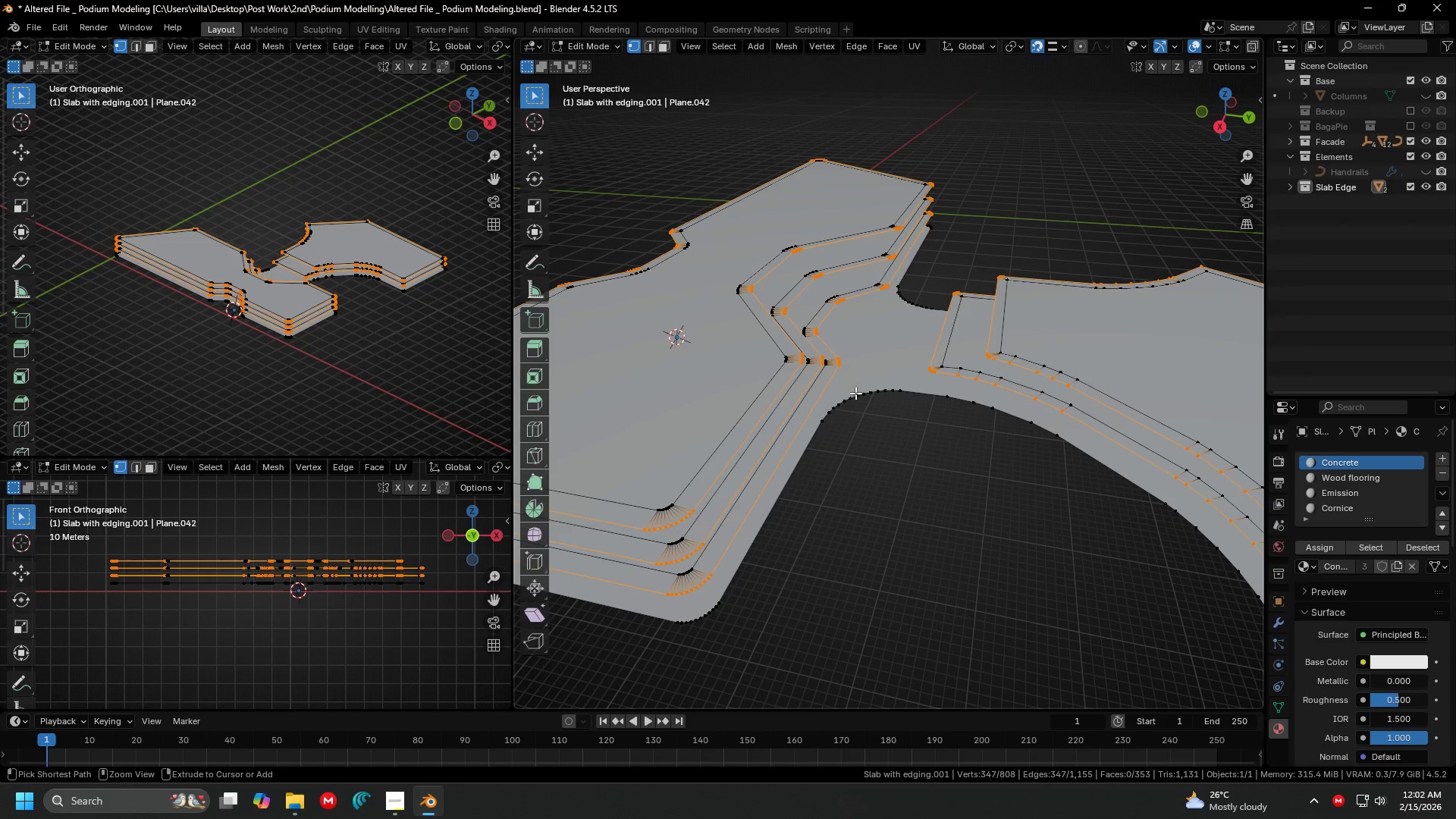 
key(Control+Z)
 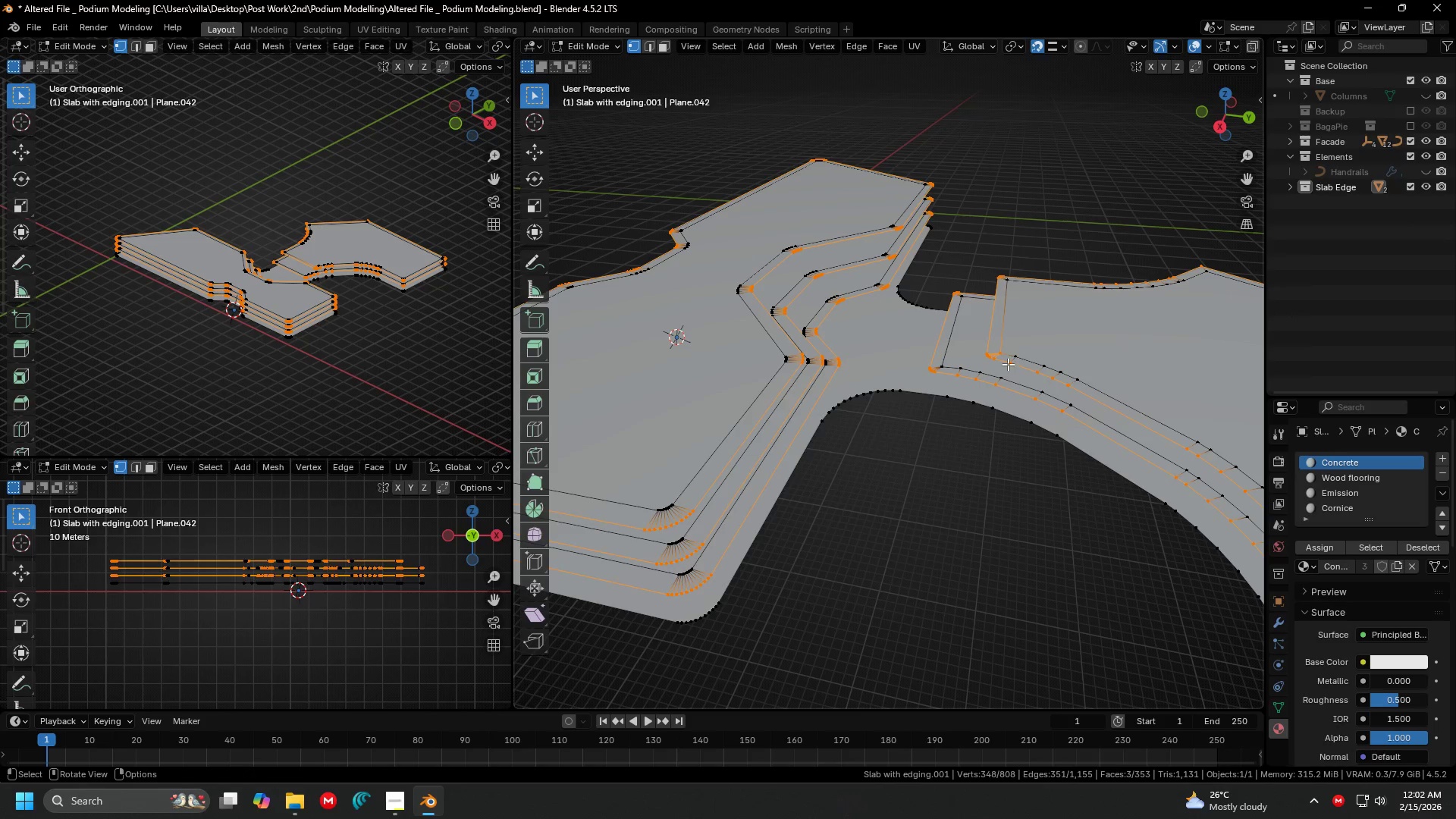 
key(Control+ControlLeft)
 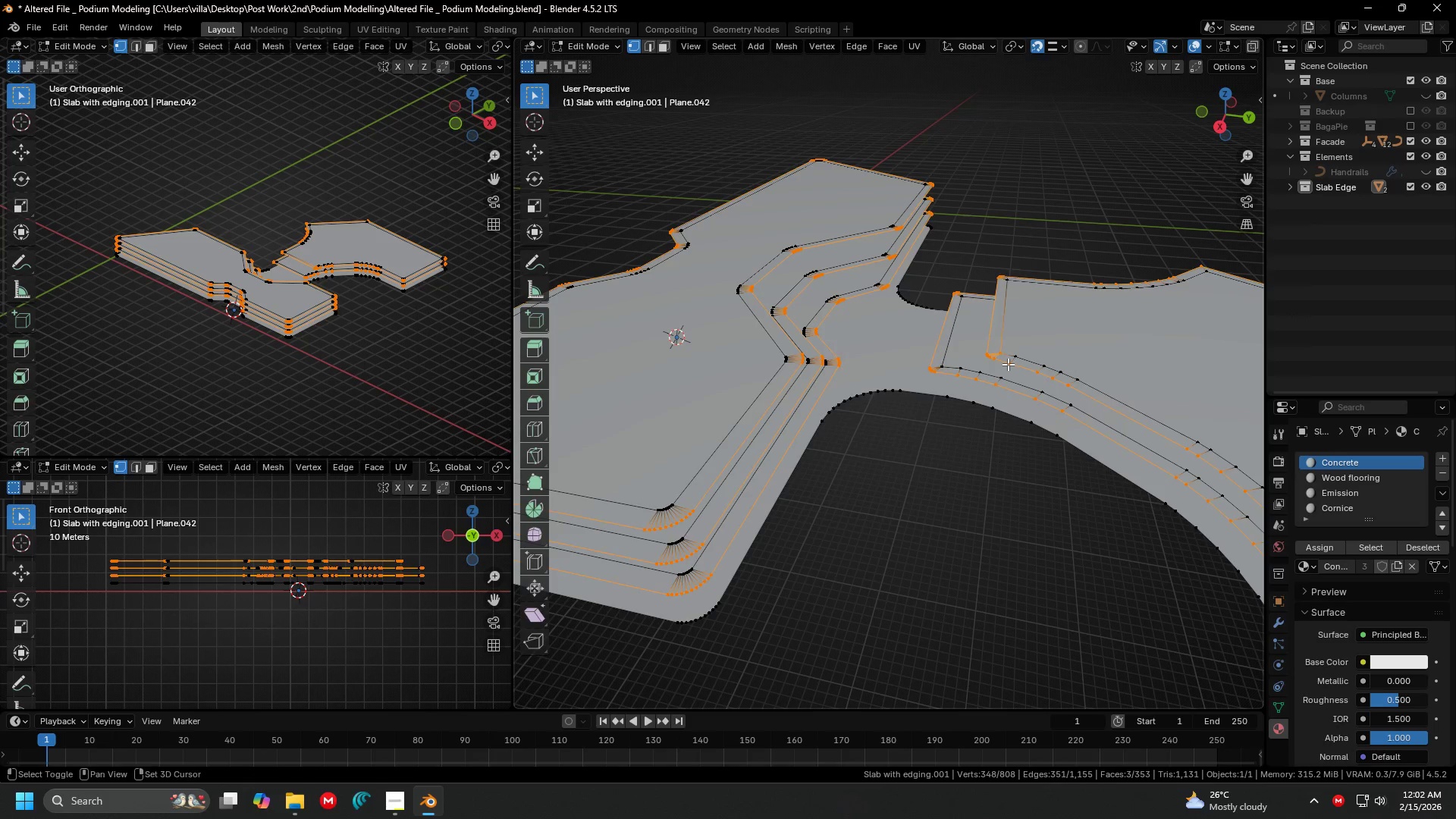 
key(Shift+ShiftLeft)
 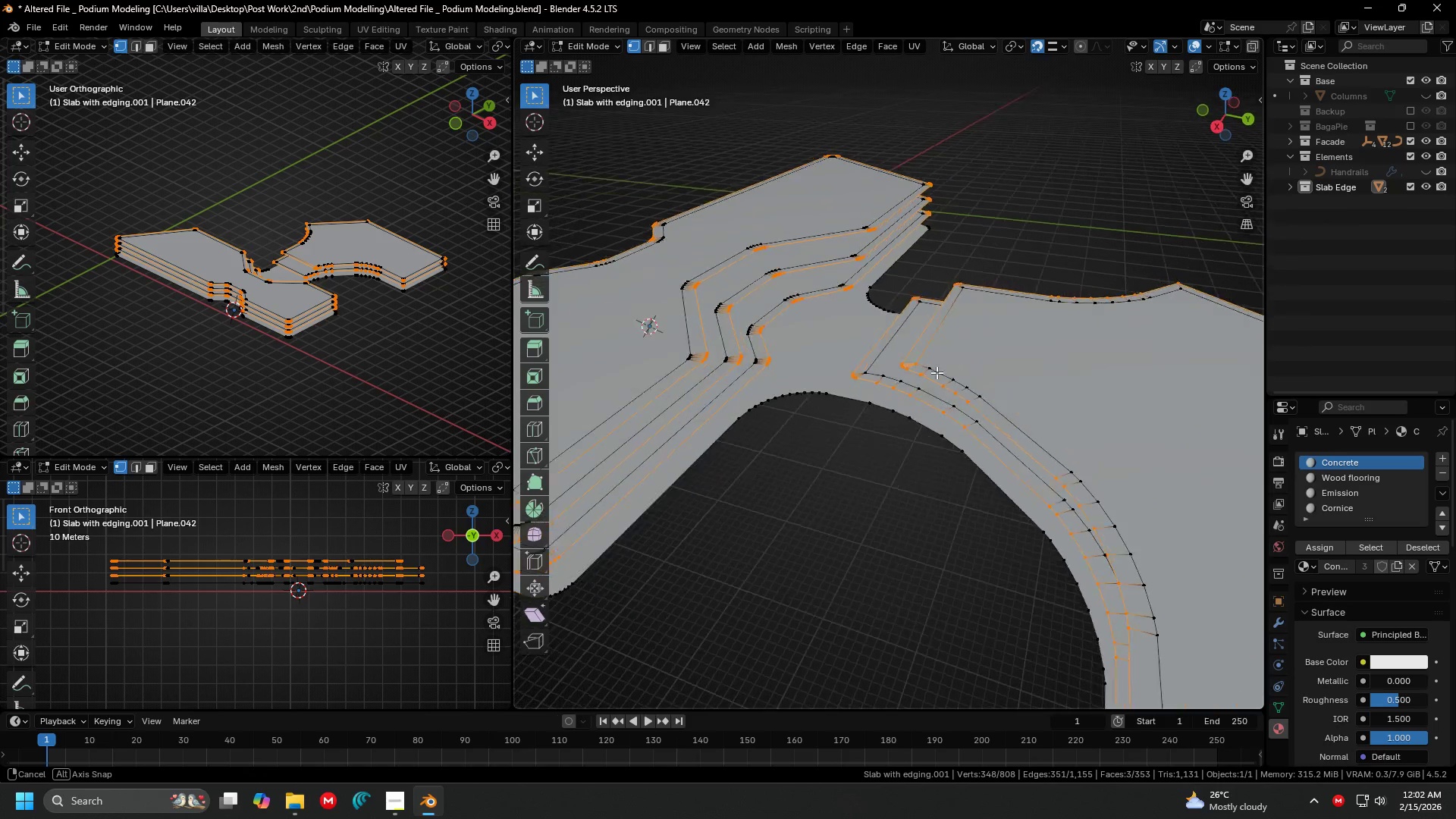 
scroll: coordinate [911, 372], scroll_direction: up, amount: 2.0
 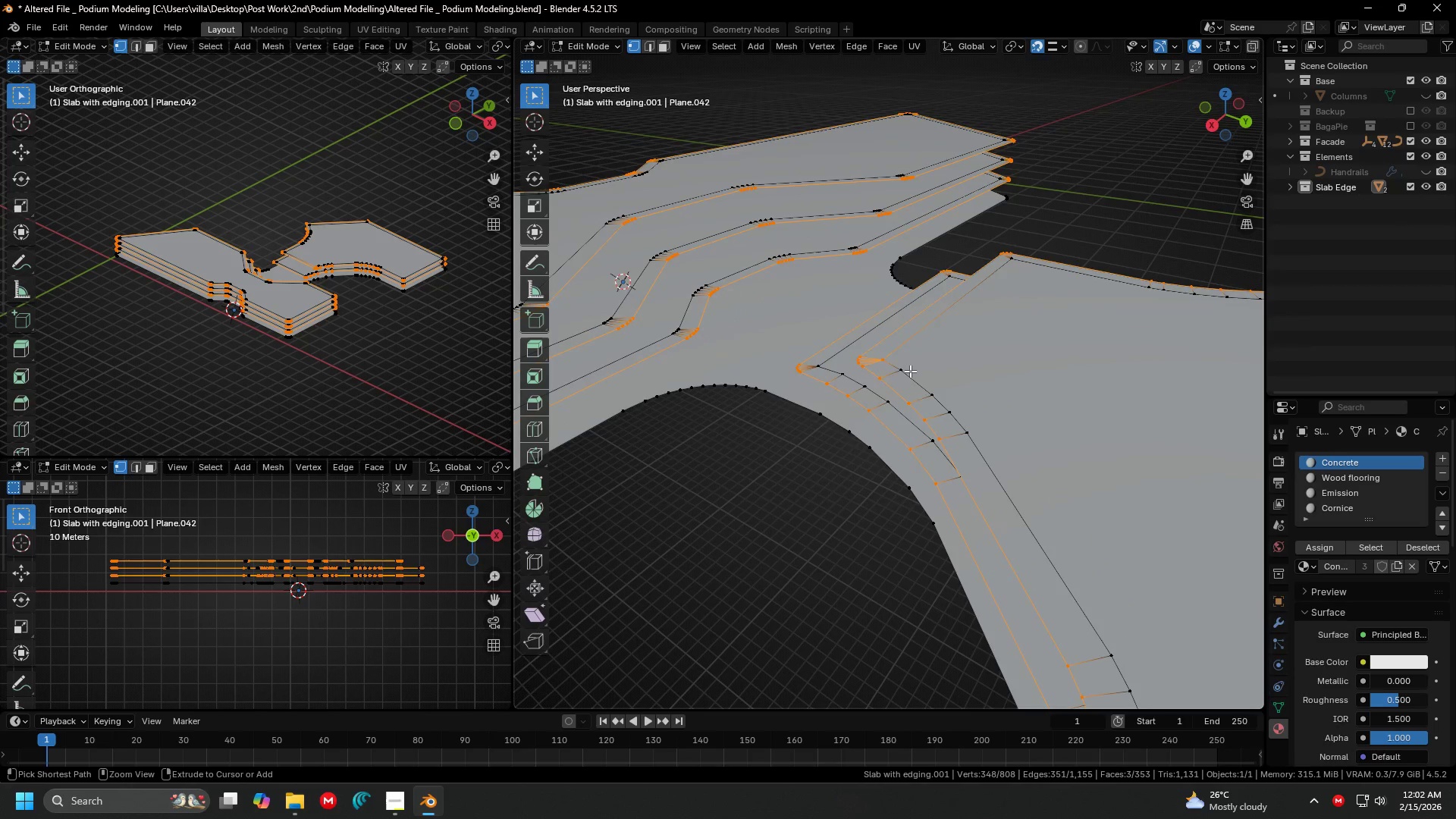 
key(Control+Shift+Z)
 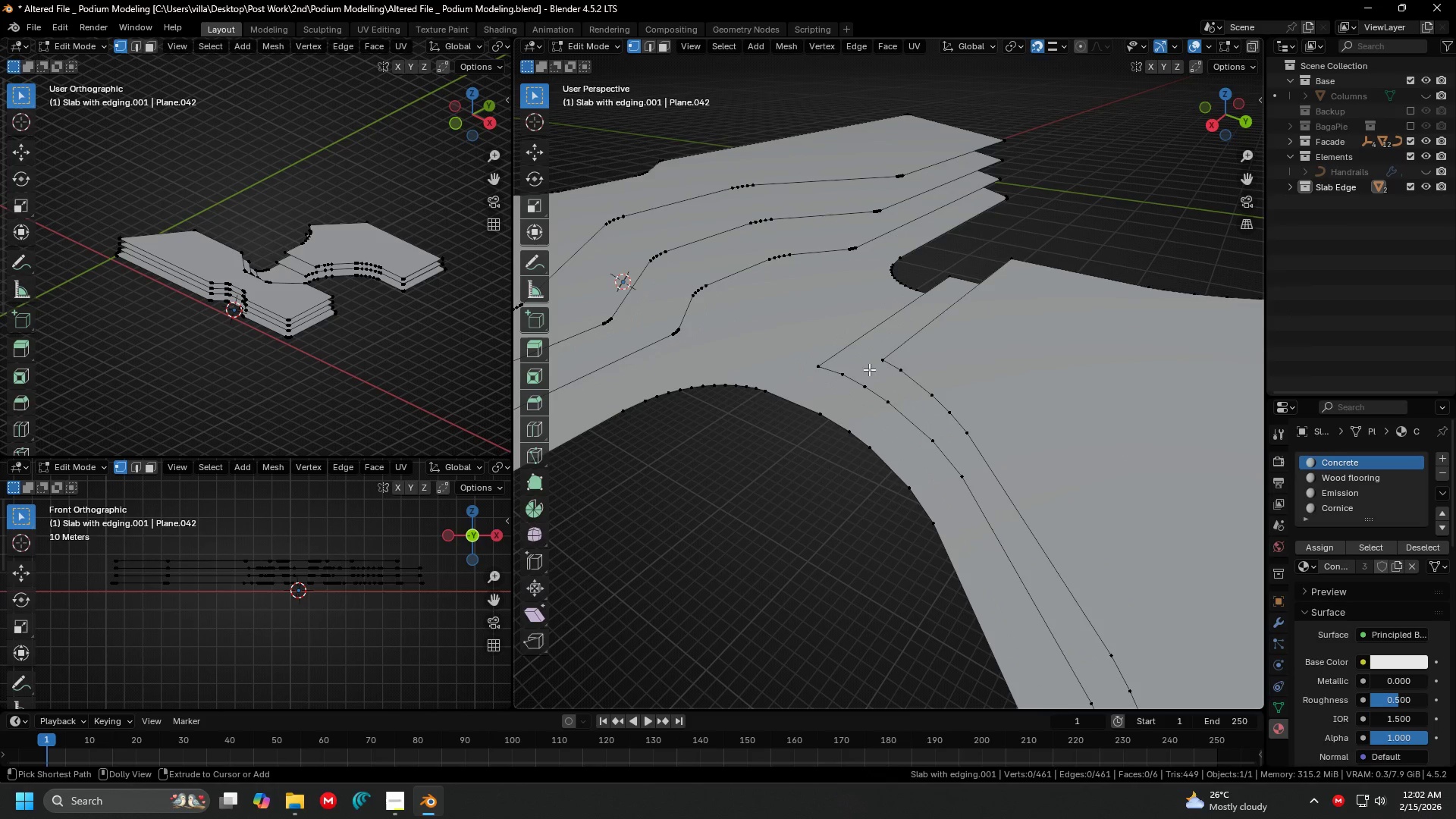 
key(Control+Shift+Z)
 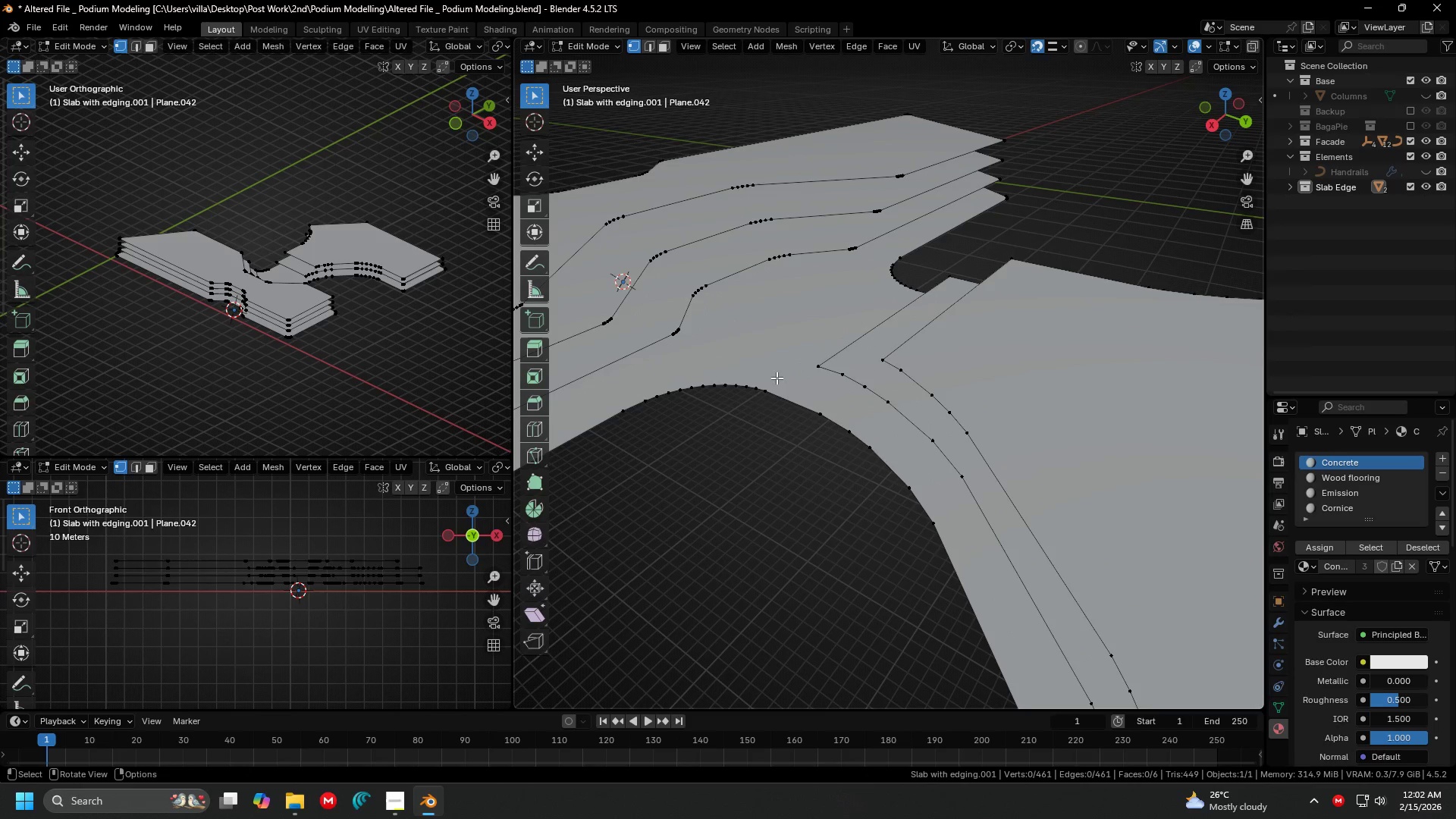 
key(Shift+ShiftLeft)
 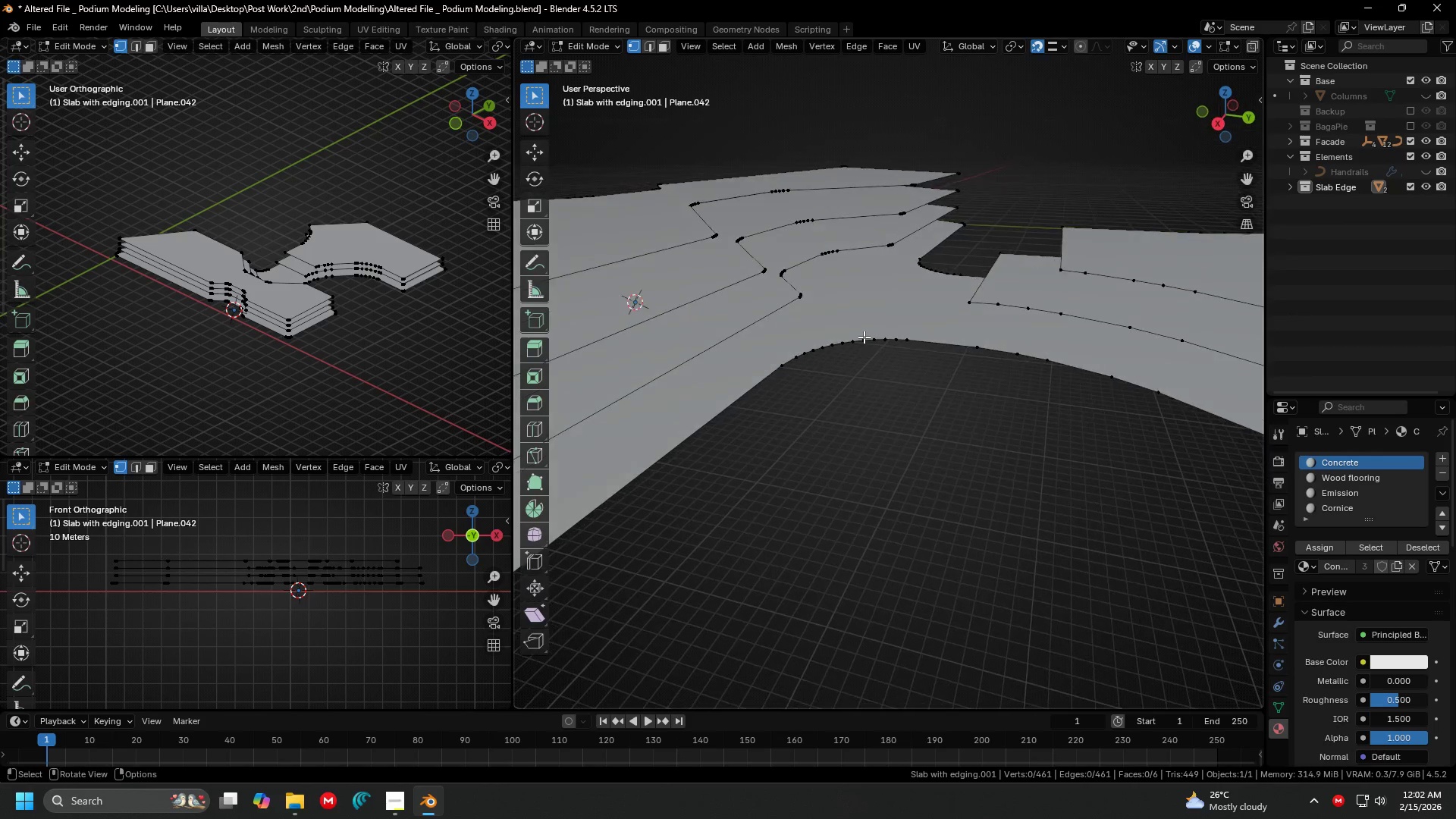 
left_click([864, 337])
 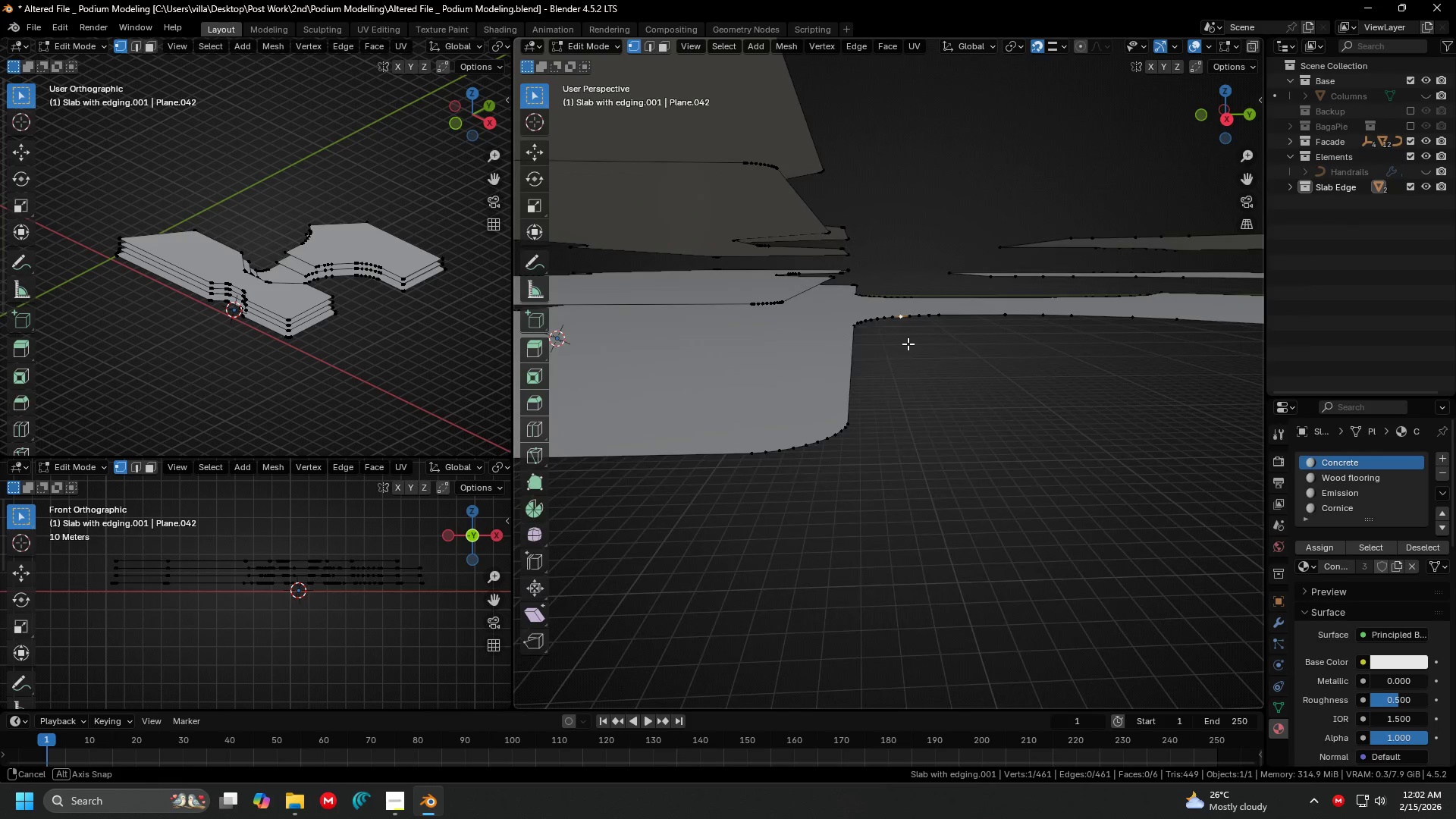 
key(Shift+ShiftLeft)
 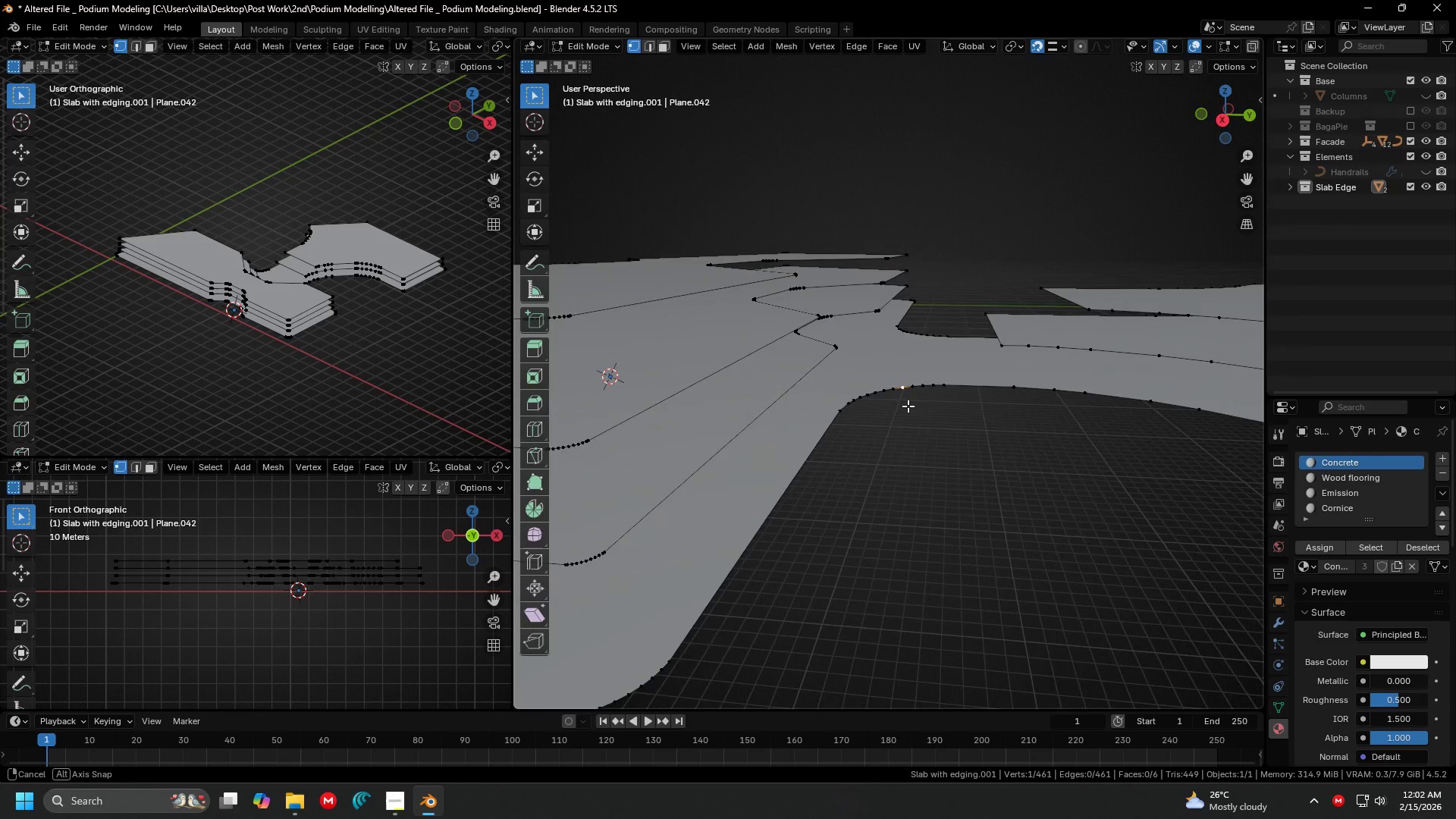 
key(Shift+ShiftLeft)
 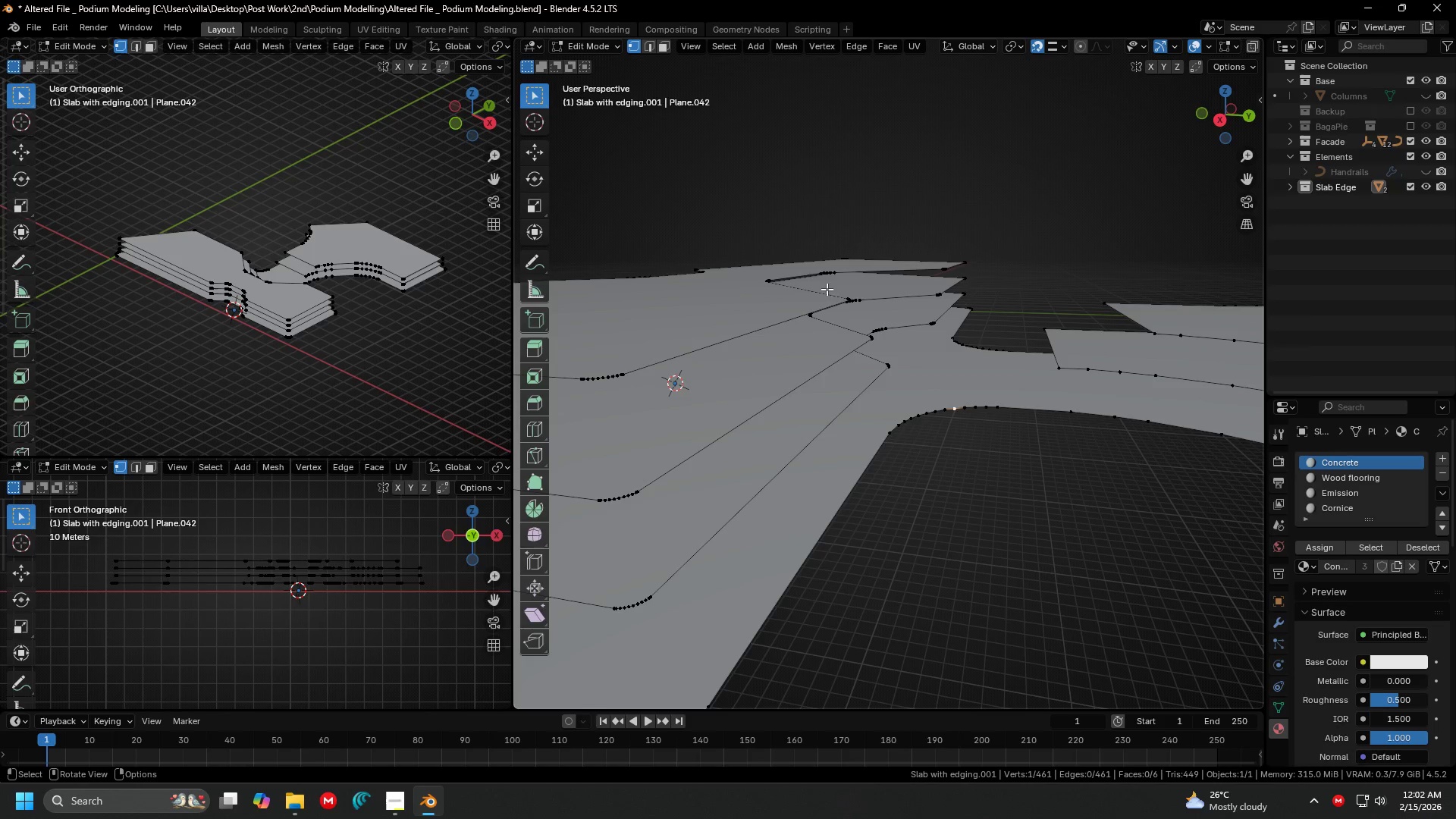 
double_click([852, 303])
 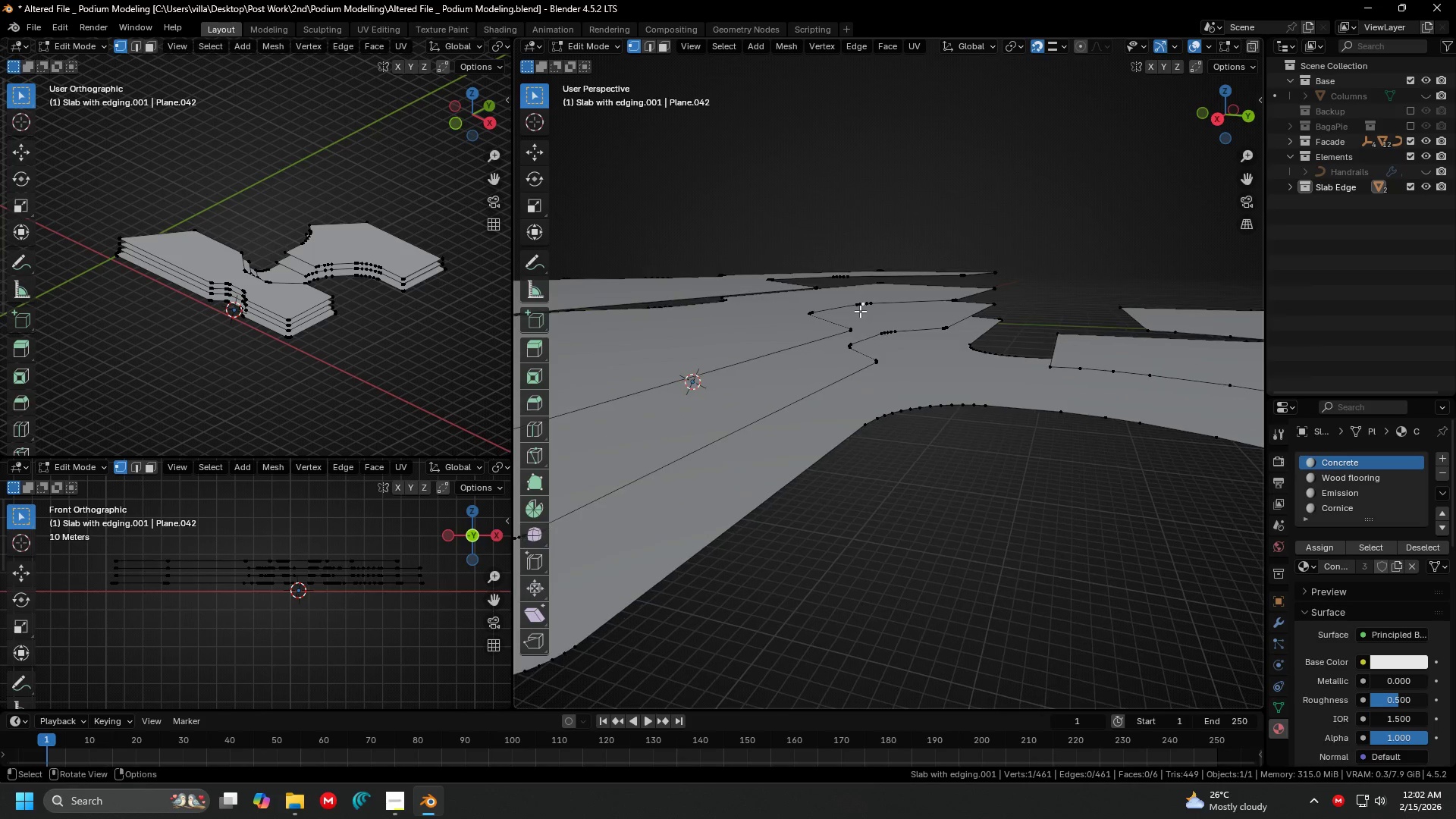 
key(Tab)
 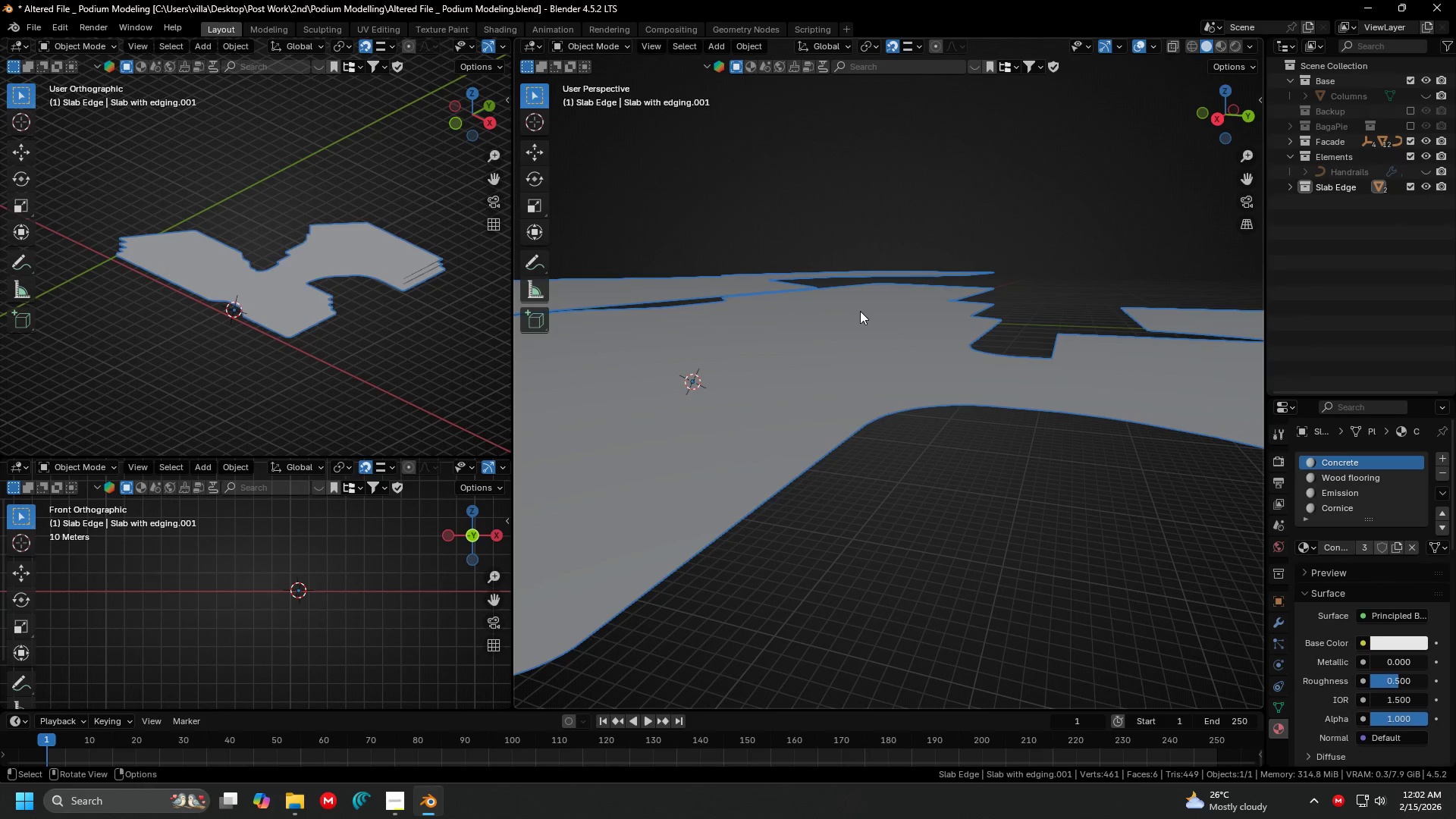 
scroll: coordinate [864, 312], scroll_direction: down, amount: 1.0
 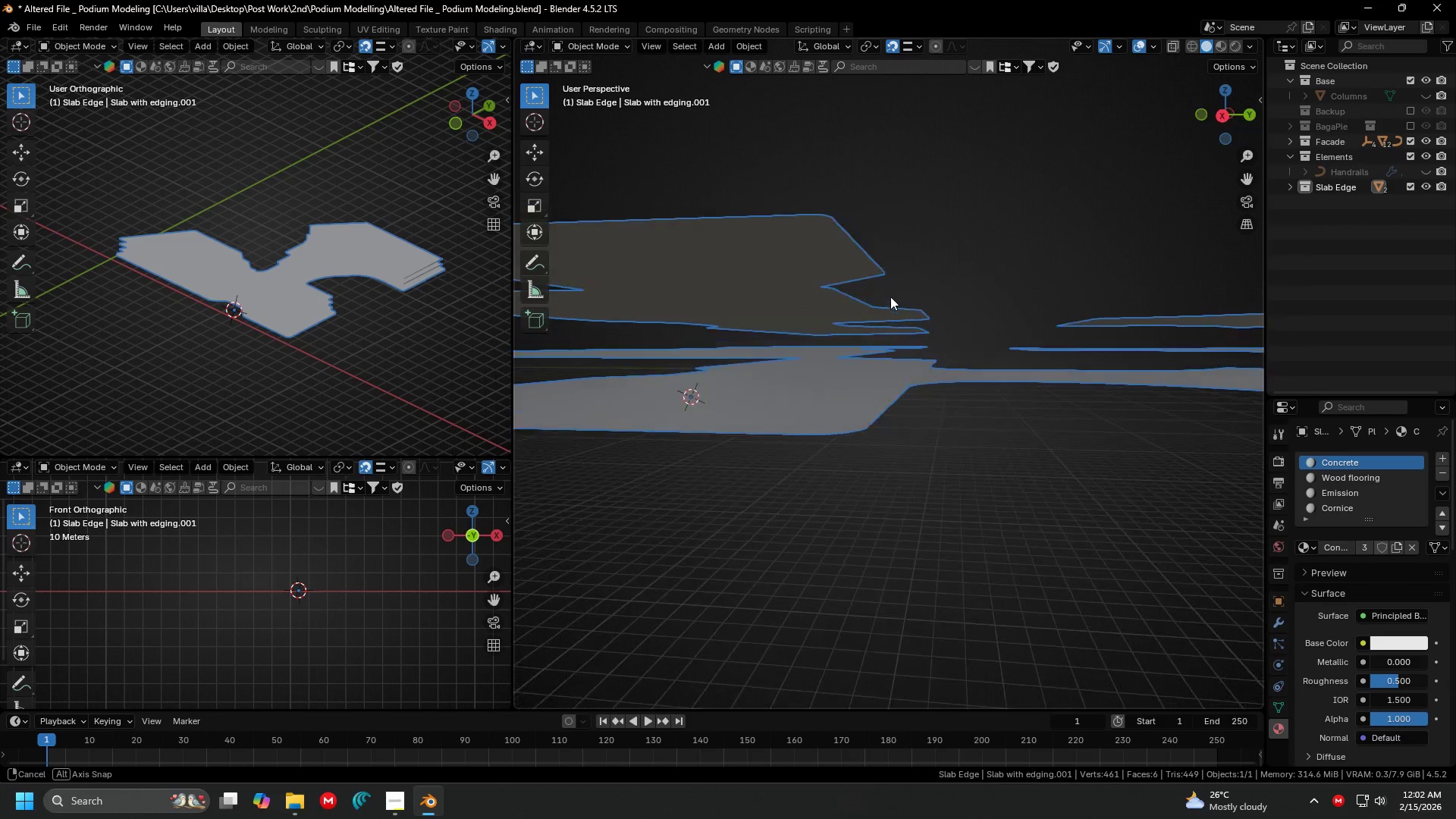 
key(Tab)
 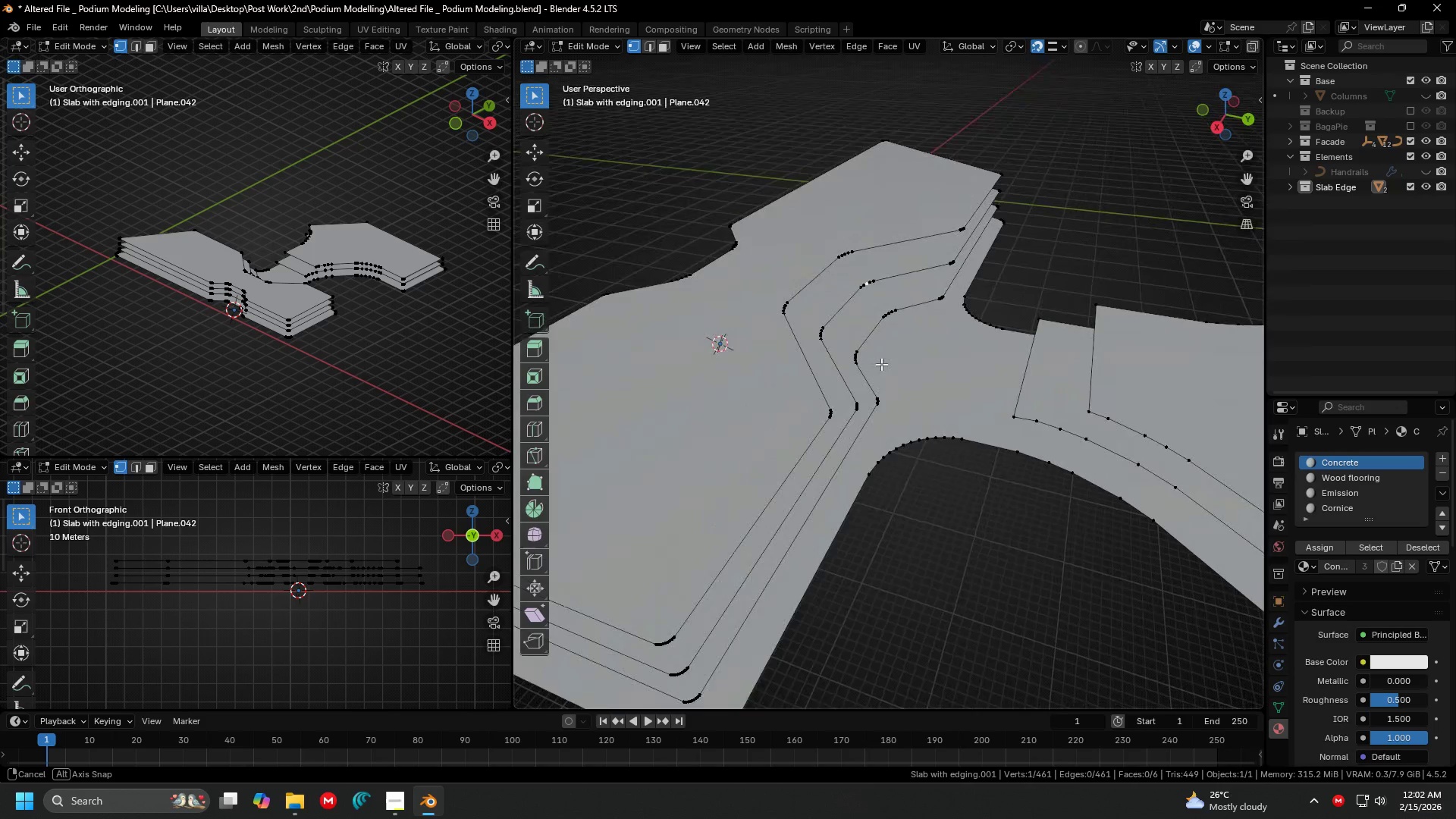 
wait(13.8)
 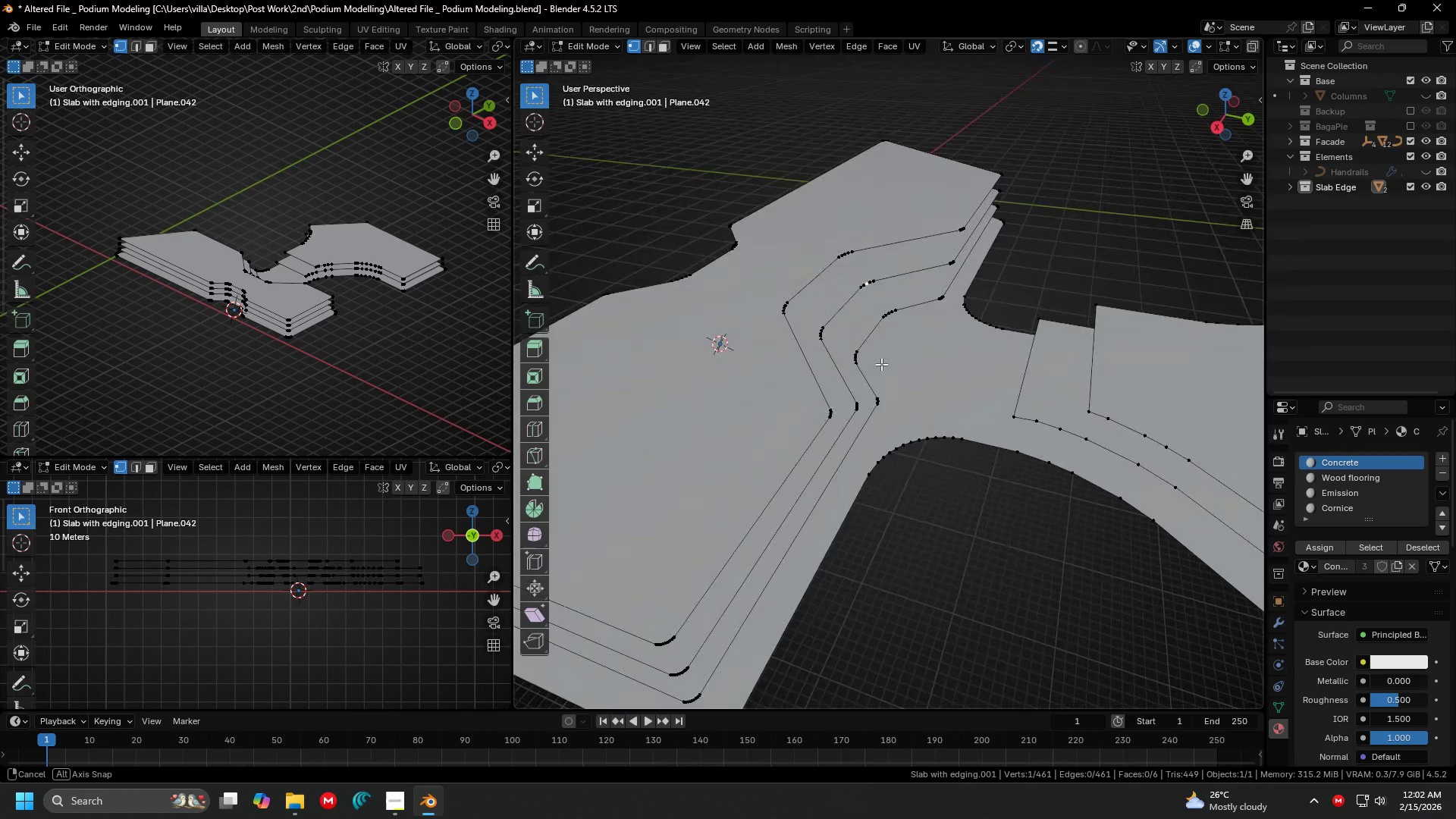 
left_click([895, 376])
 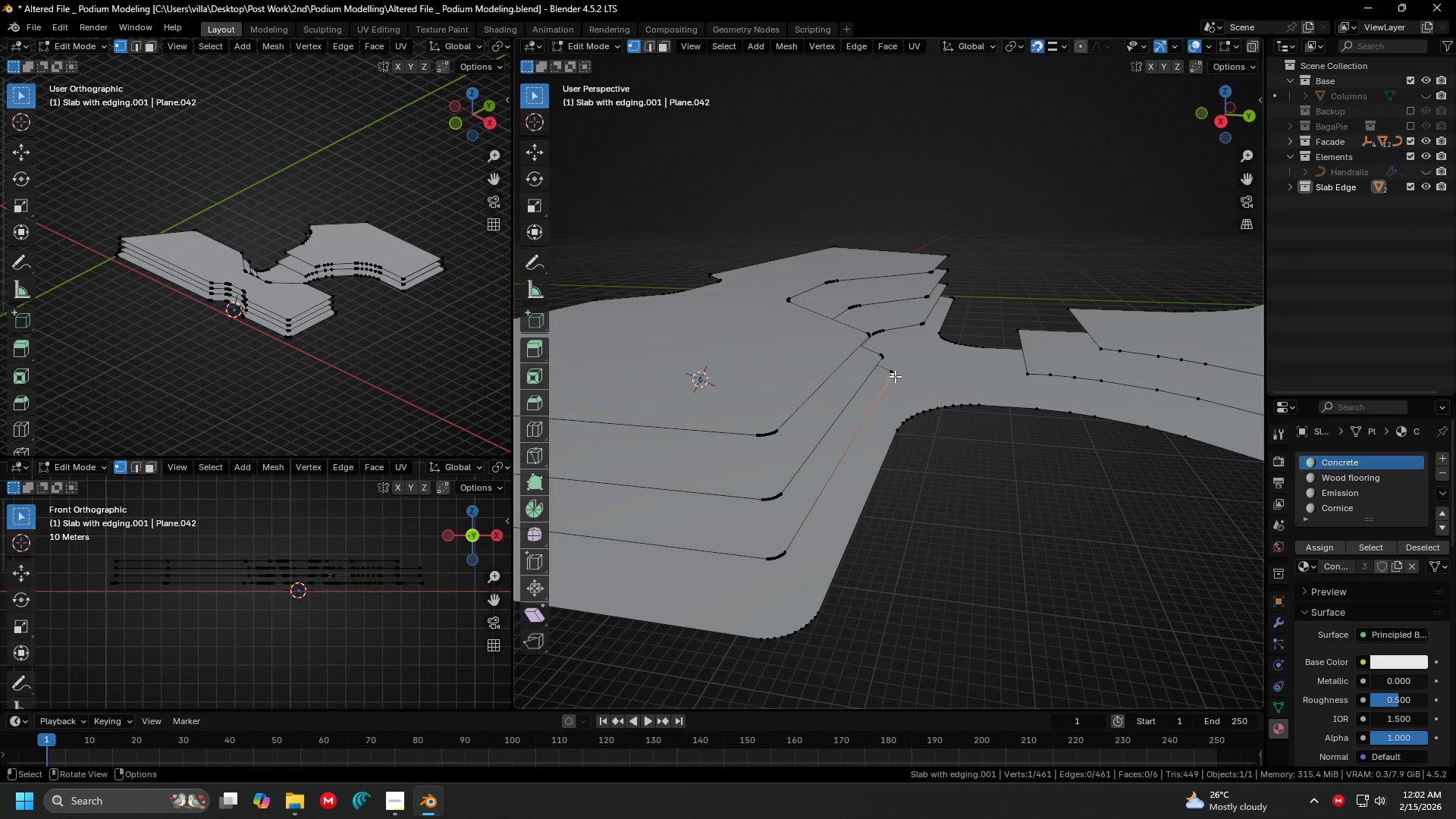 
key(L)
 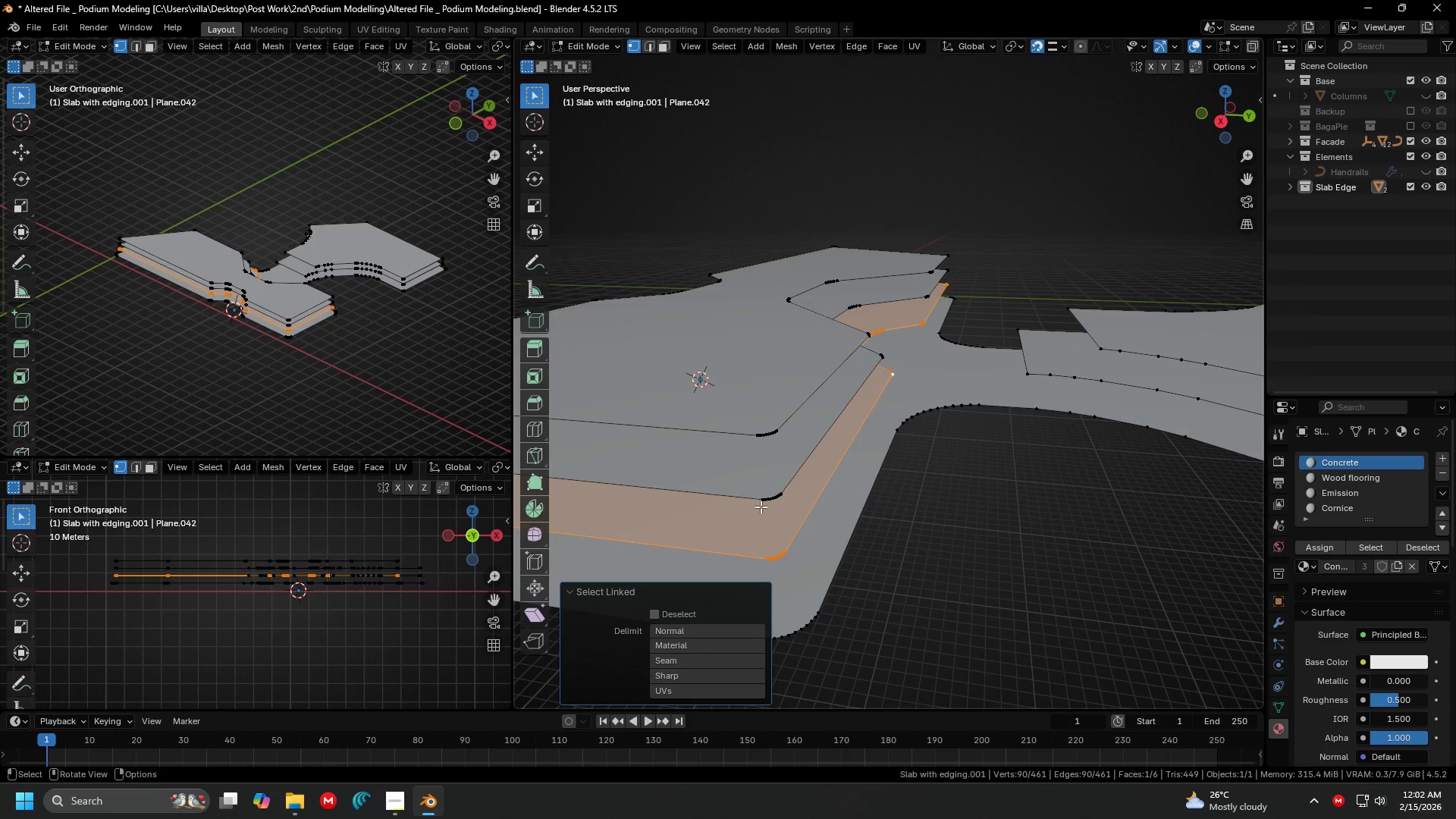 
hold_key(key=ShiftLeft, duration=0.33)
 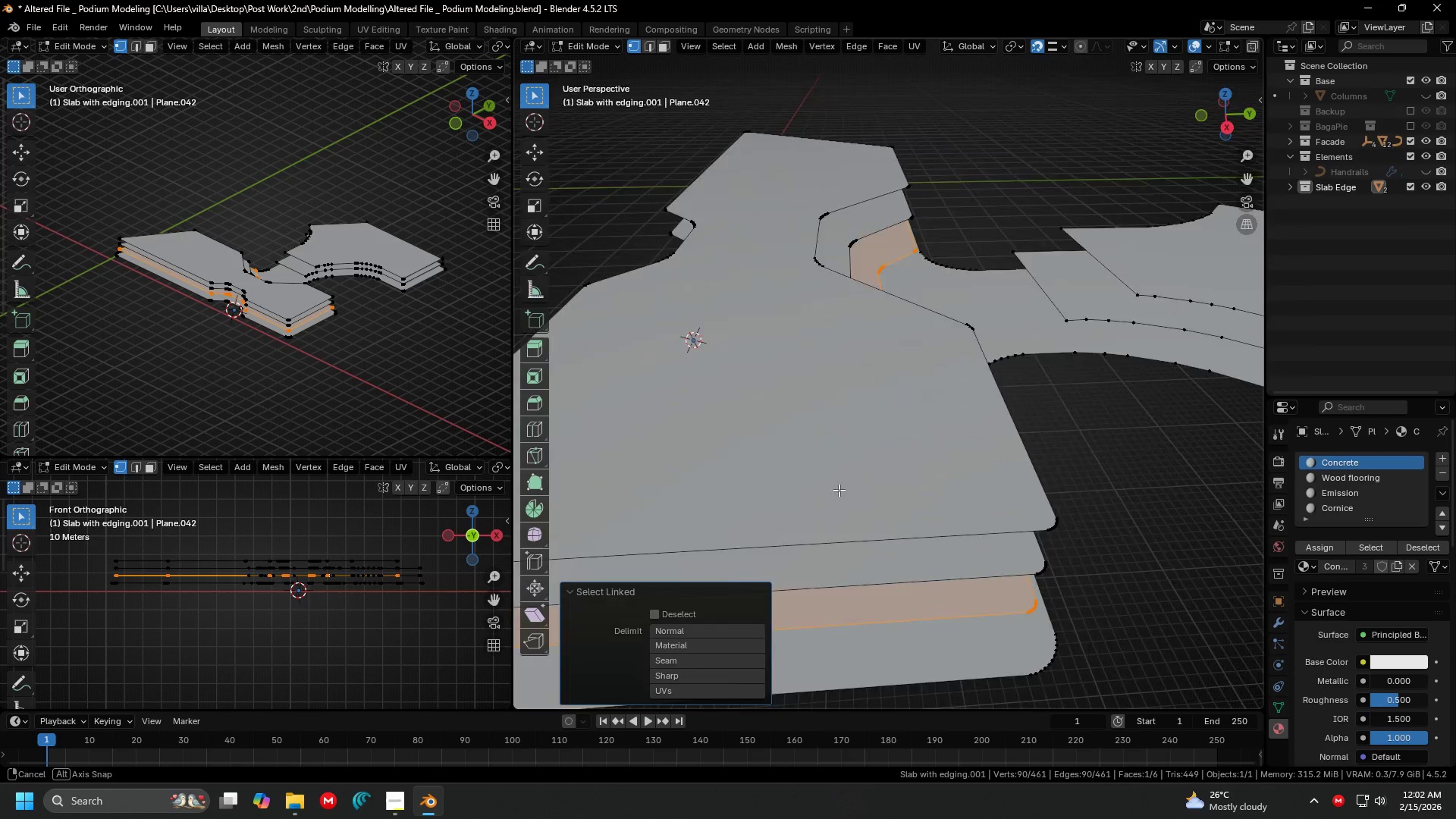 
key(Shift+ShiftLeft)
 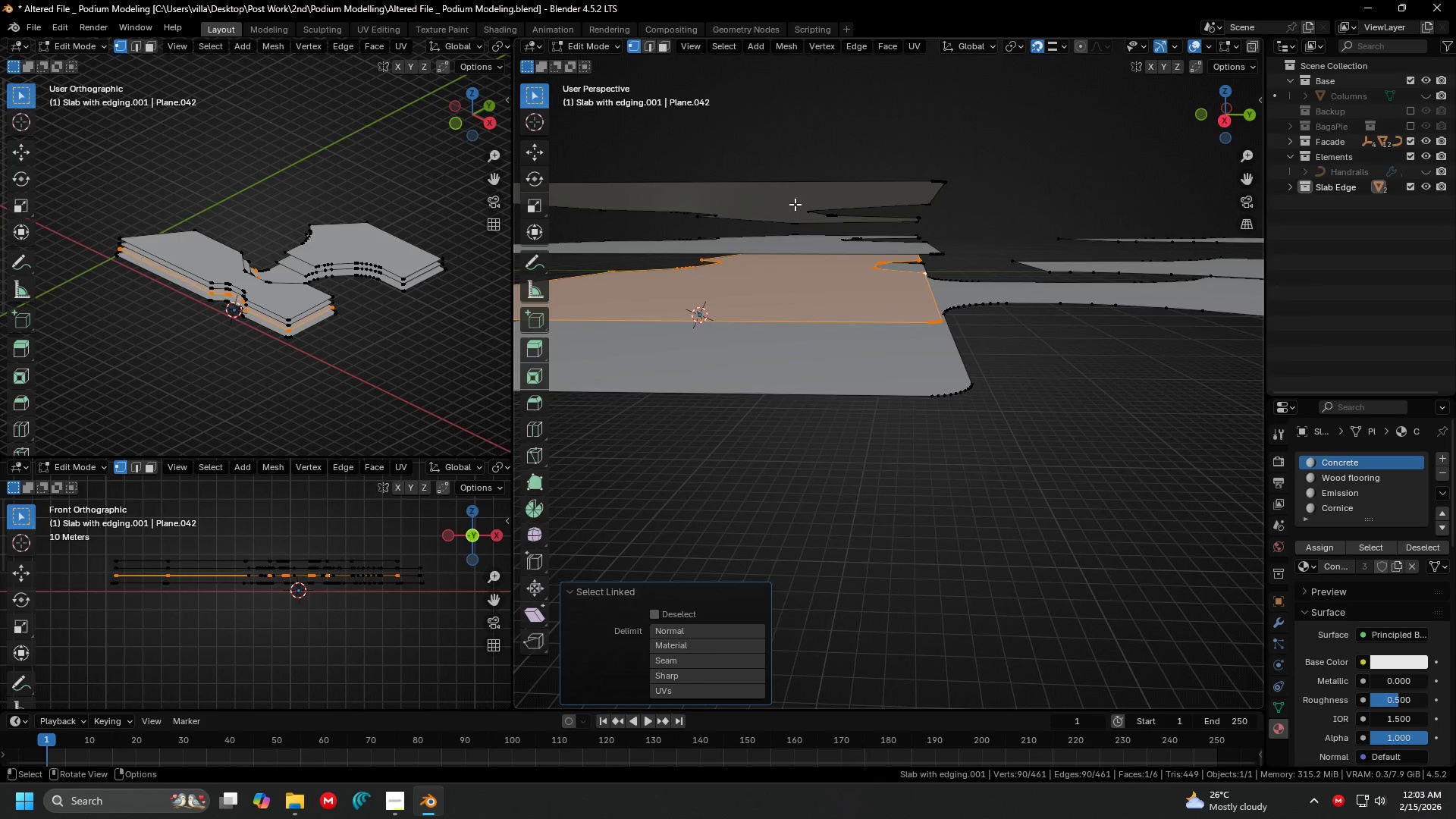 
key(Shift+D)
 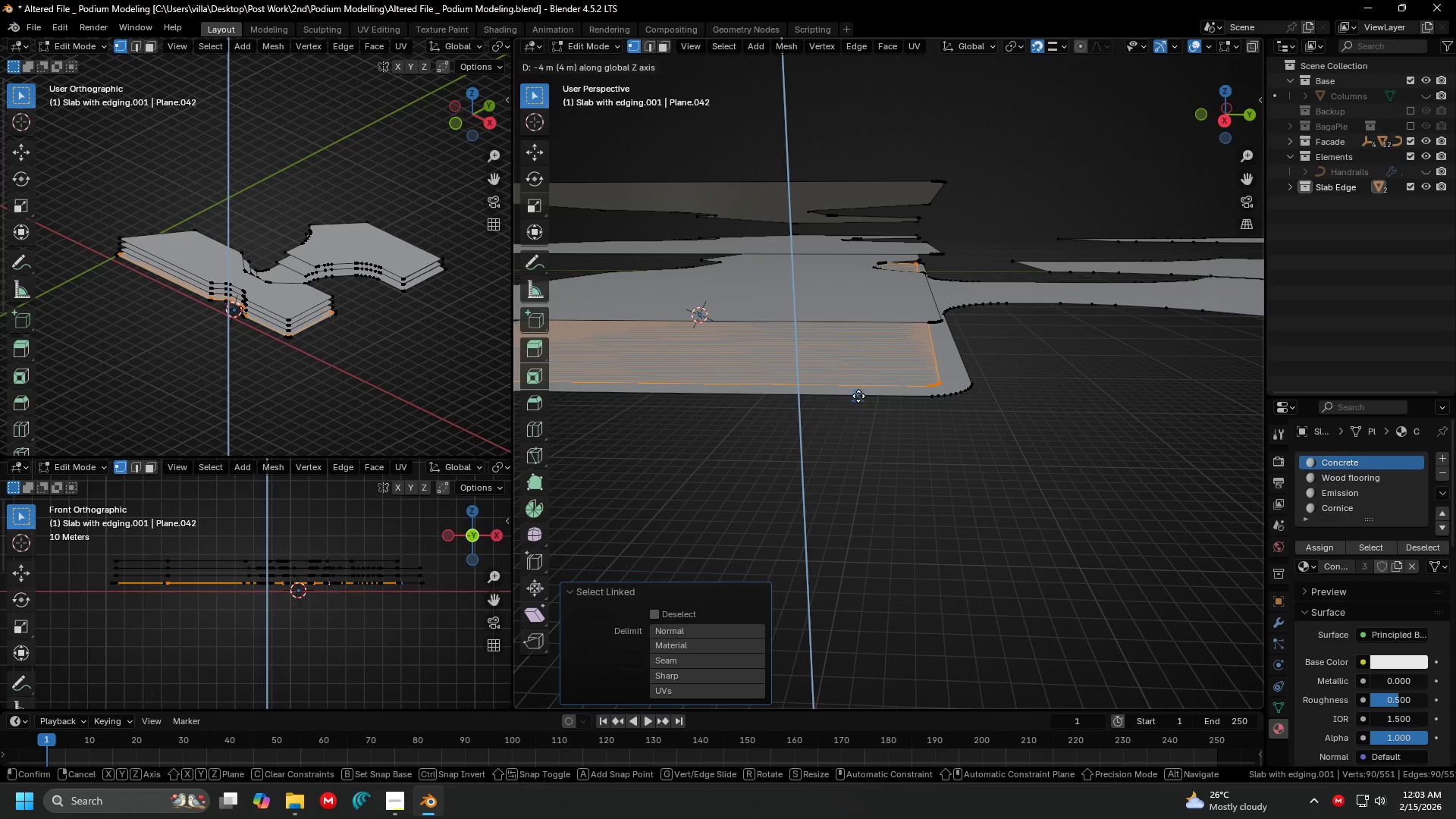 
left_click([859, 396])
 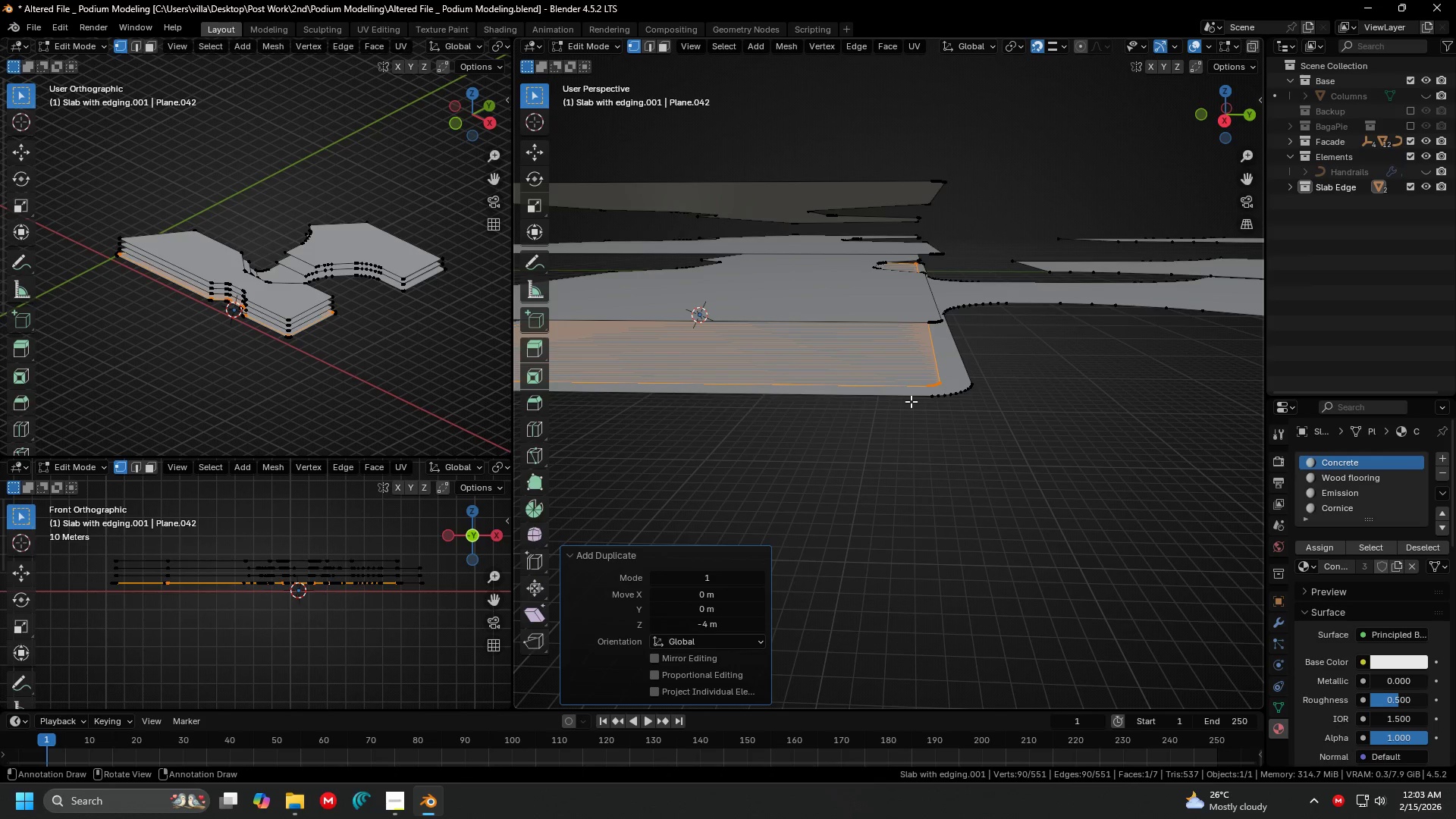 
type(lD)
 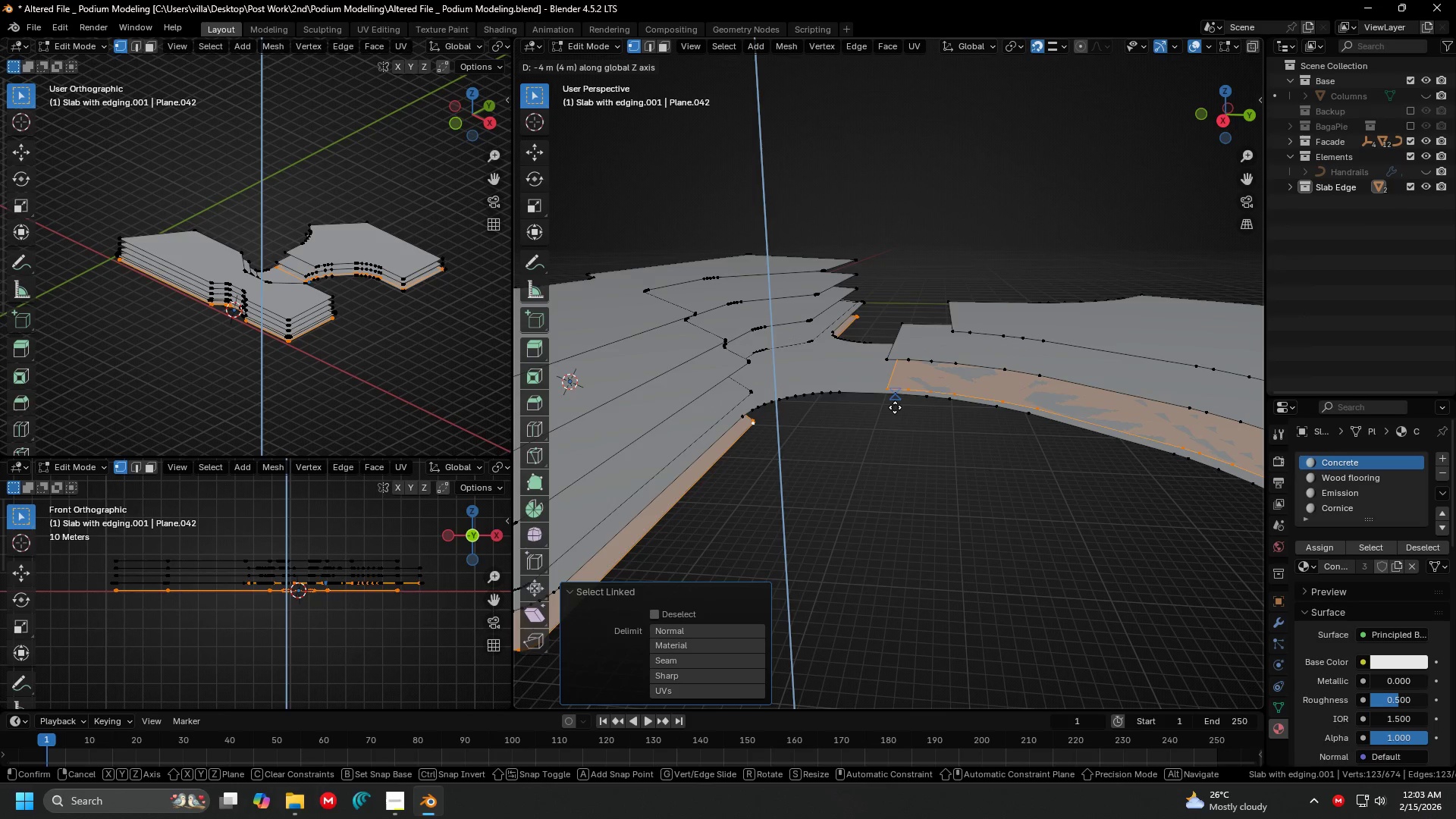 
left_click([895, 407])
 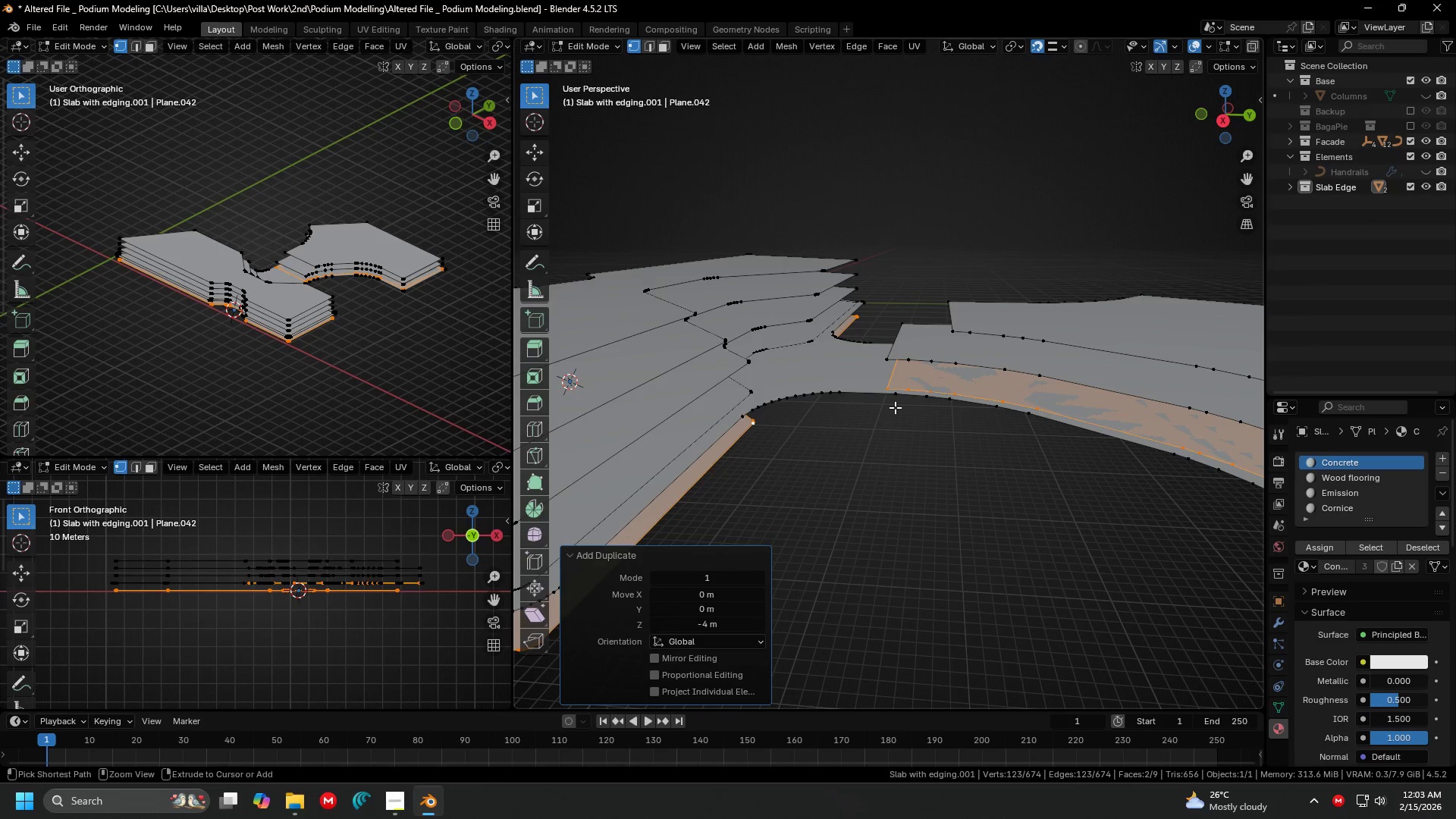 
key(Control+ControlLeft)
 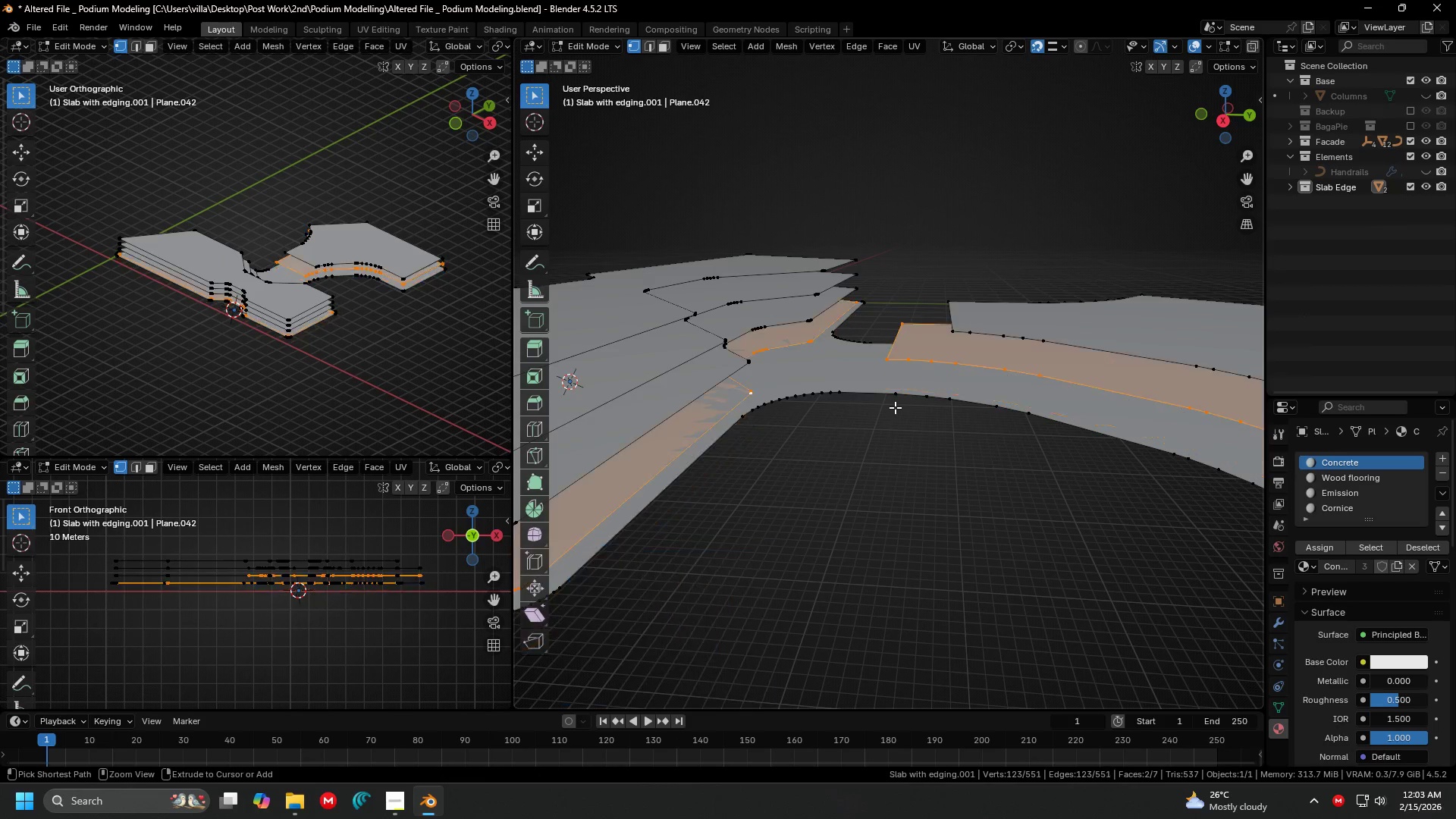 
key(Control+Z)
 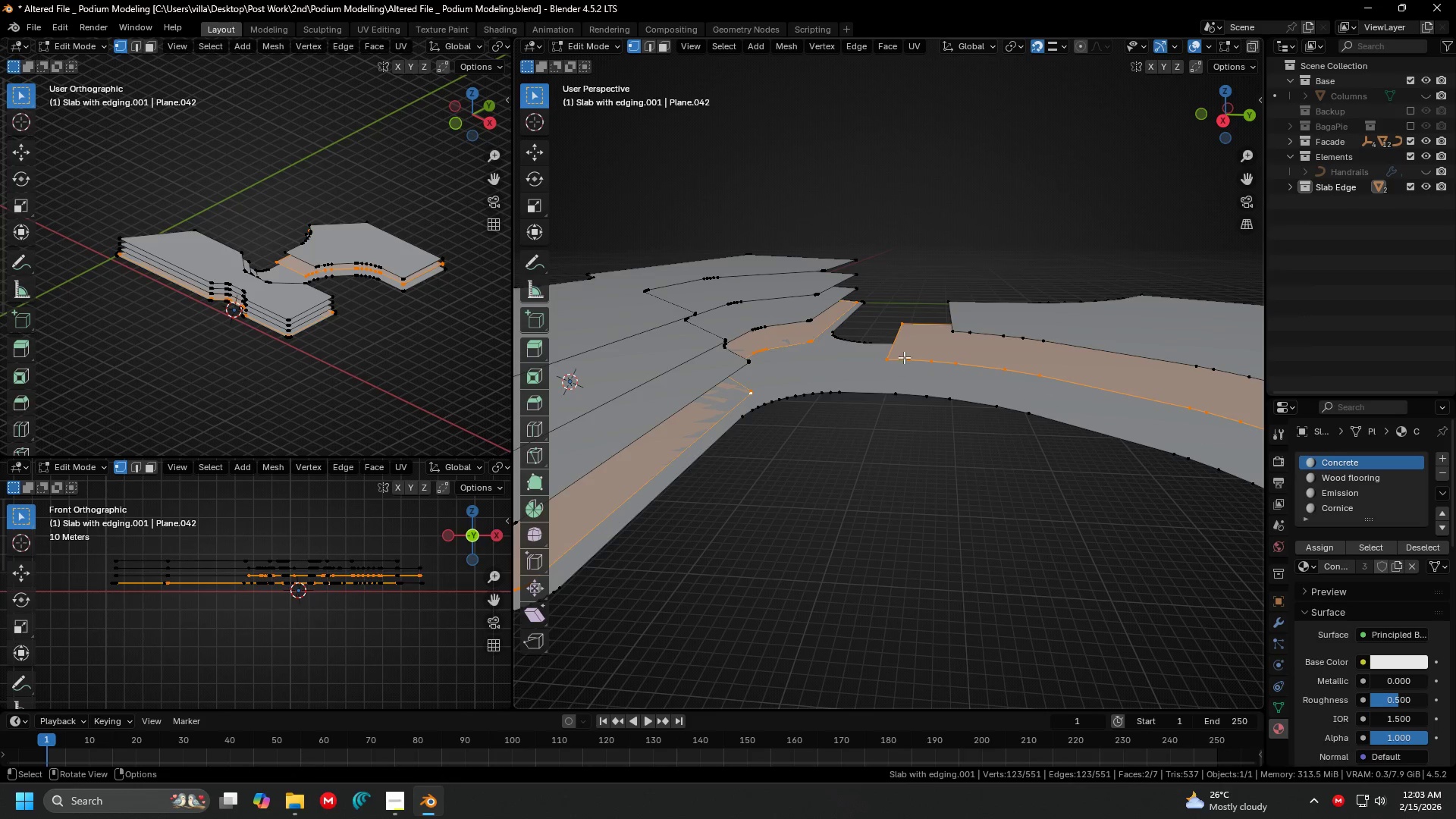 
left_click([904, 356])
 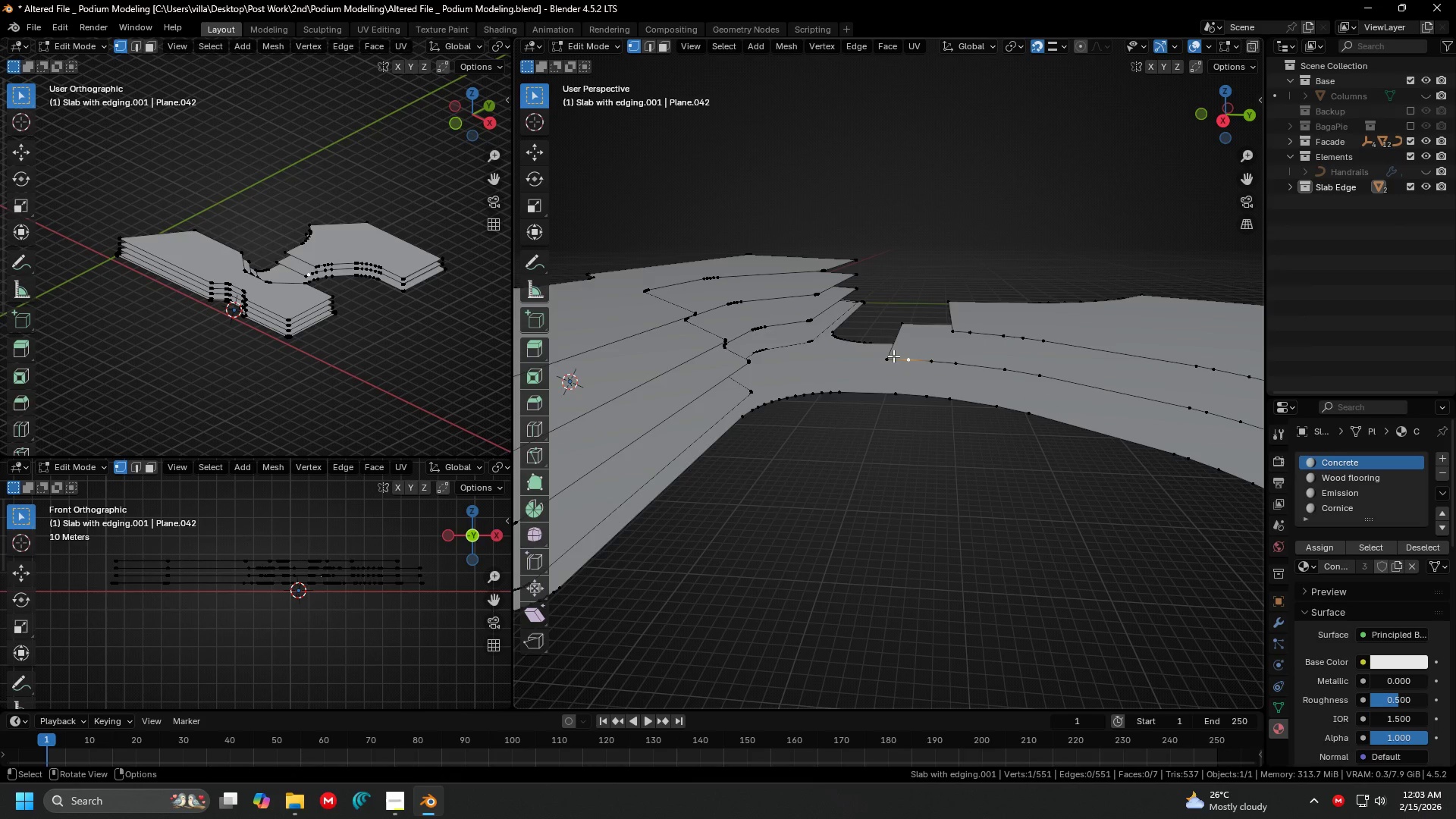 
left_click([893, 356])
 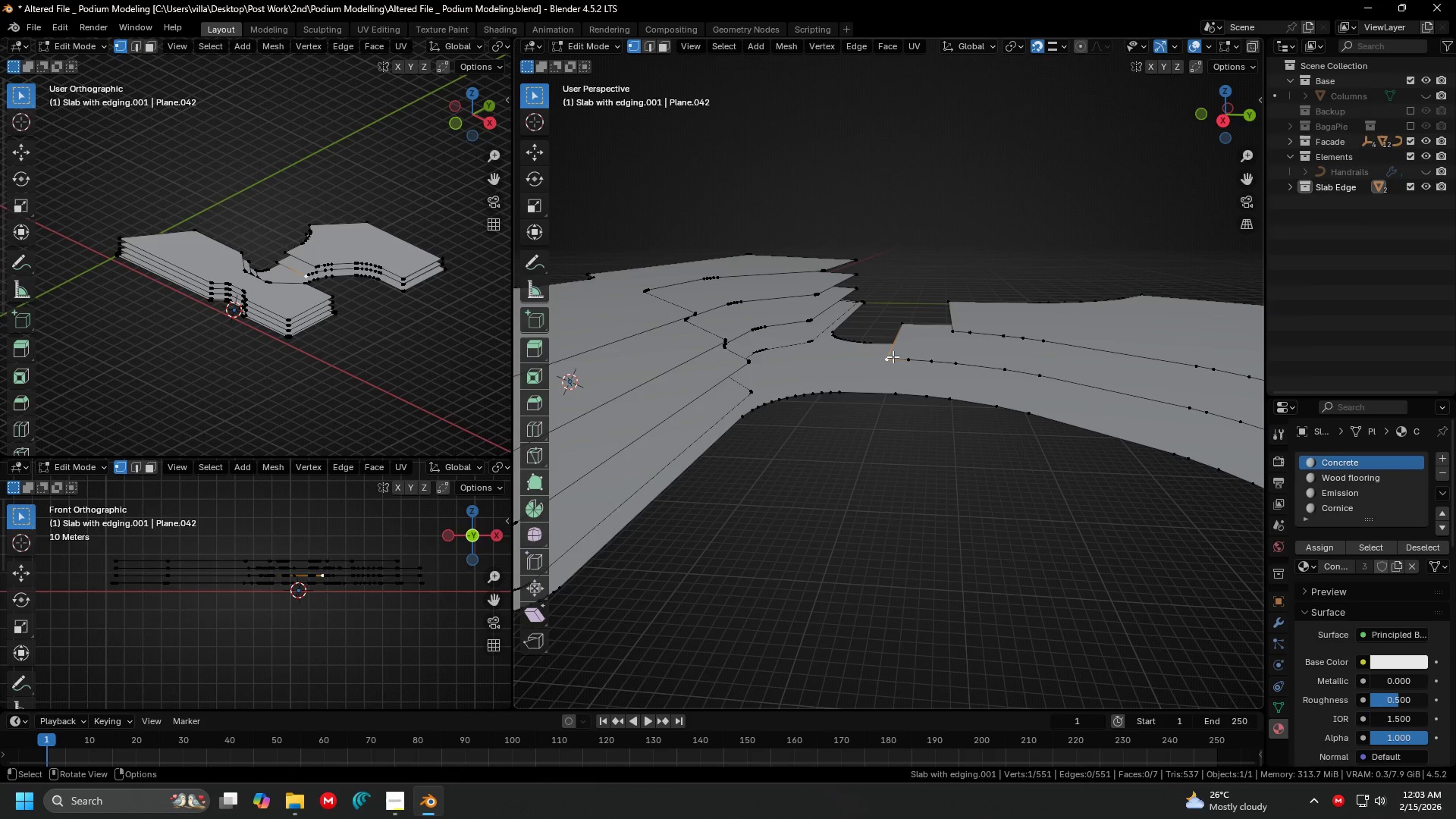 
type(lD)
 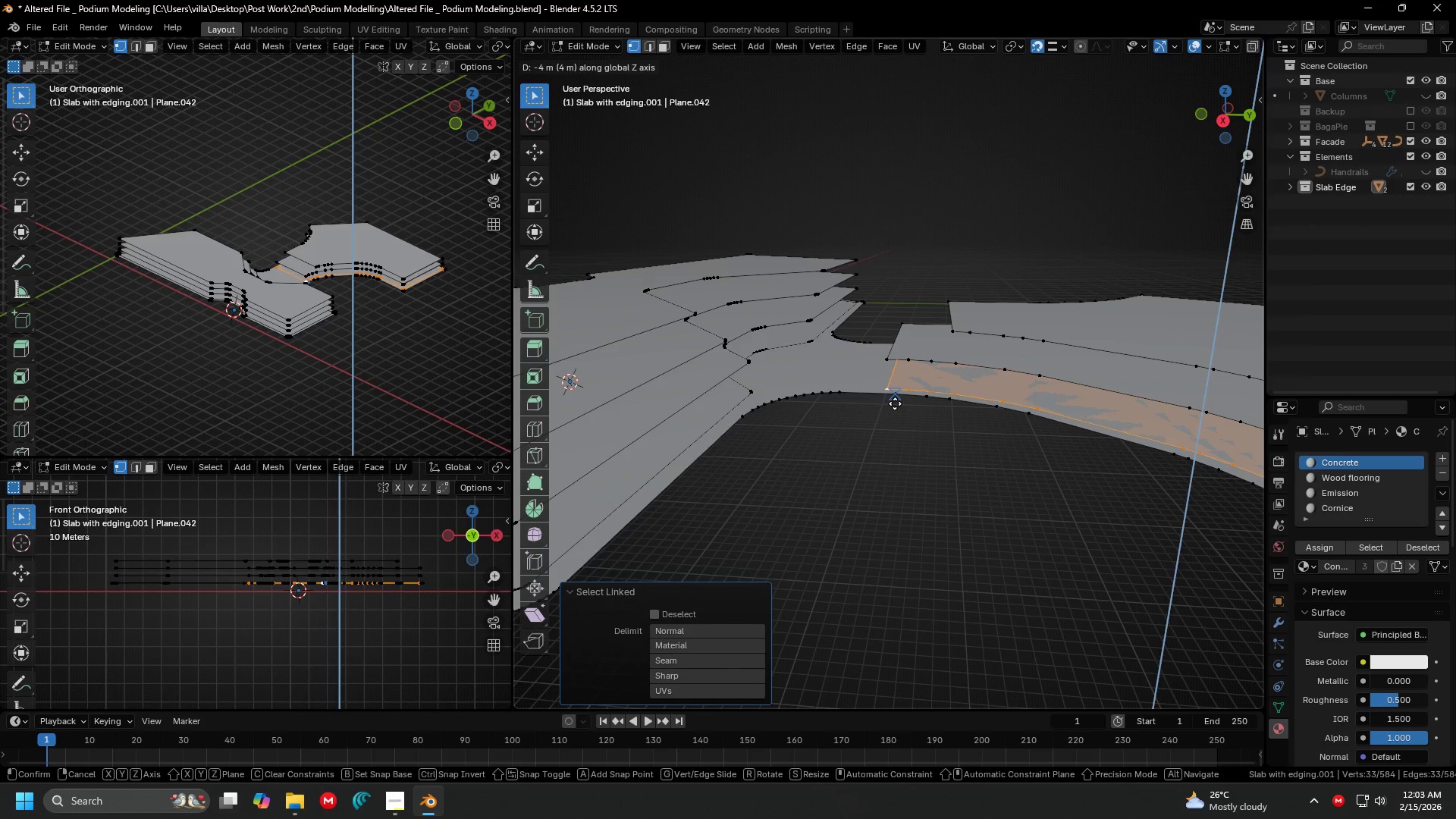 
double_click([894, 402])
 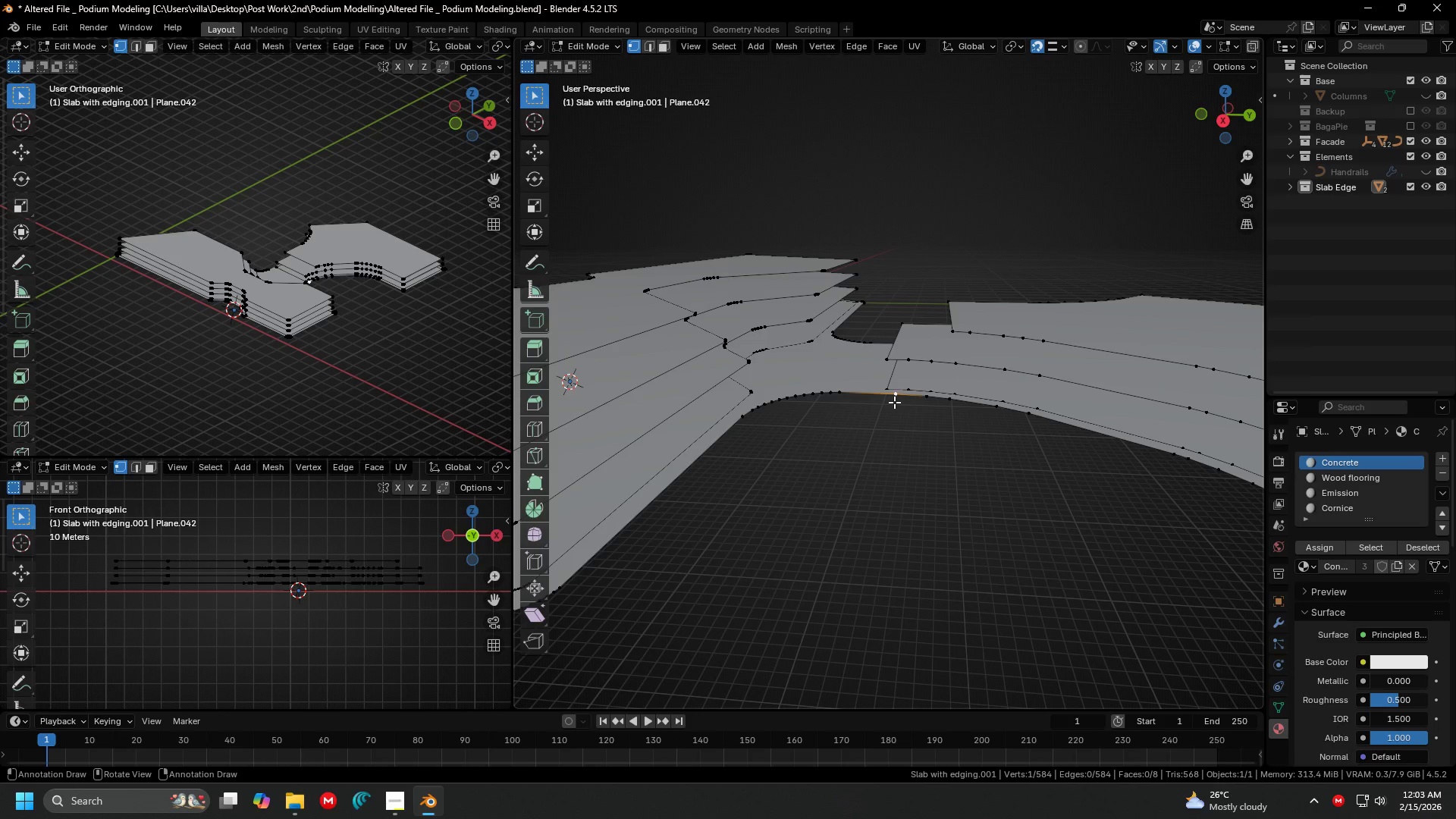 
type(lx)
 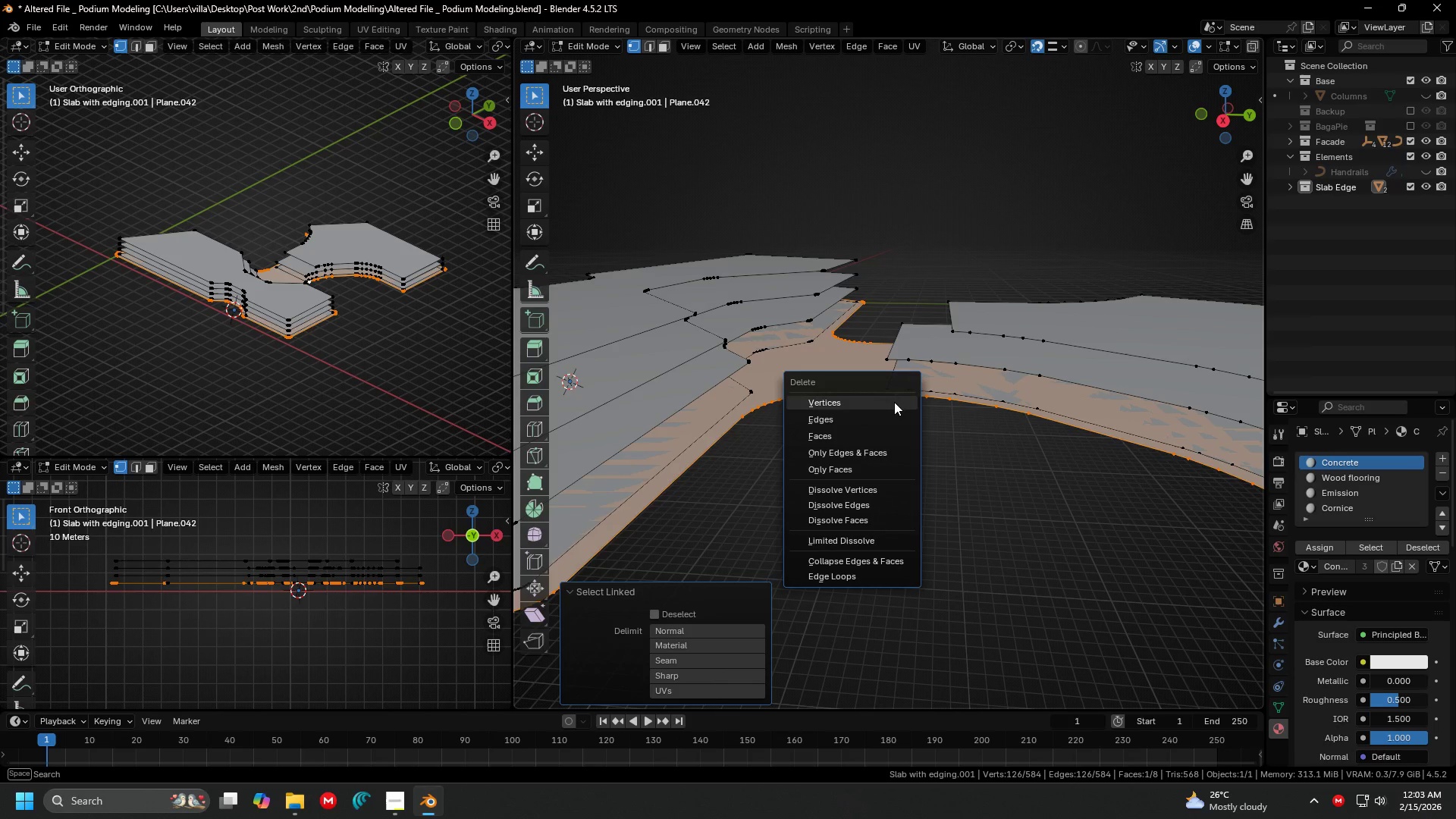 
left_click([894, 402])
 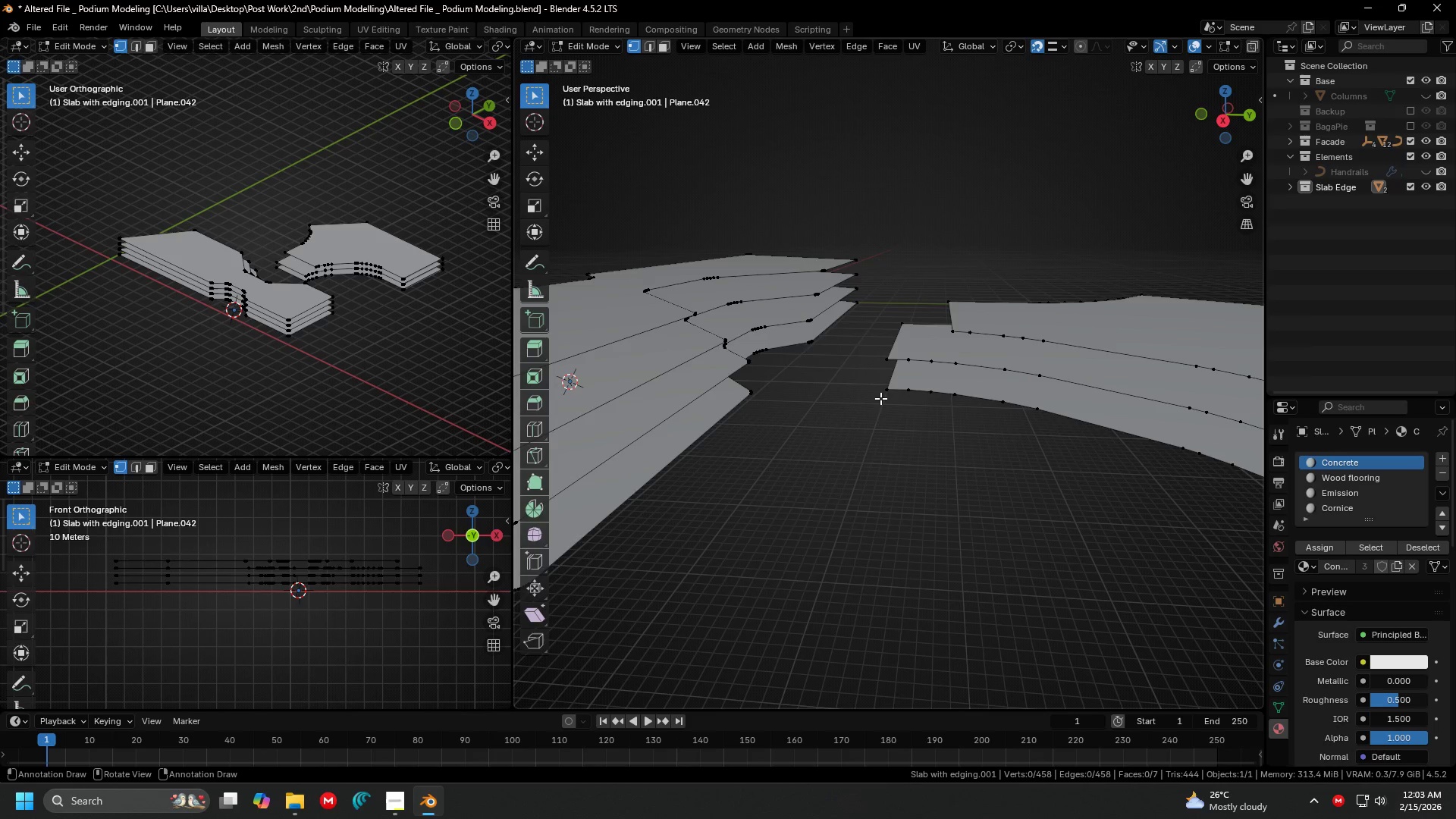 
key(Shift+ShiftLeft)
 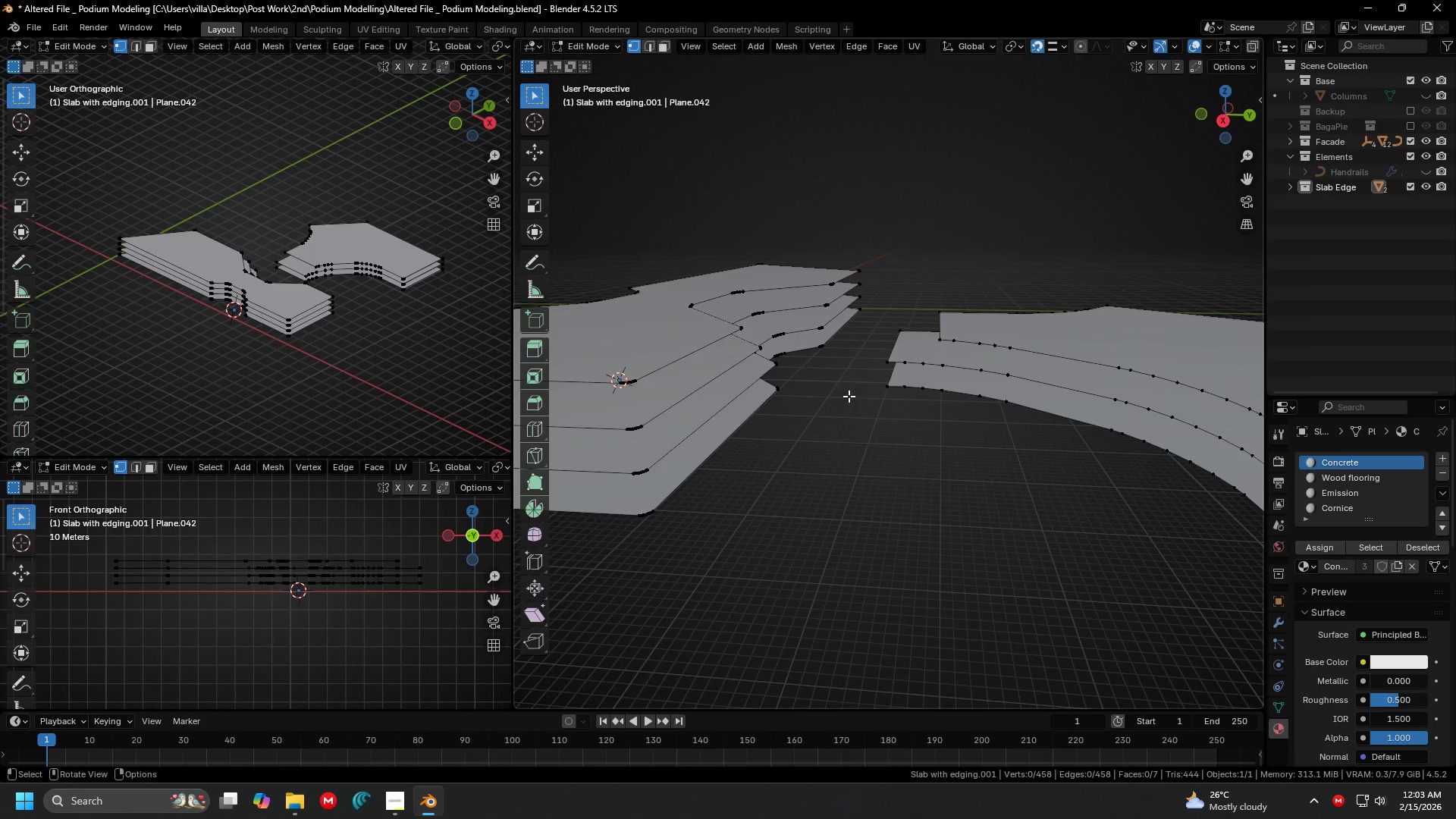 
scroll: coordinate [856, 397], scroll_direction: down, amount: 1.0
 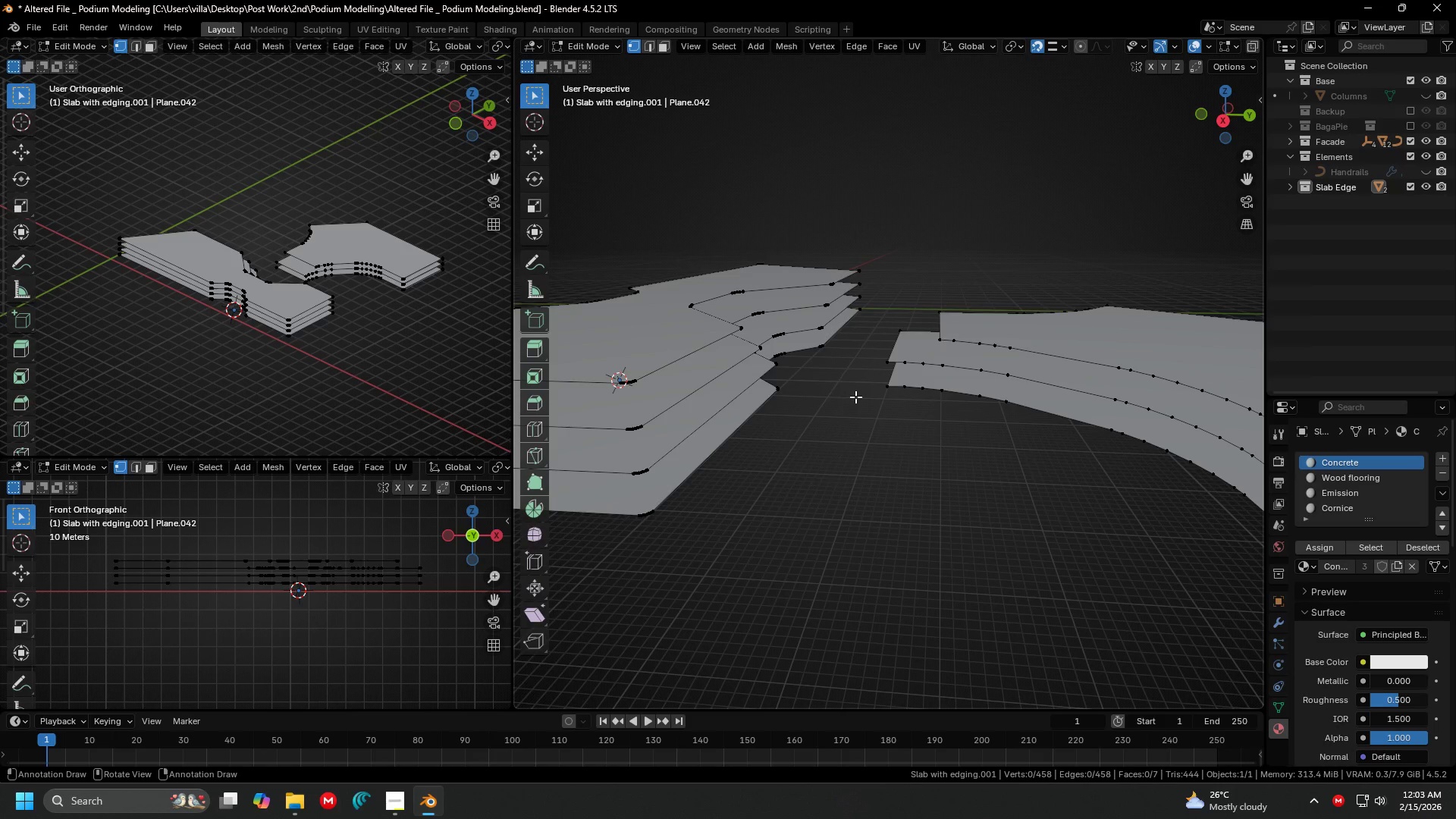 
key(Tab)
 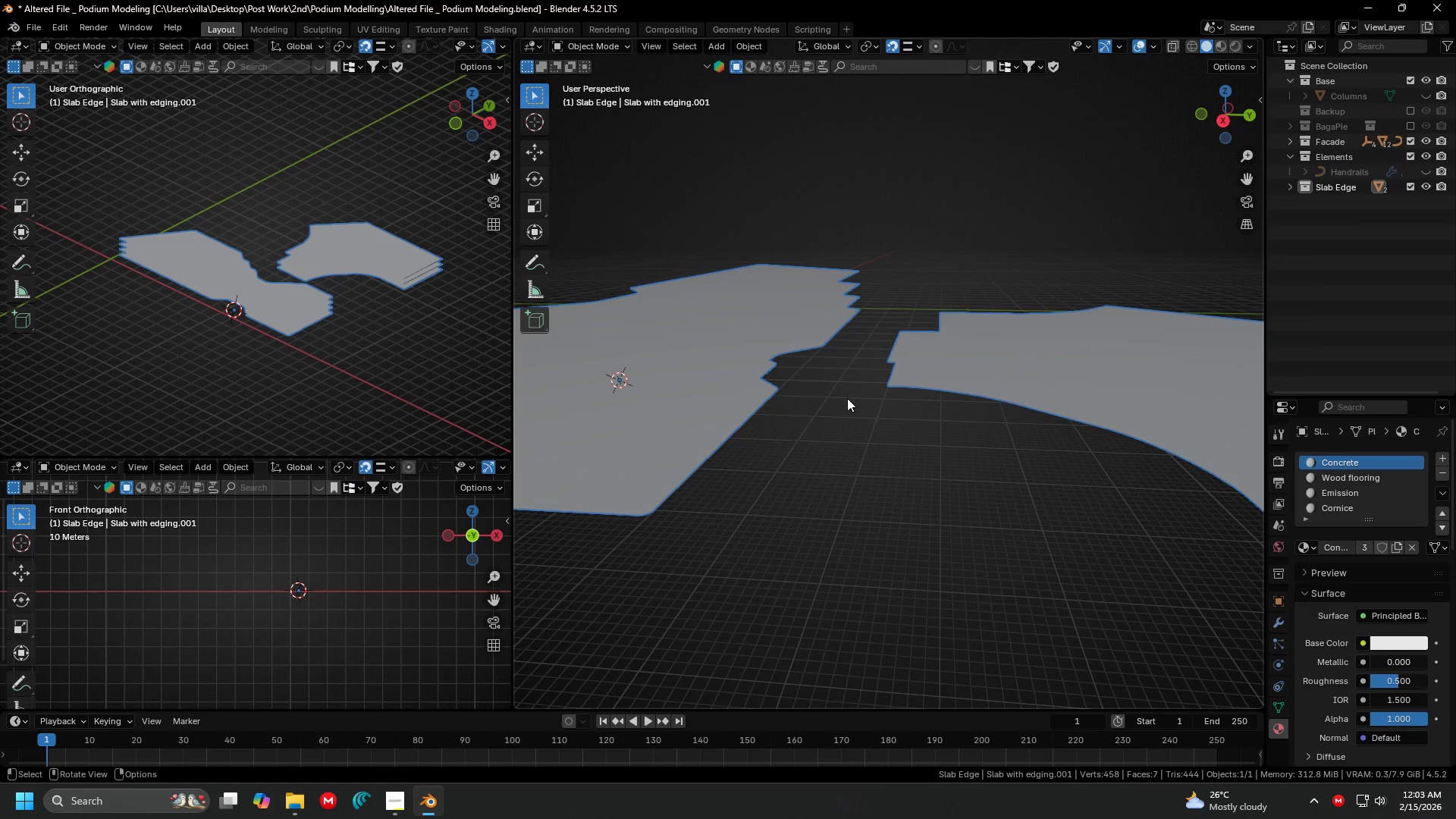 
key(Shift+ShiftLeft)
 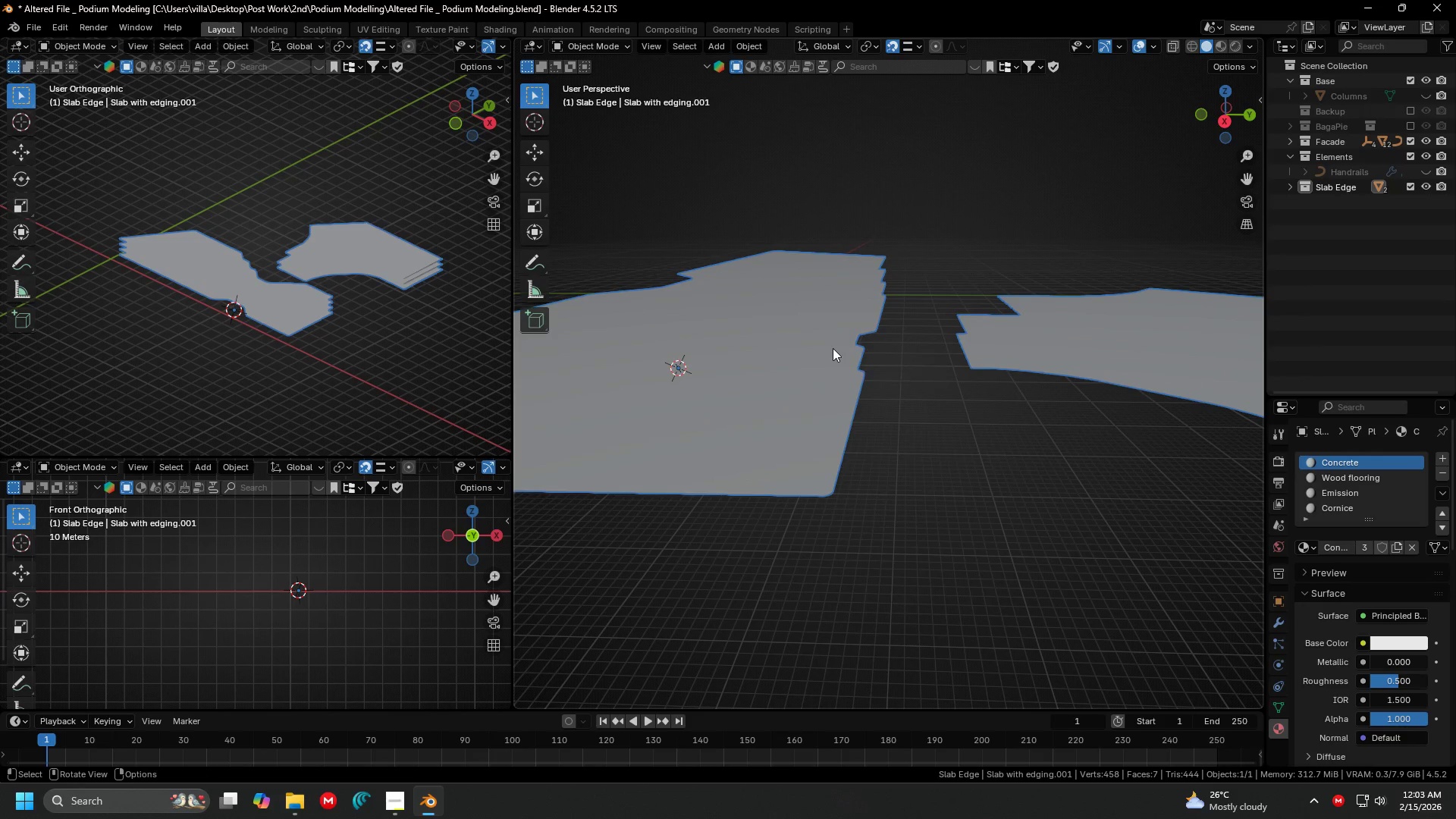 
key(Tab)
 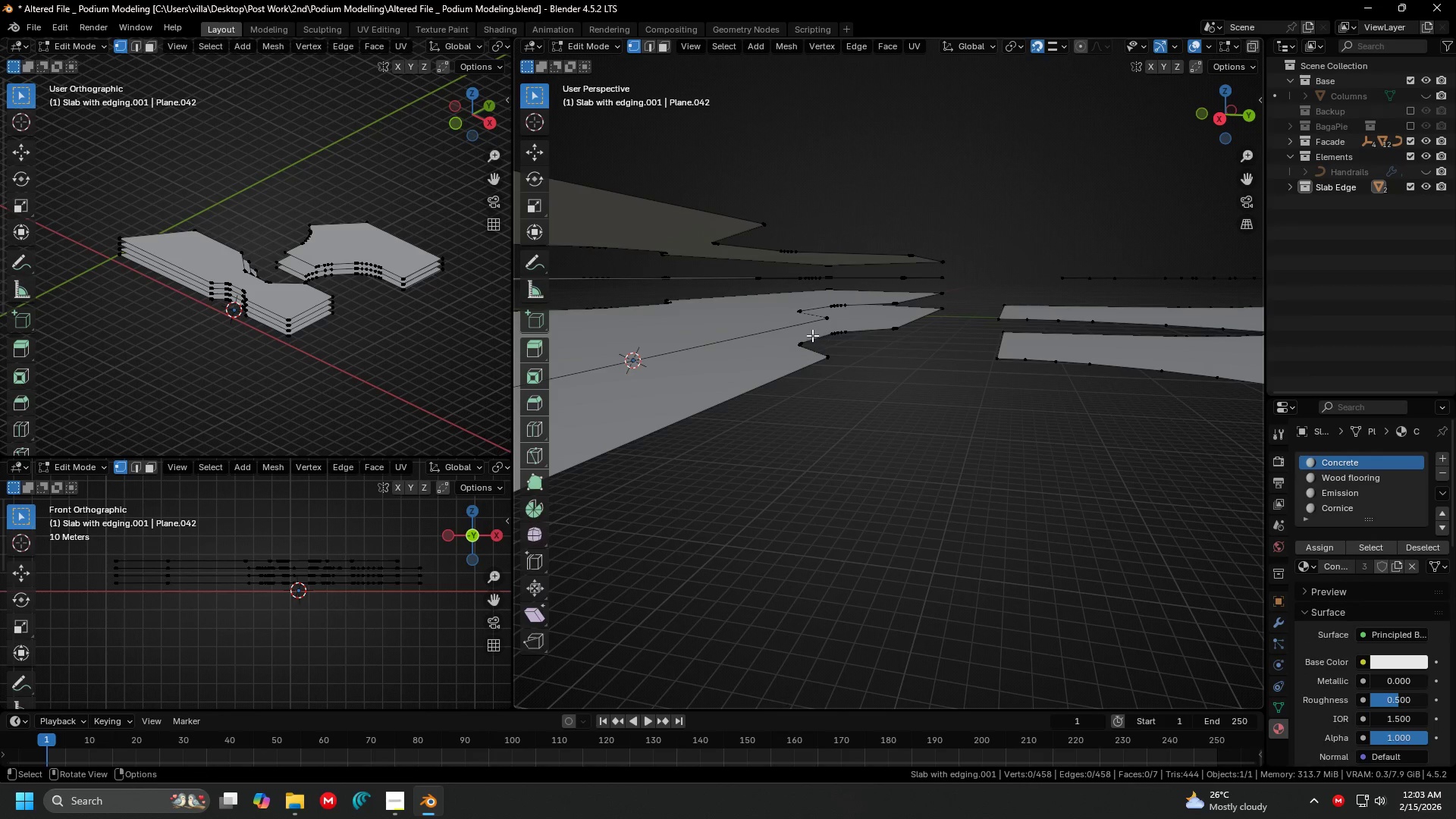 
key(Shift+ShiftLeft)
 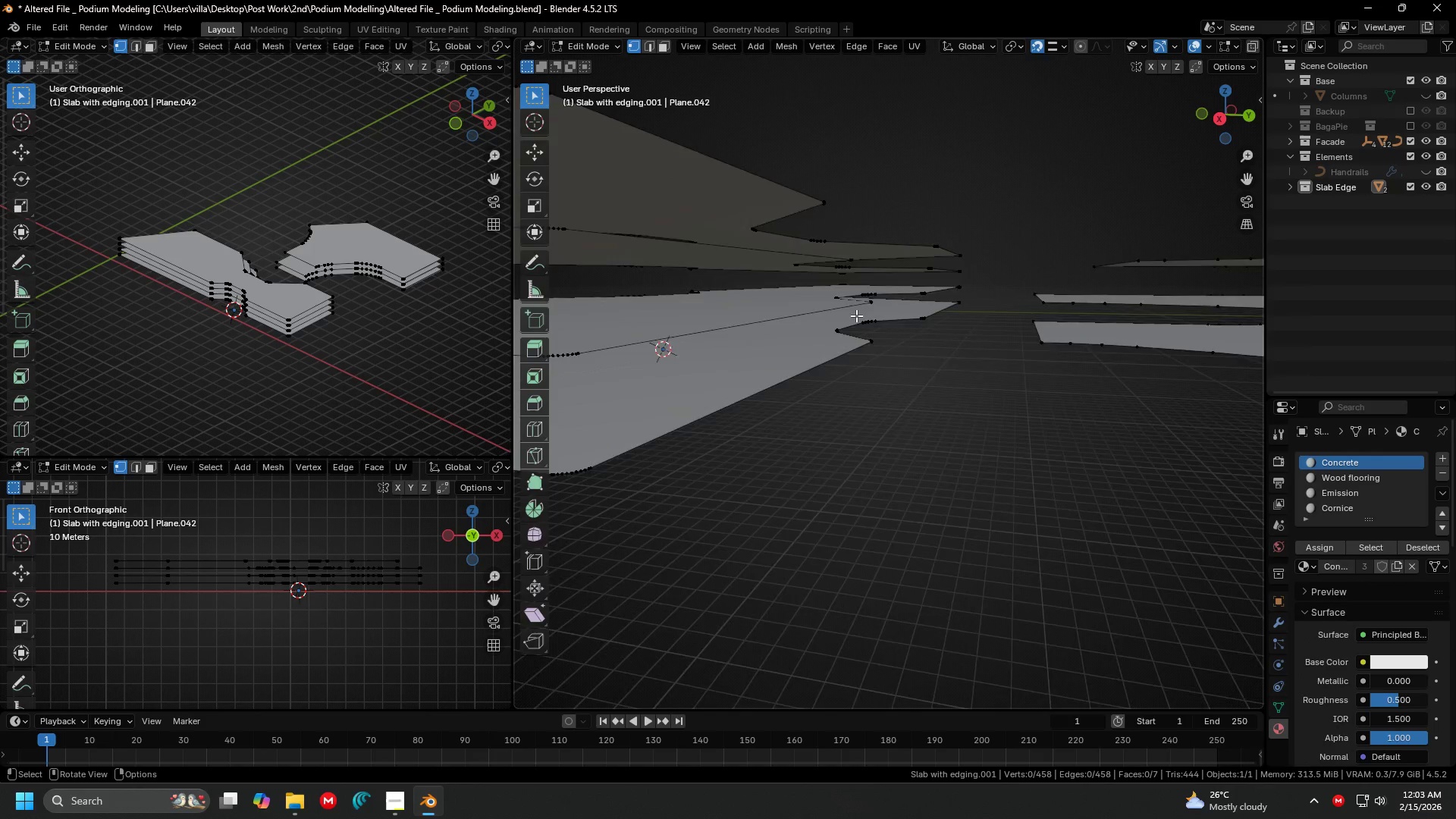 
scroll: coordinate [821, 338], scroll_direction: up, amount: 2.0
 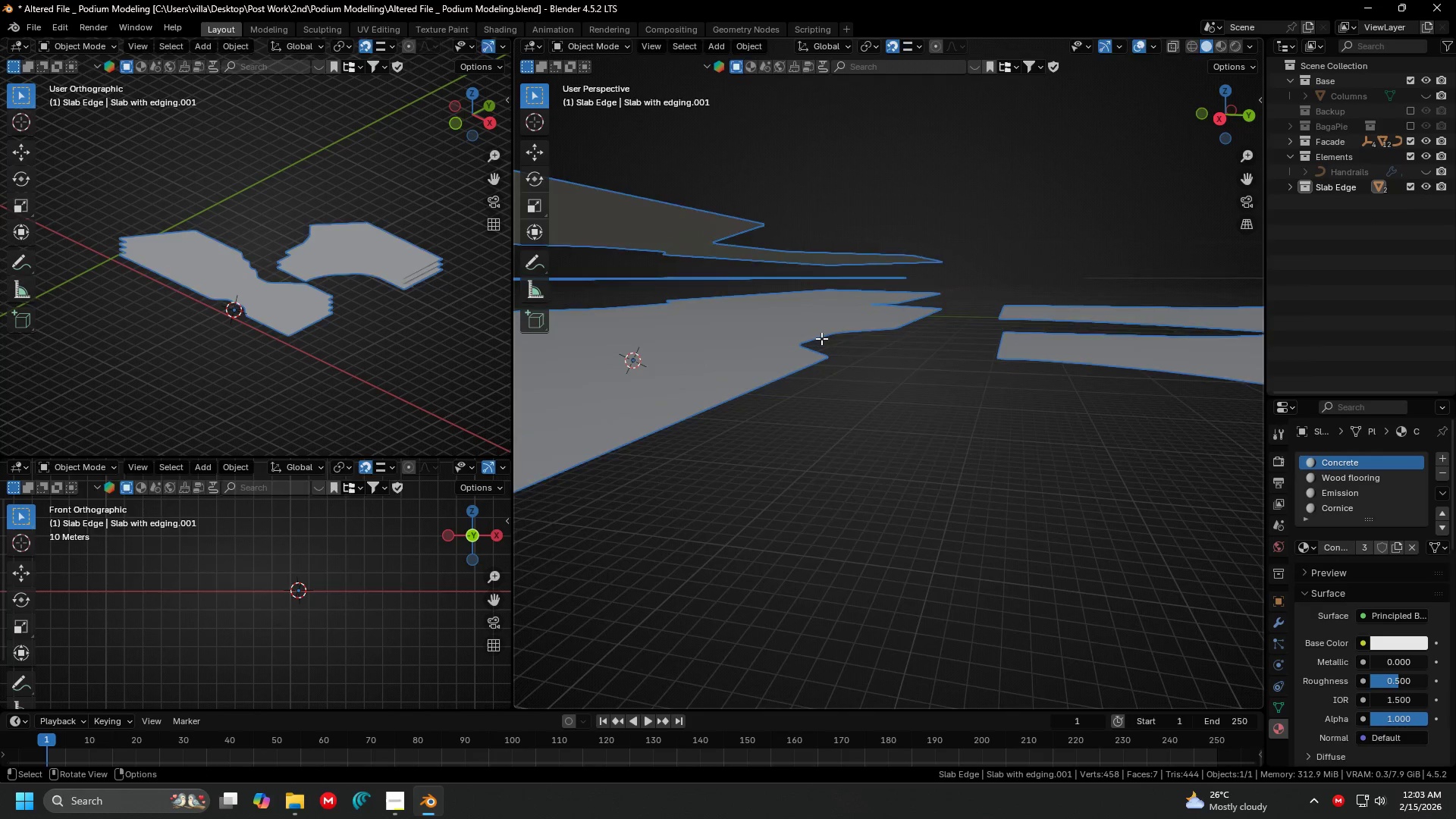 
scroll: coordinate [856, 315], scroll_direction: down, amount: 1.0
 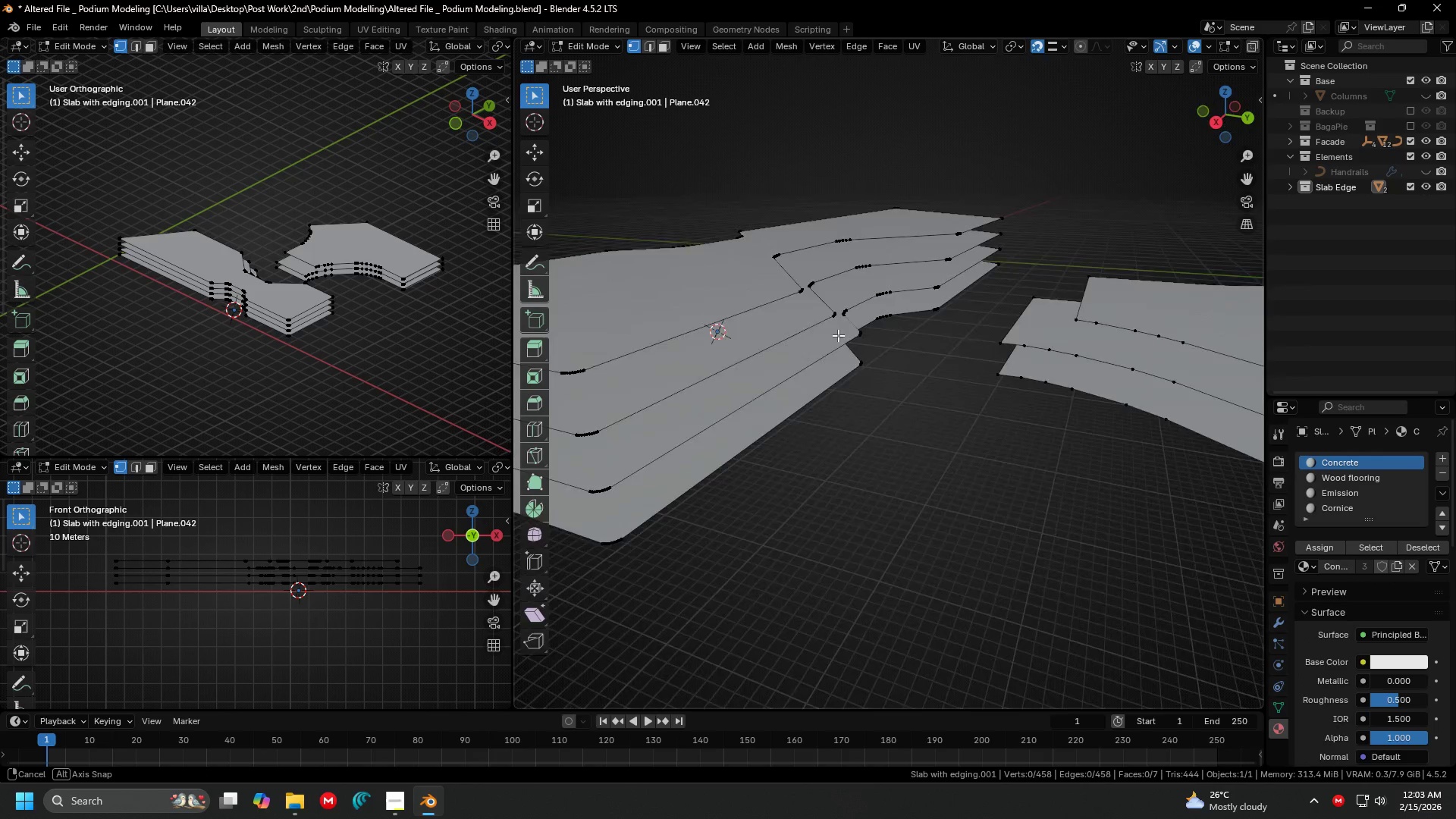 
type(ax)
 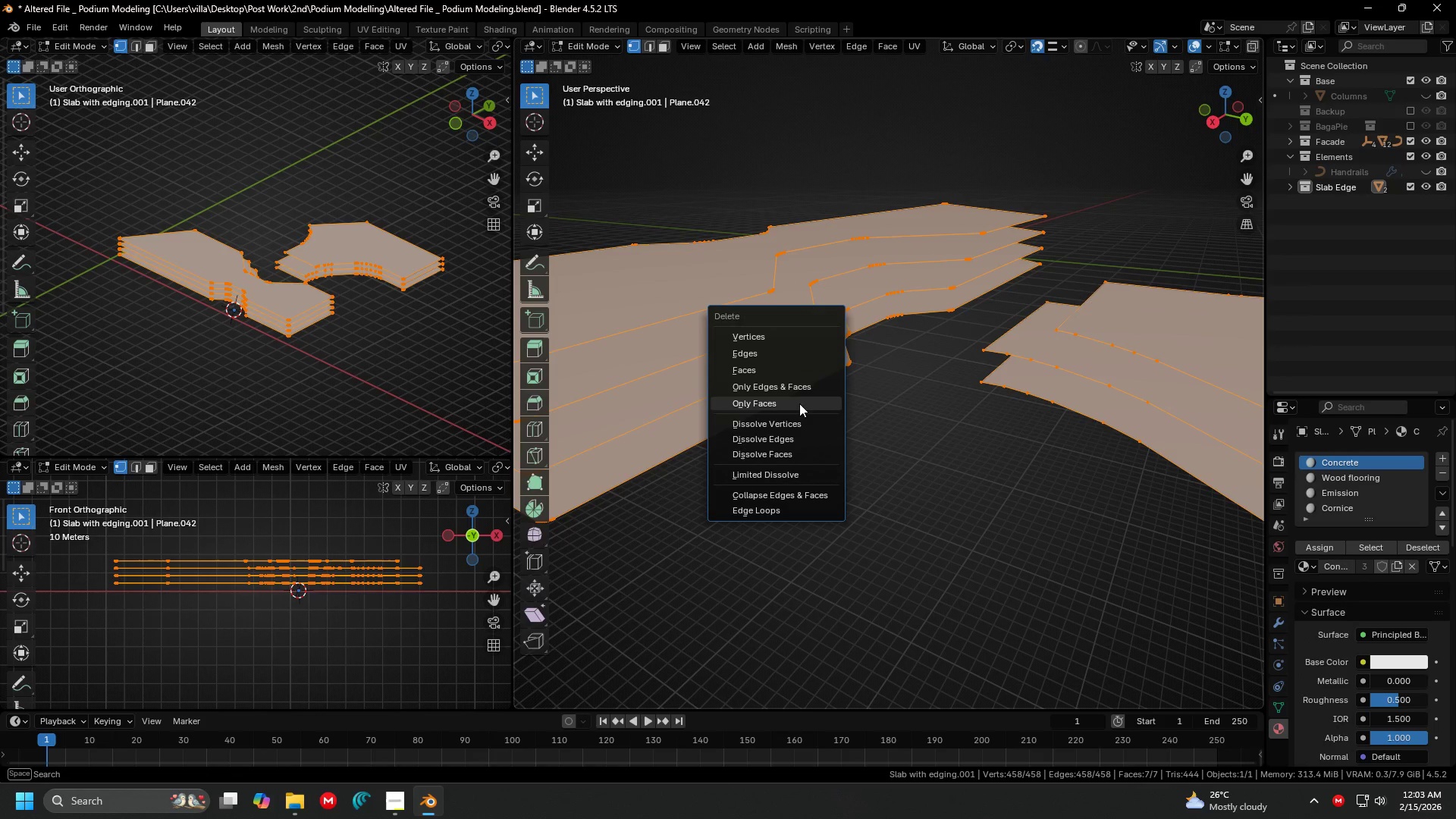 
left_click([799, 403])
 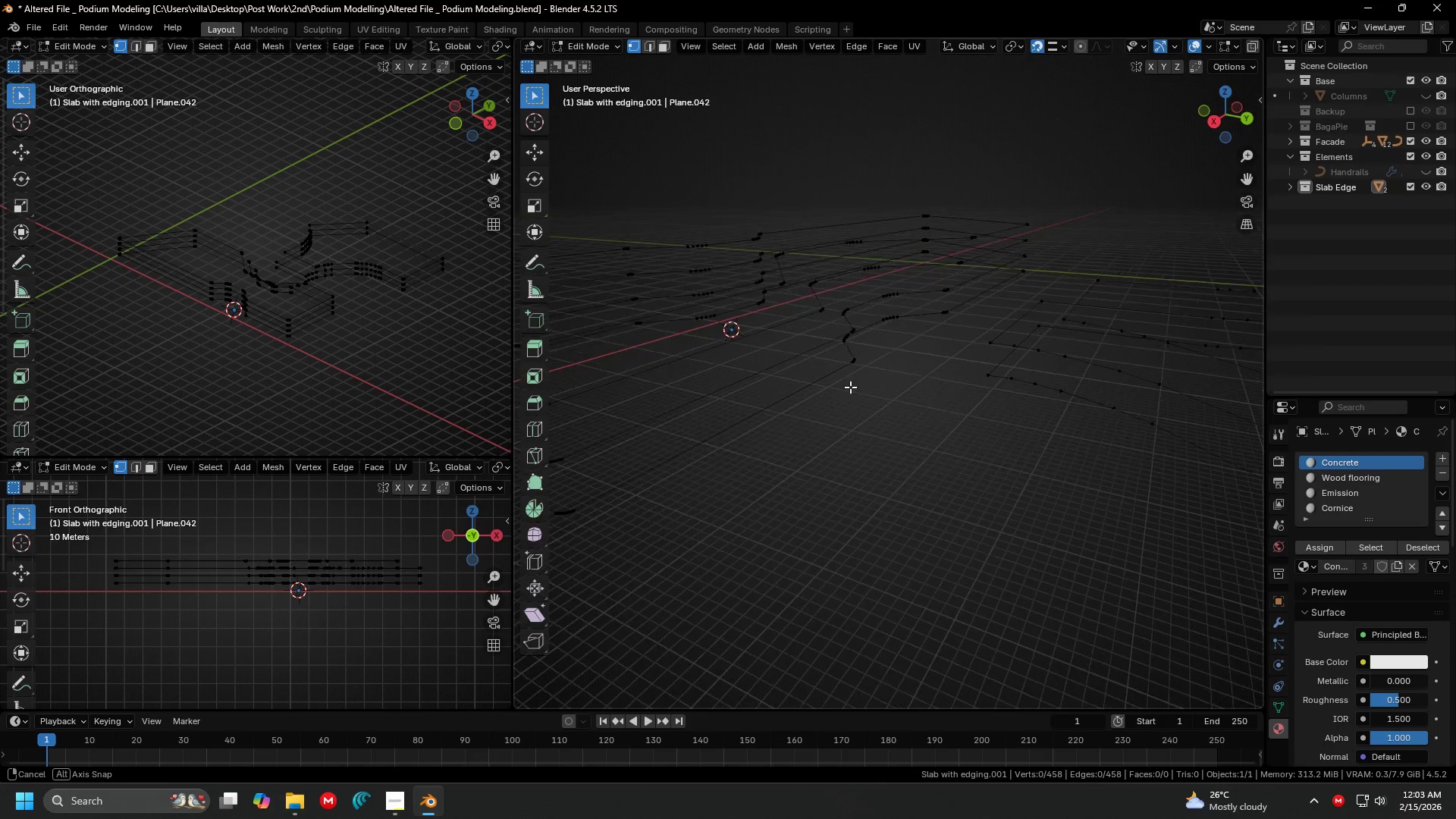 
type(aae3.5-)
 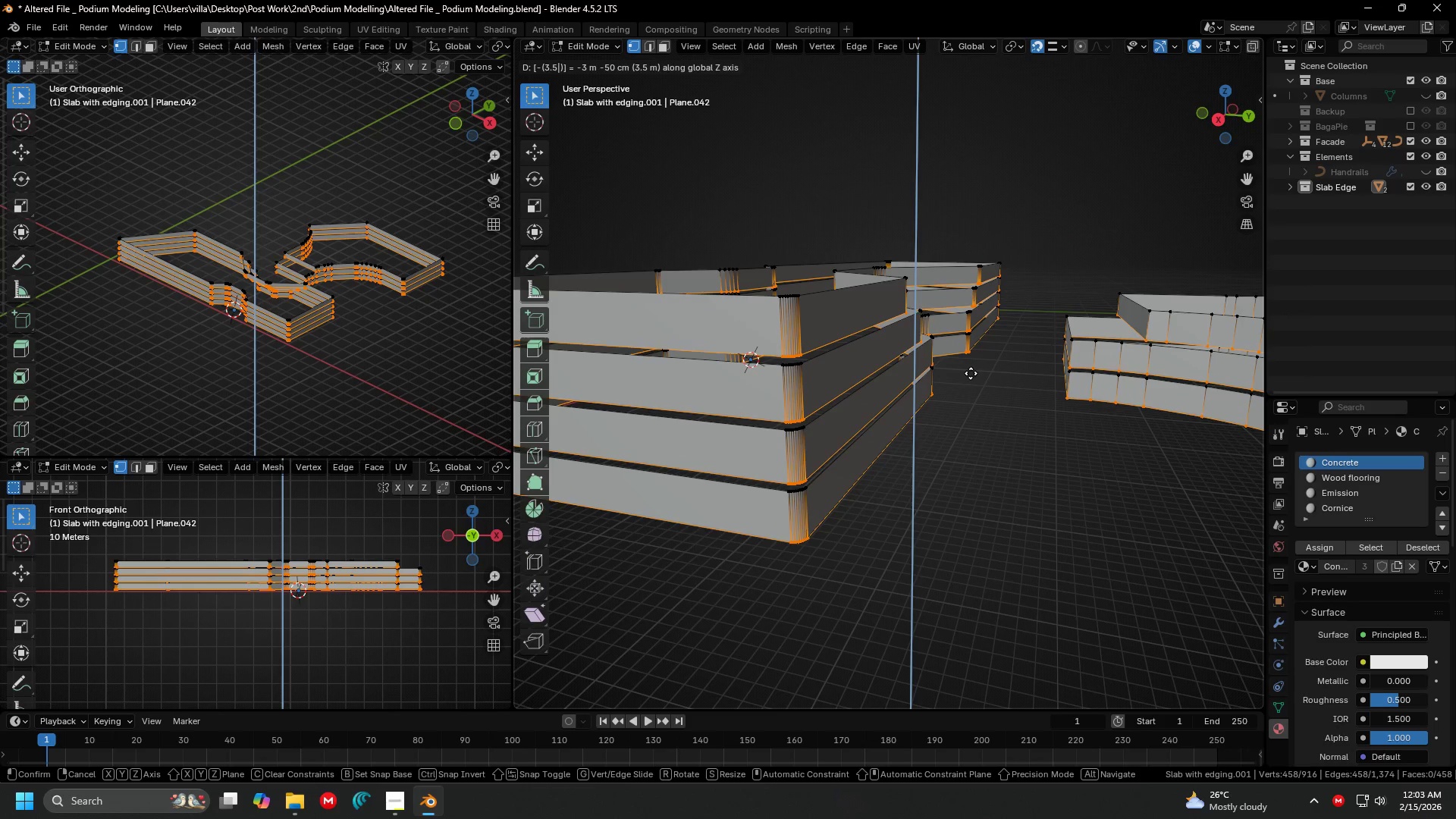 
key(Enter)
 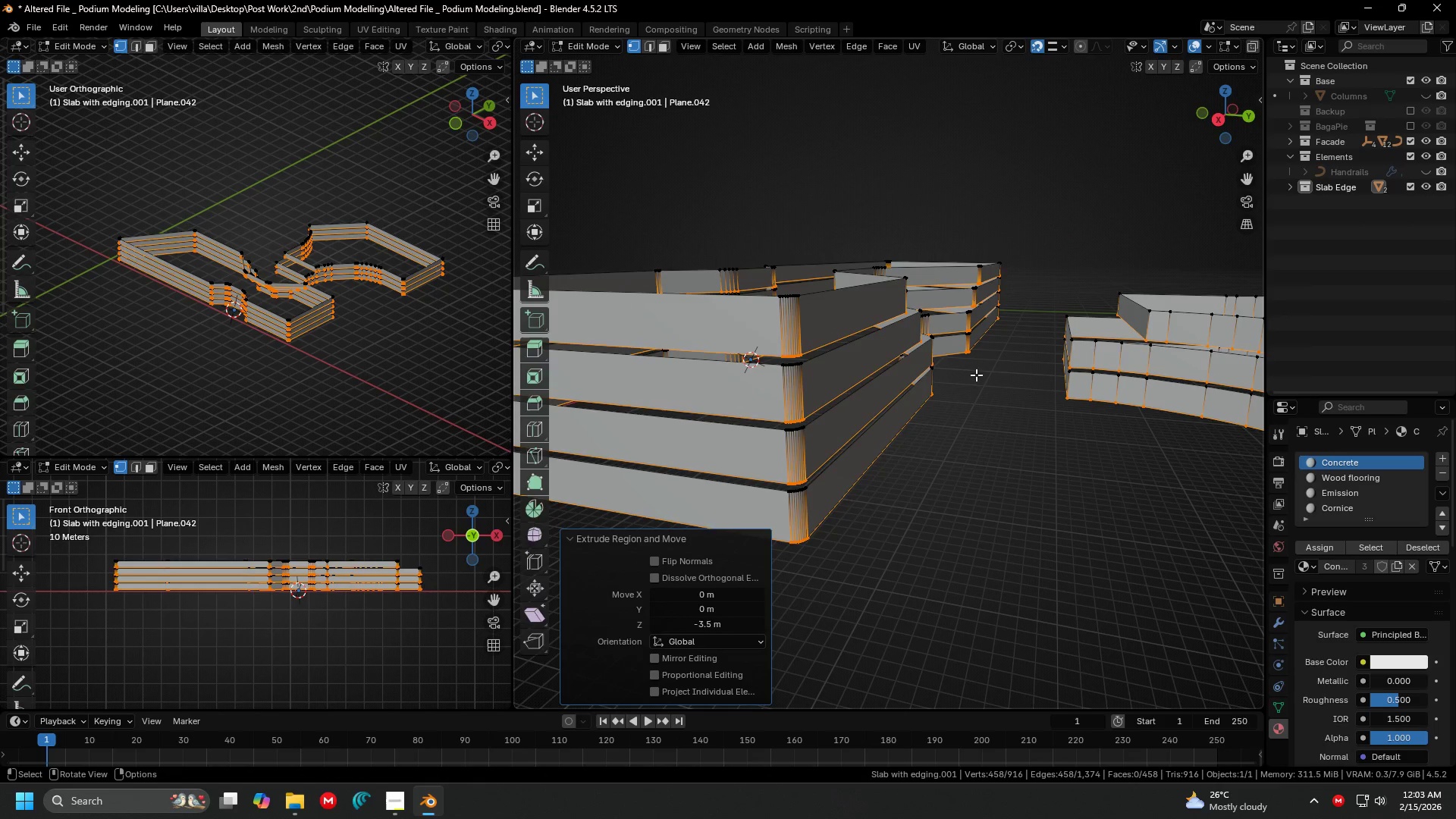 
key(Tab)
 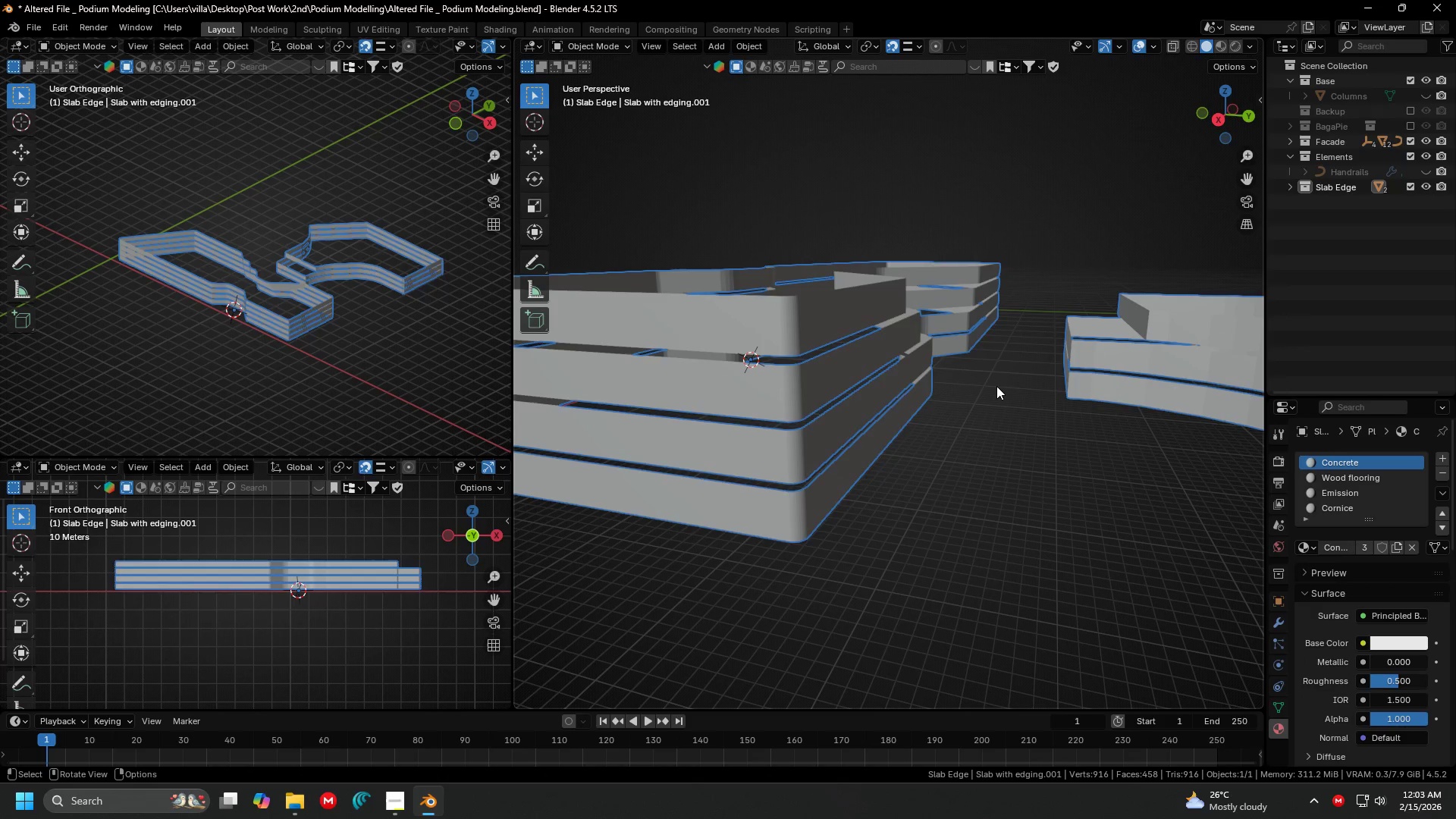 
left_click([996, 386])
 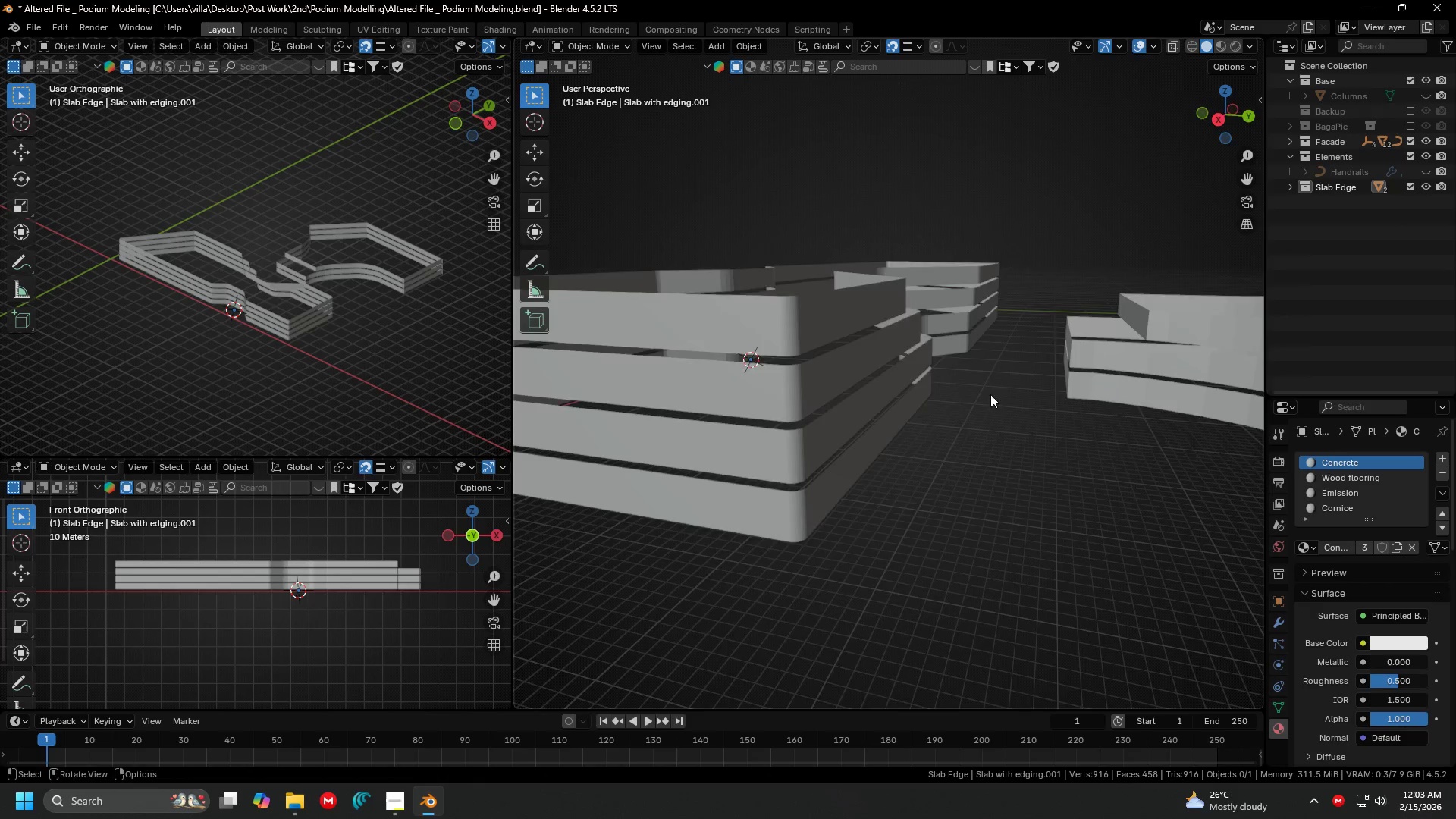 
key(Shift+ShiftLeft)
 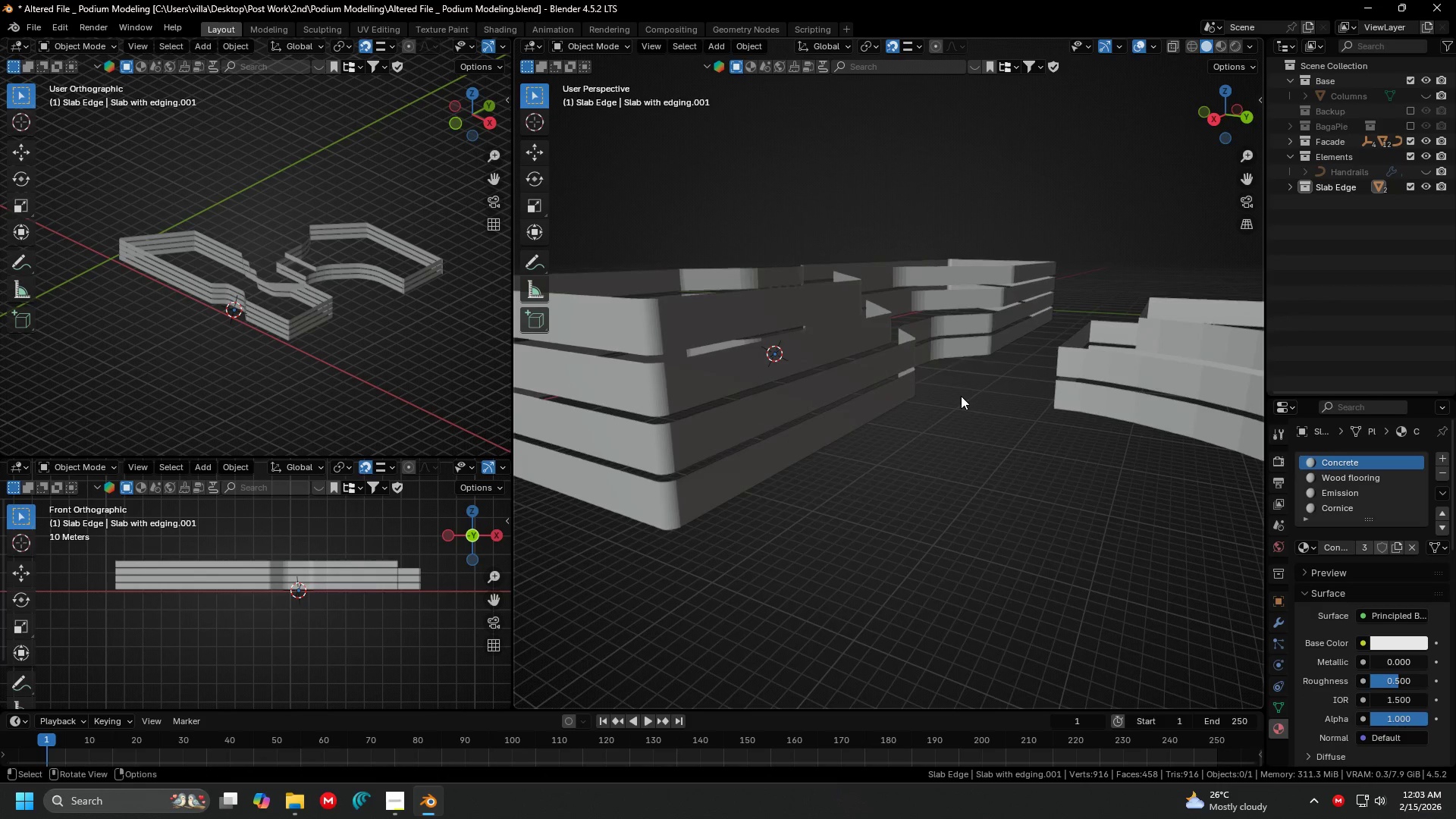 
key(Control+ControlLeft)
 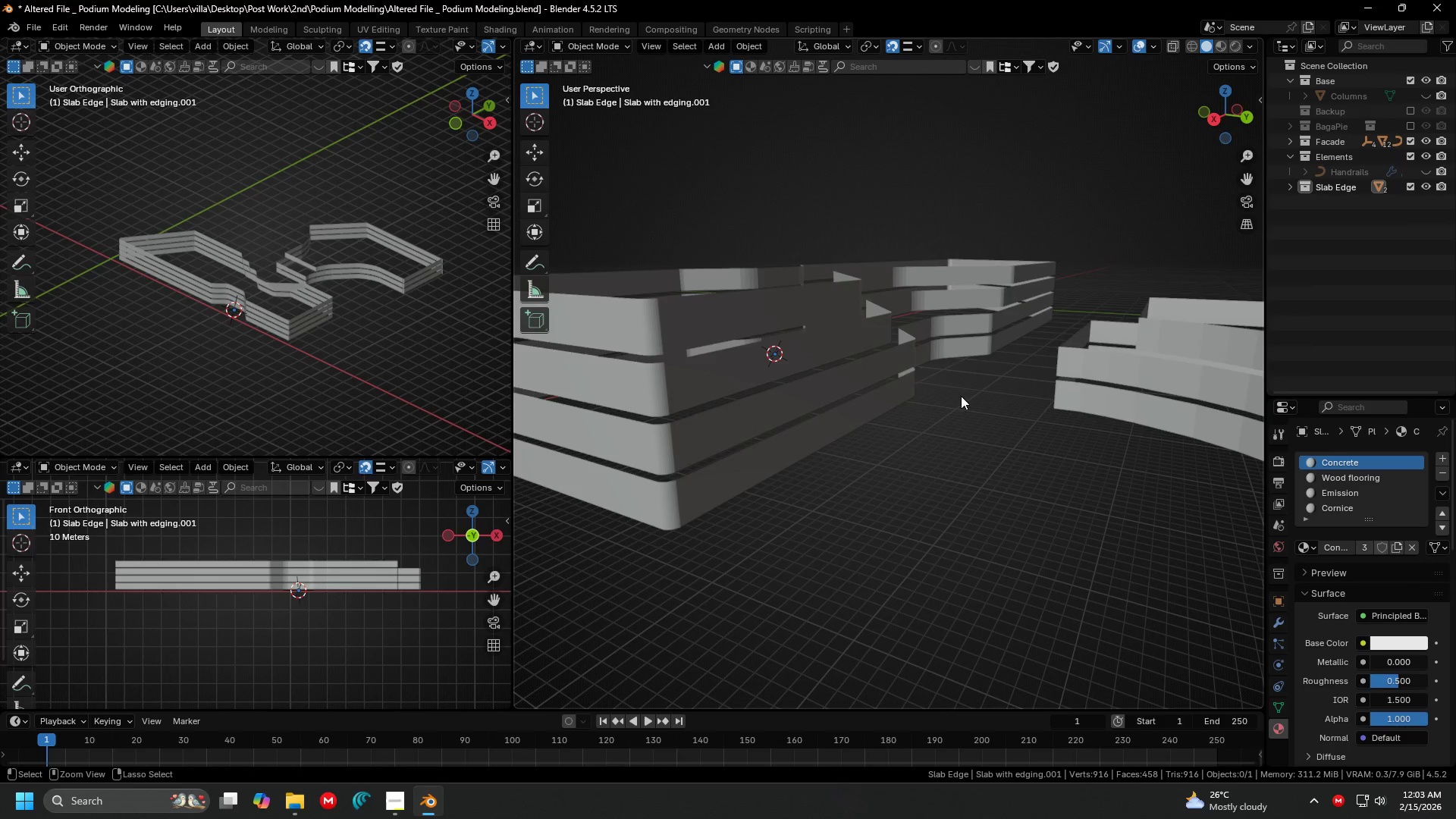 
key(Control+S)
 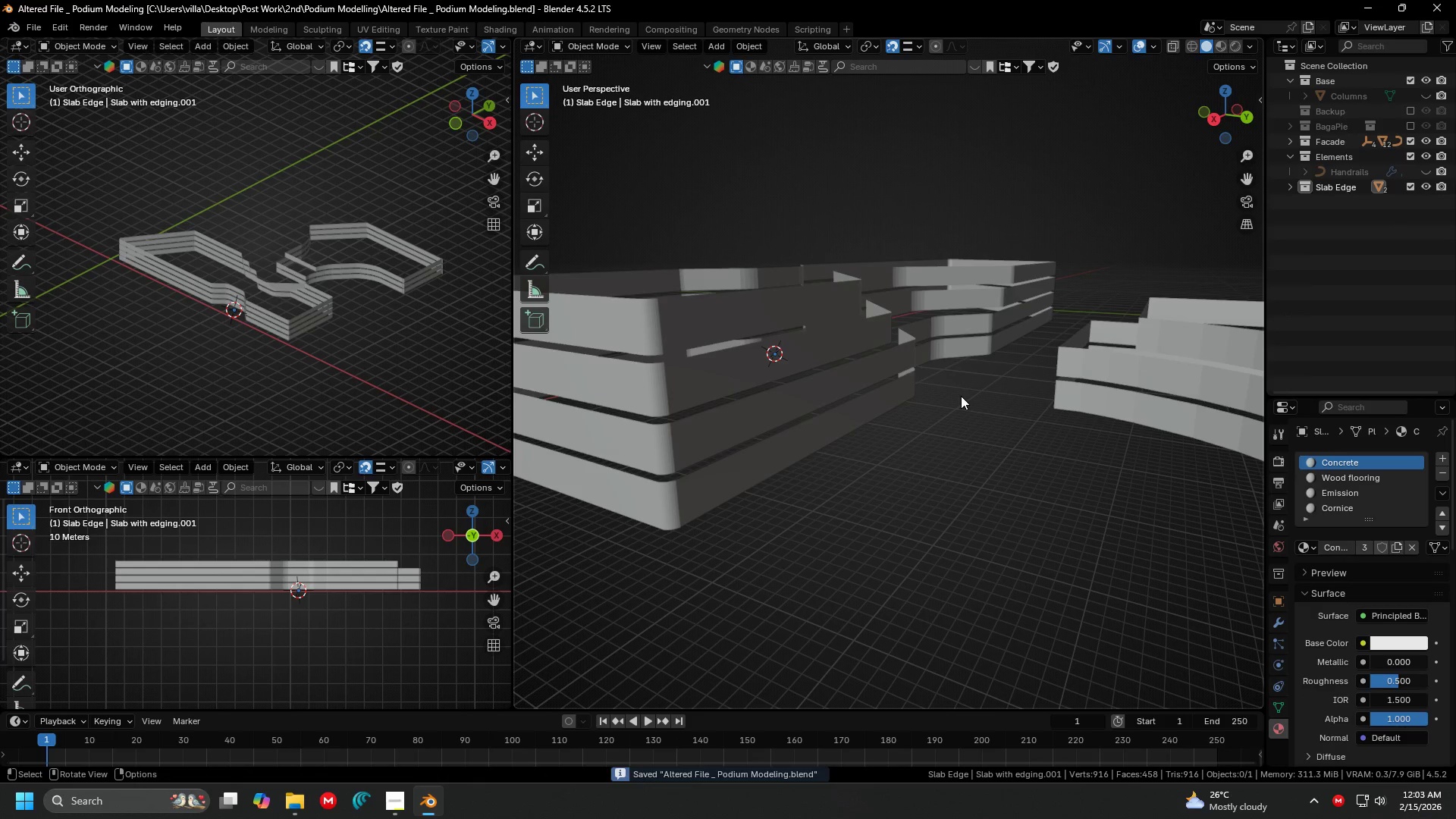 
key(Alt+H)
 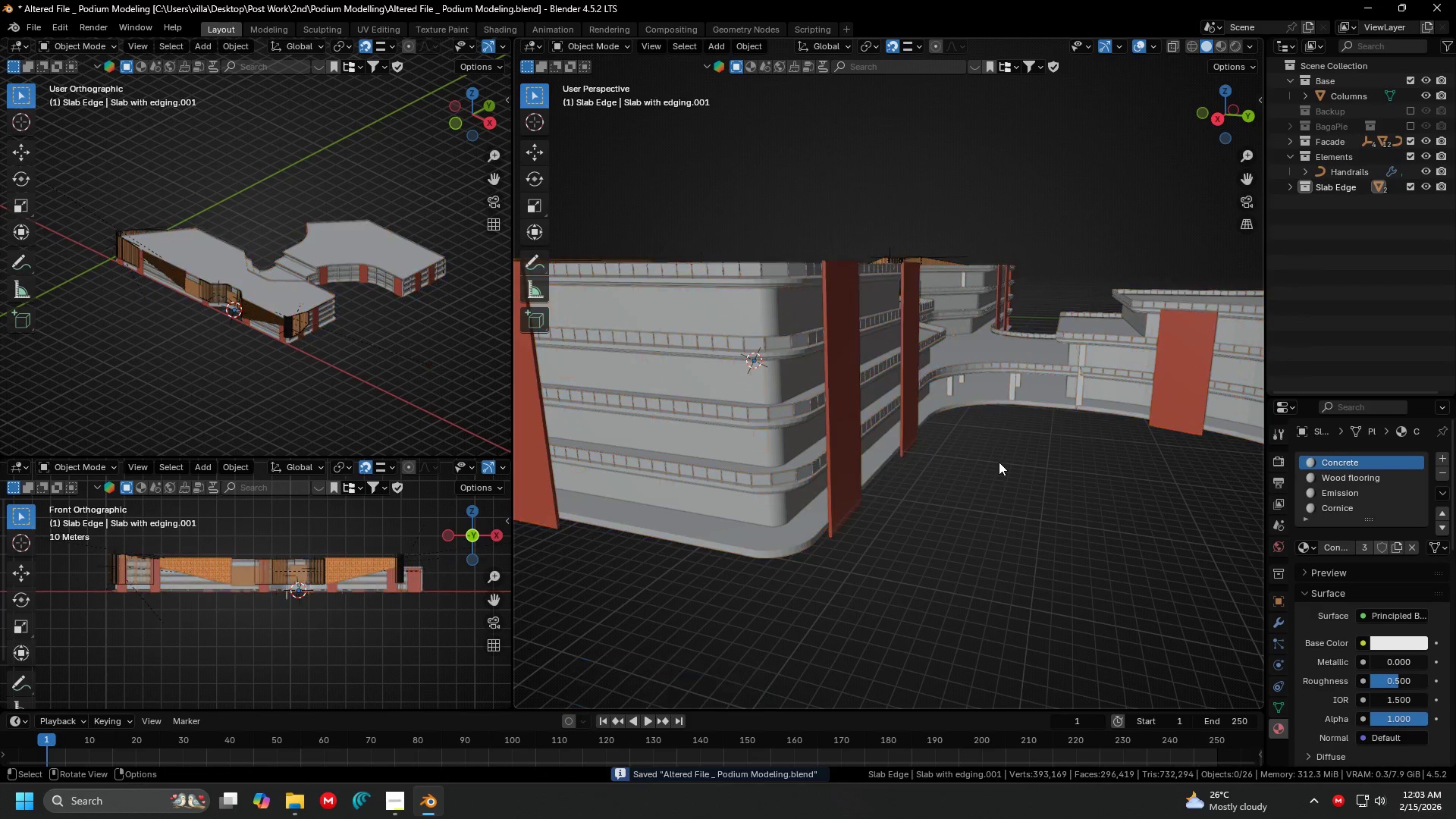 
key(Shift+ShiftLeft)
 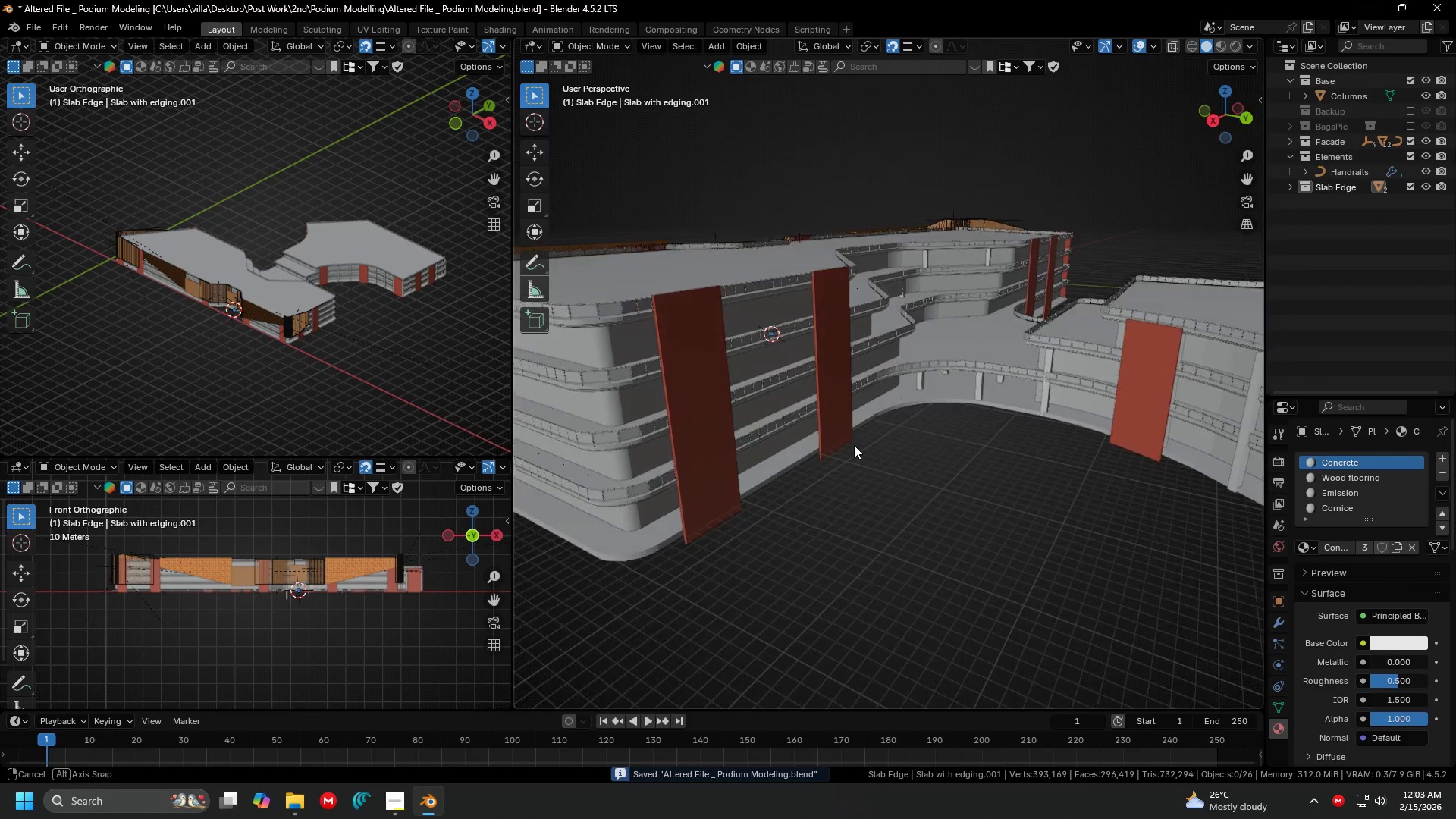 
key(Shift+ShiftLeft)
 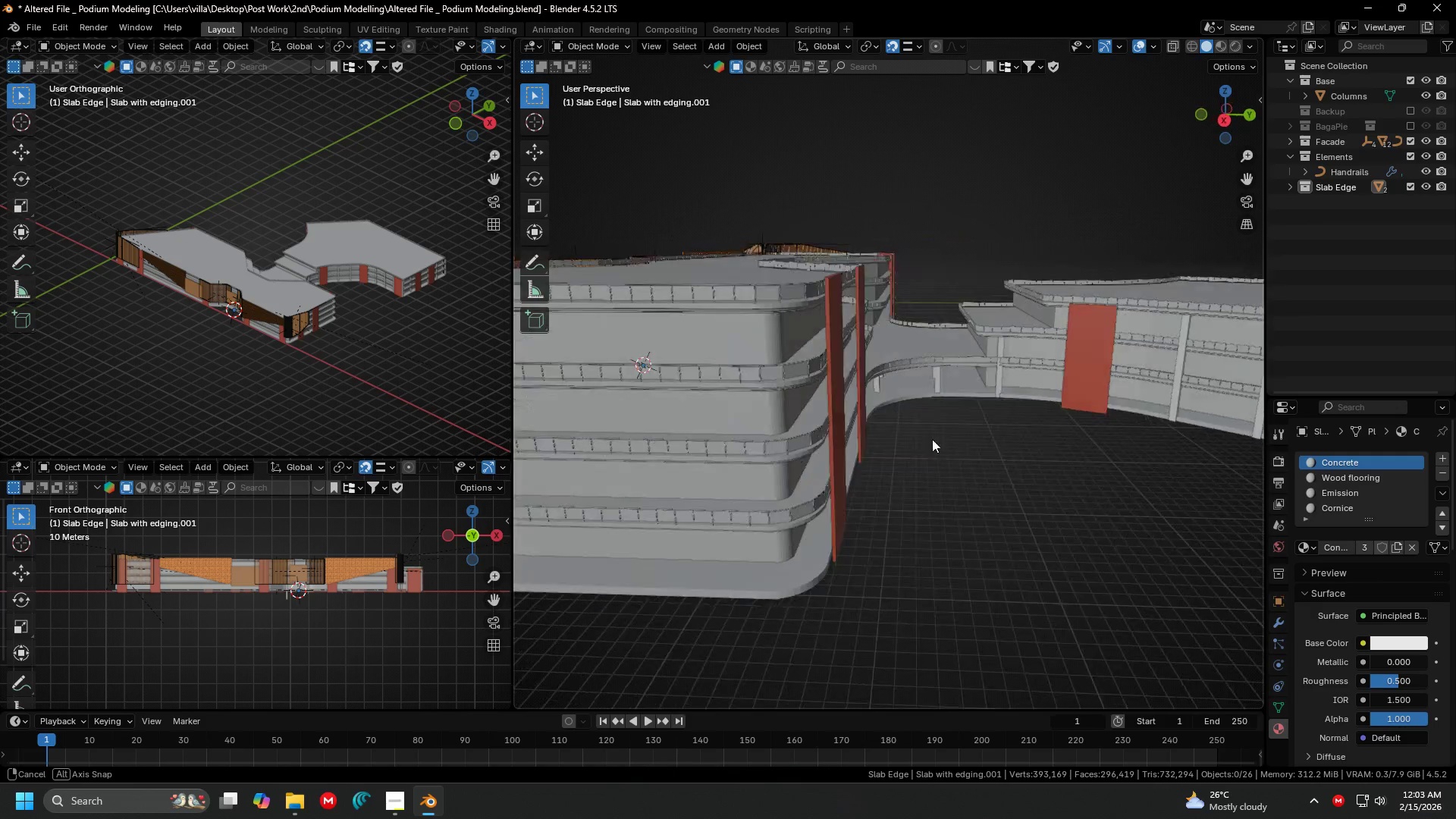 
key(Shift+ShiftLeft)
 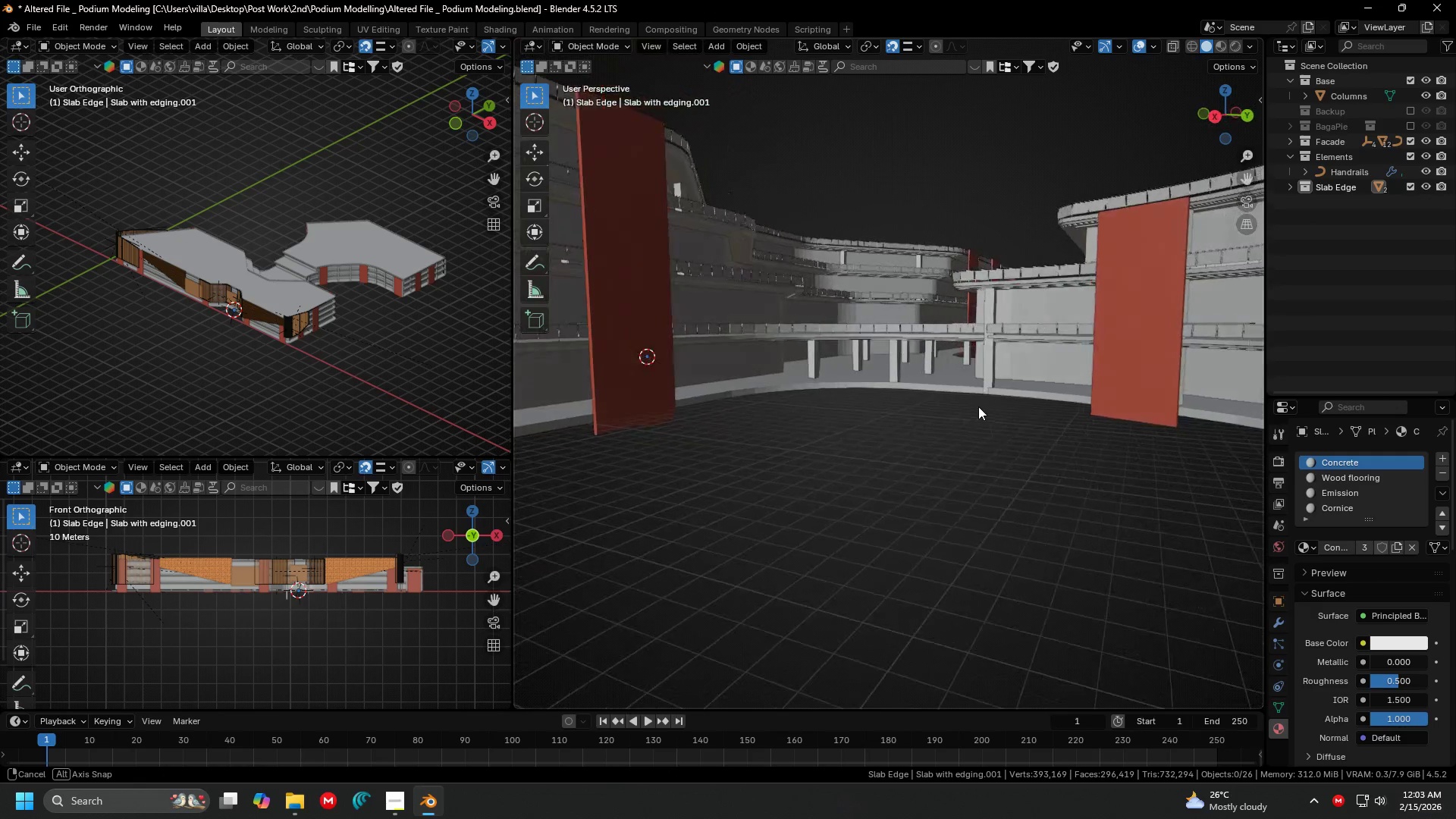 
scroll: coordinate [939, 428], scroll_direction: up, amount: 2.0
 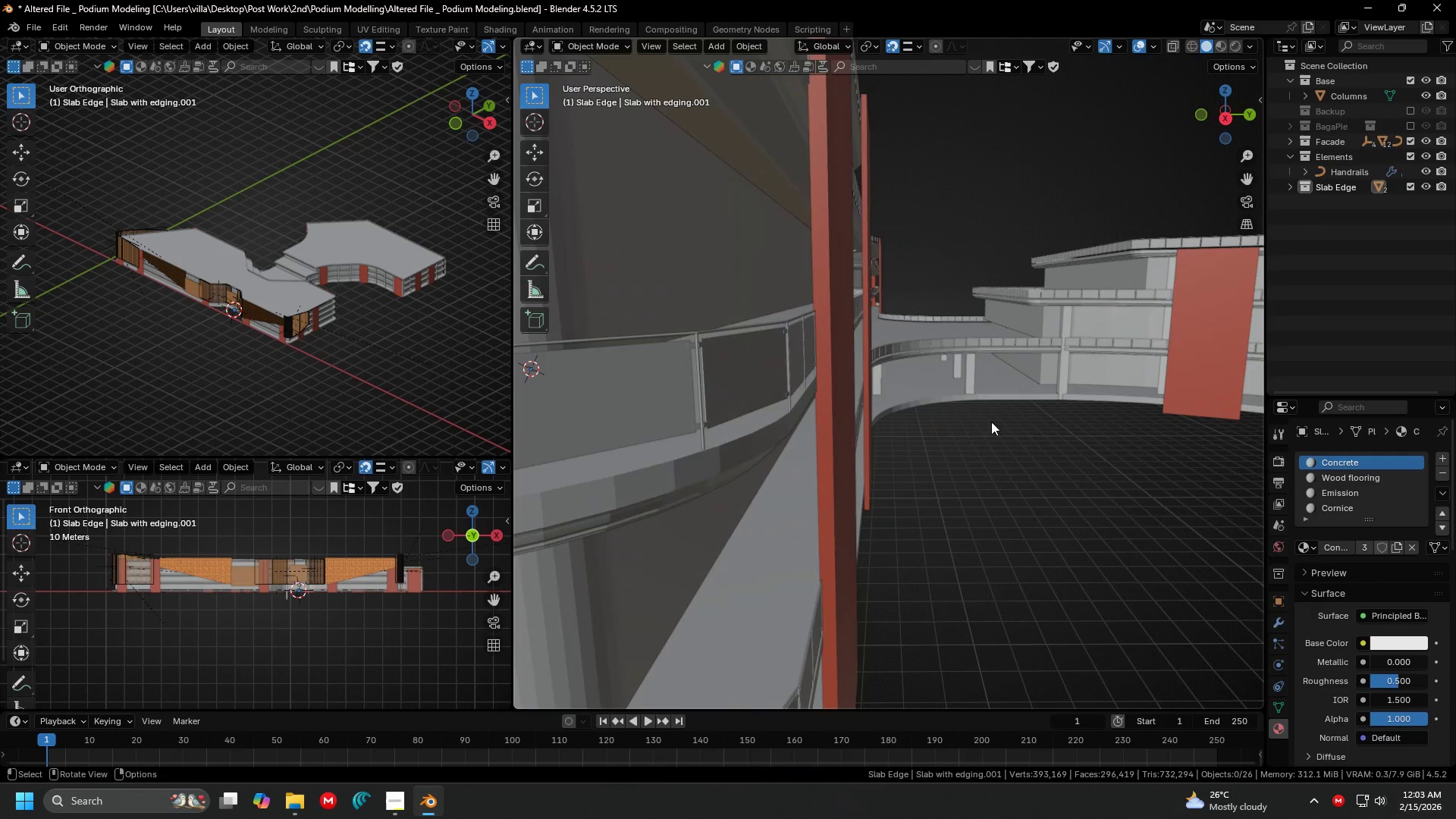 
key(Shift+ShiftLeft)
 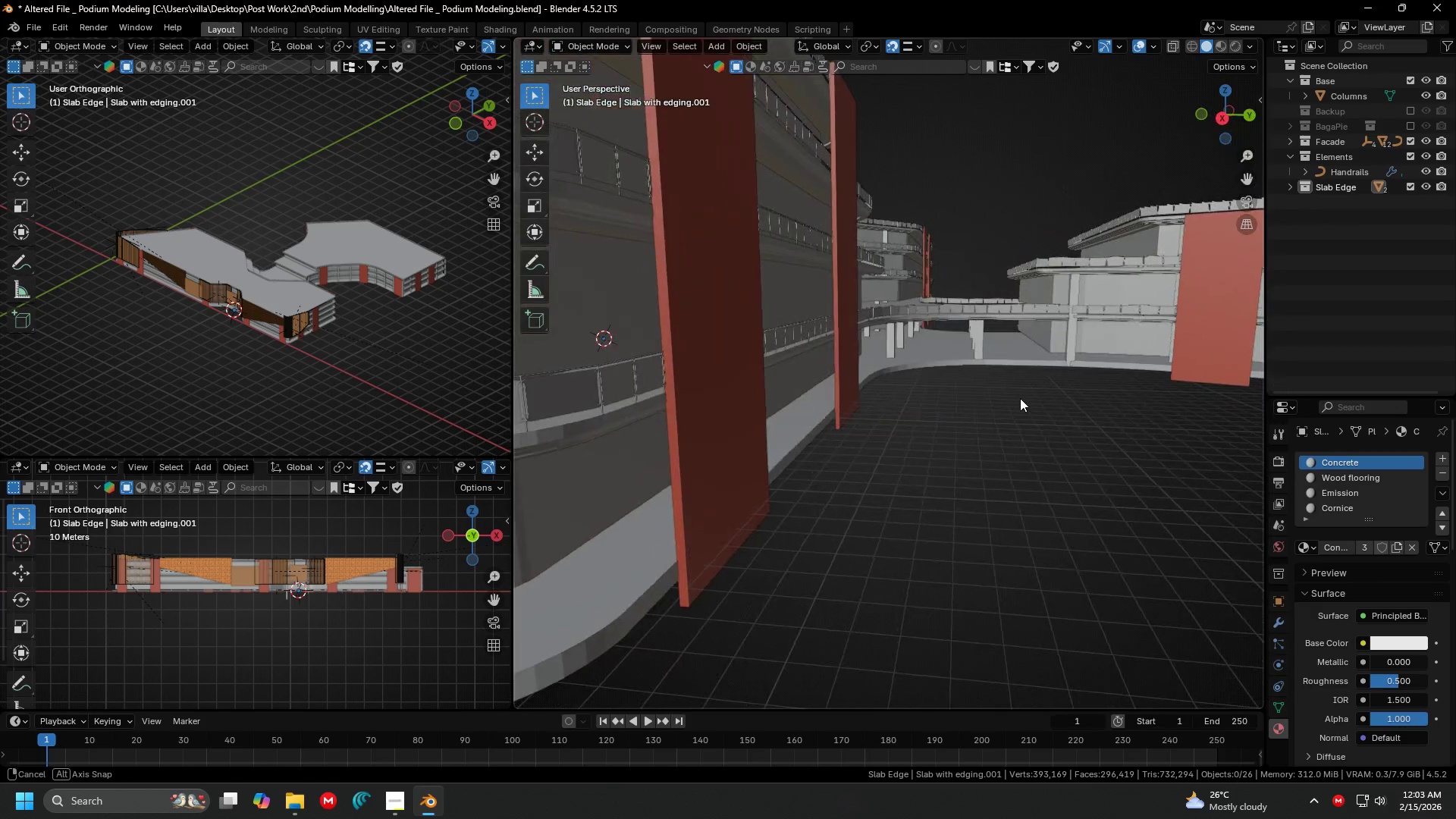 
scroll: coordinate [1031, 400], scroll_direction: up, amount: 2.0
 